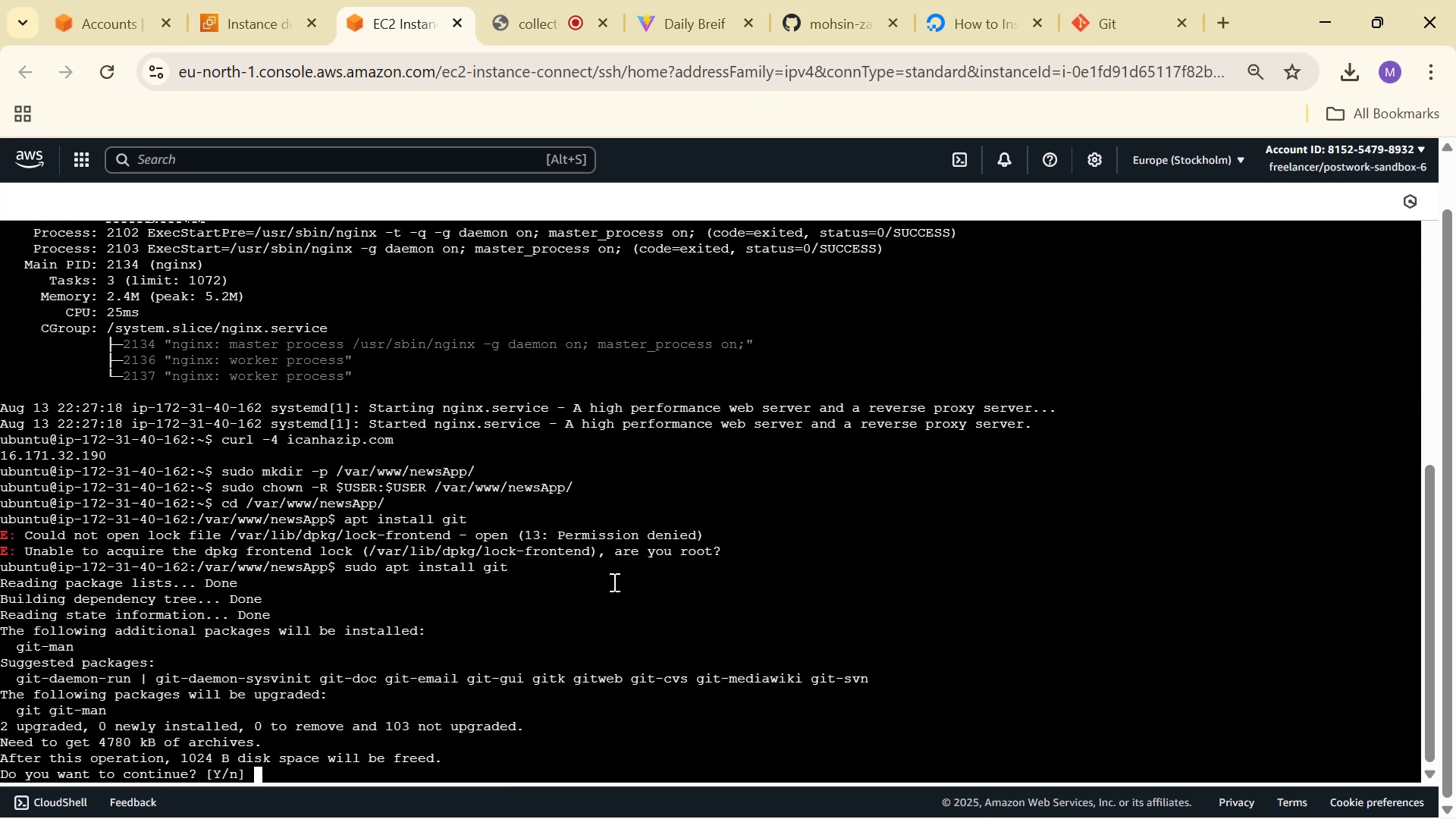 
key(Enter)
 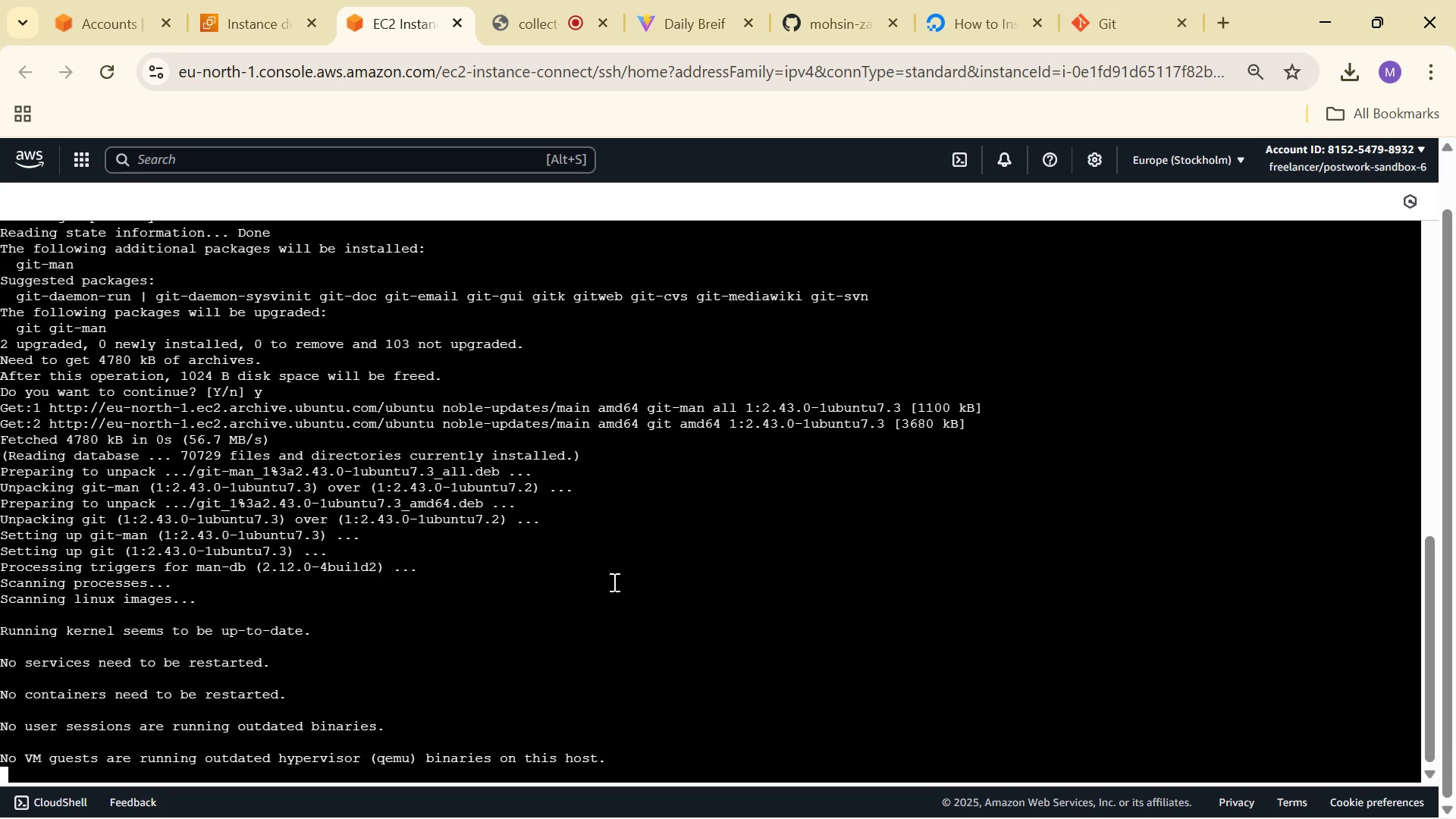 
wait(6.29)
 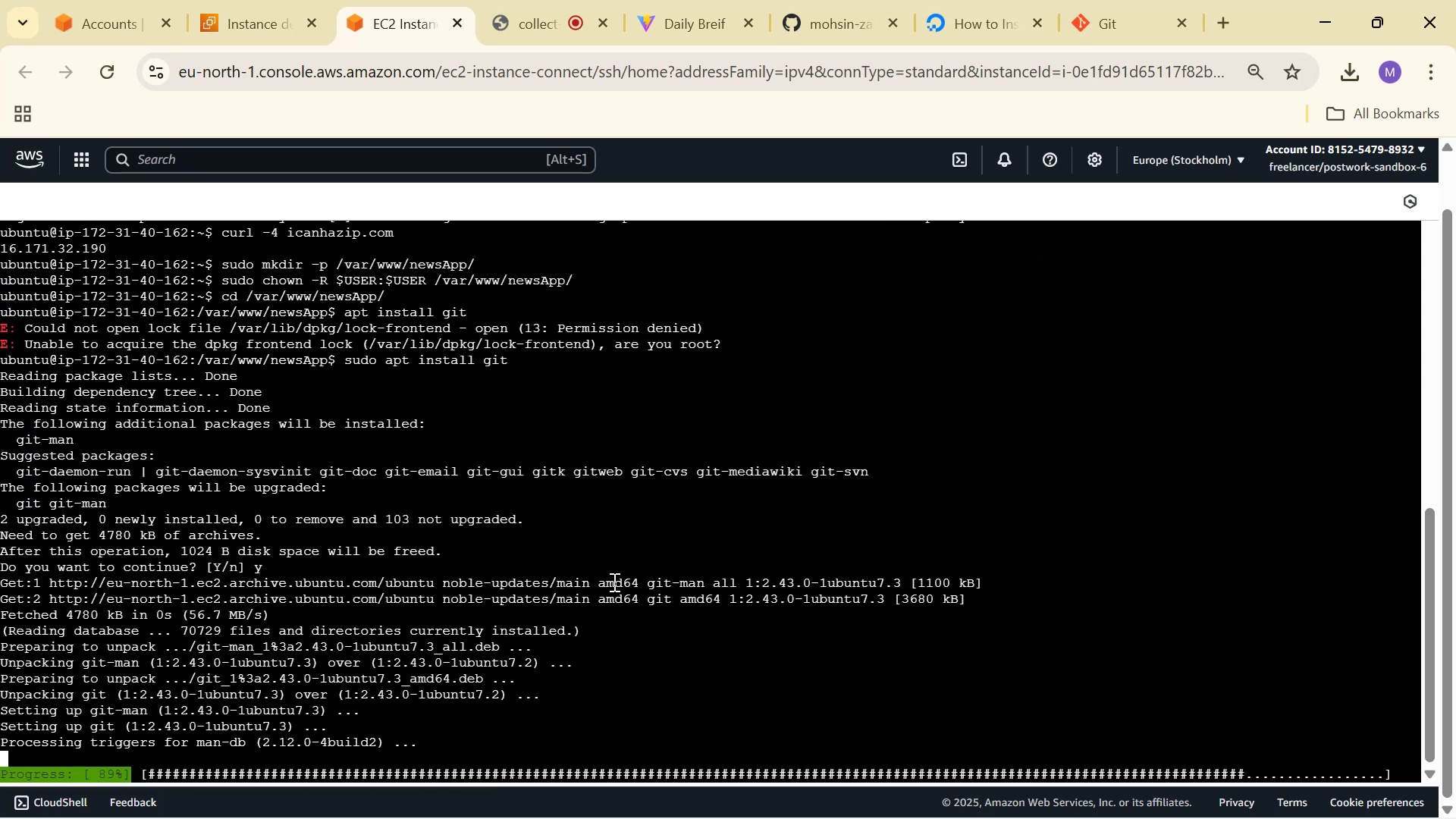 
type(git clone )
 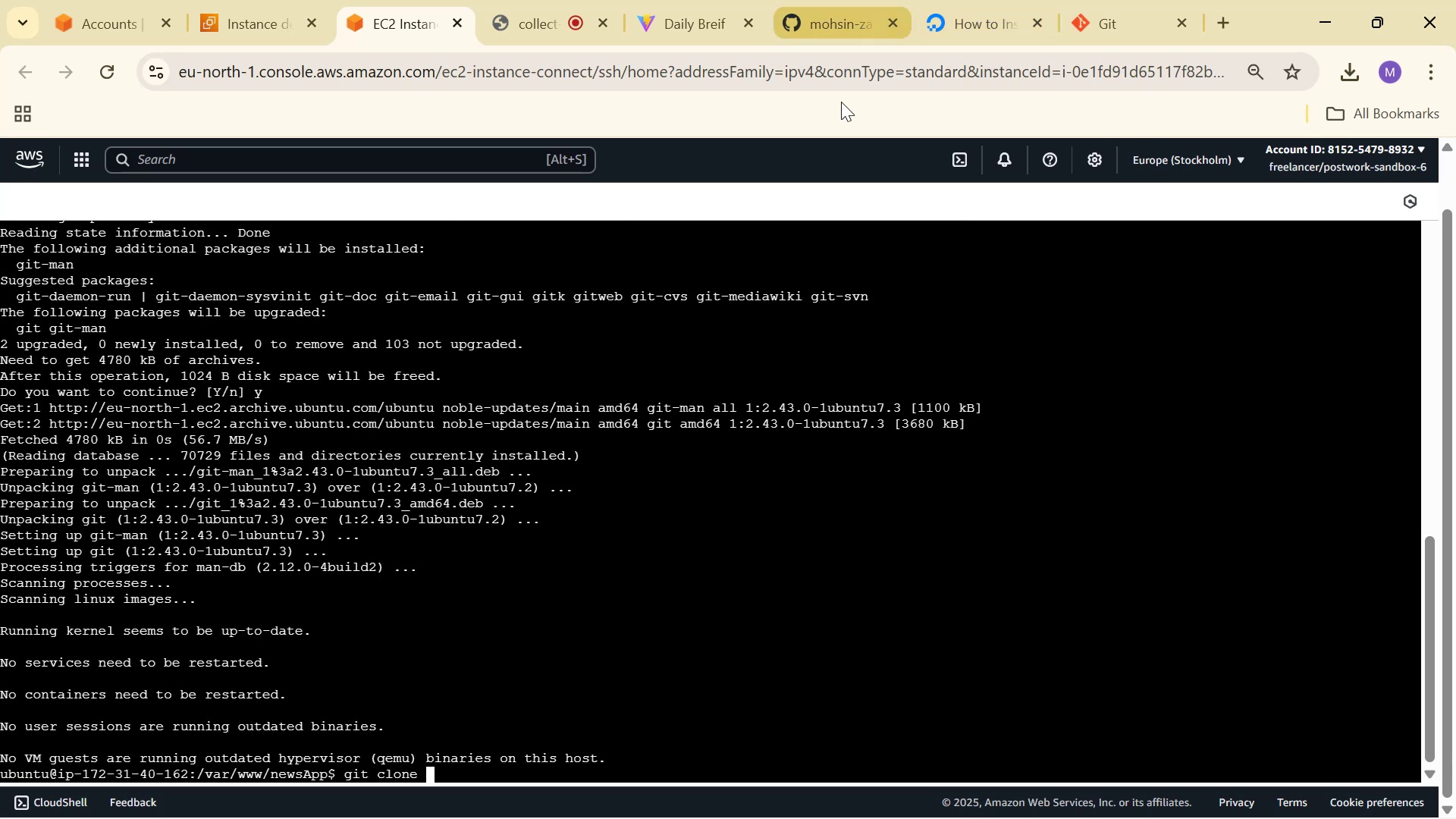 
left_click([860, 5])
 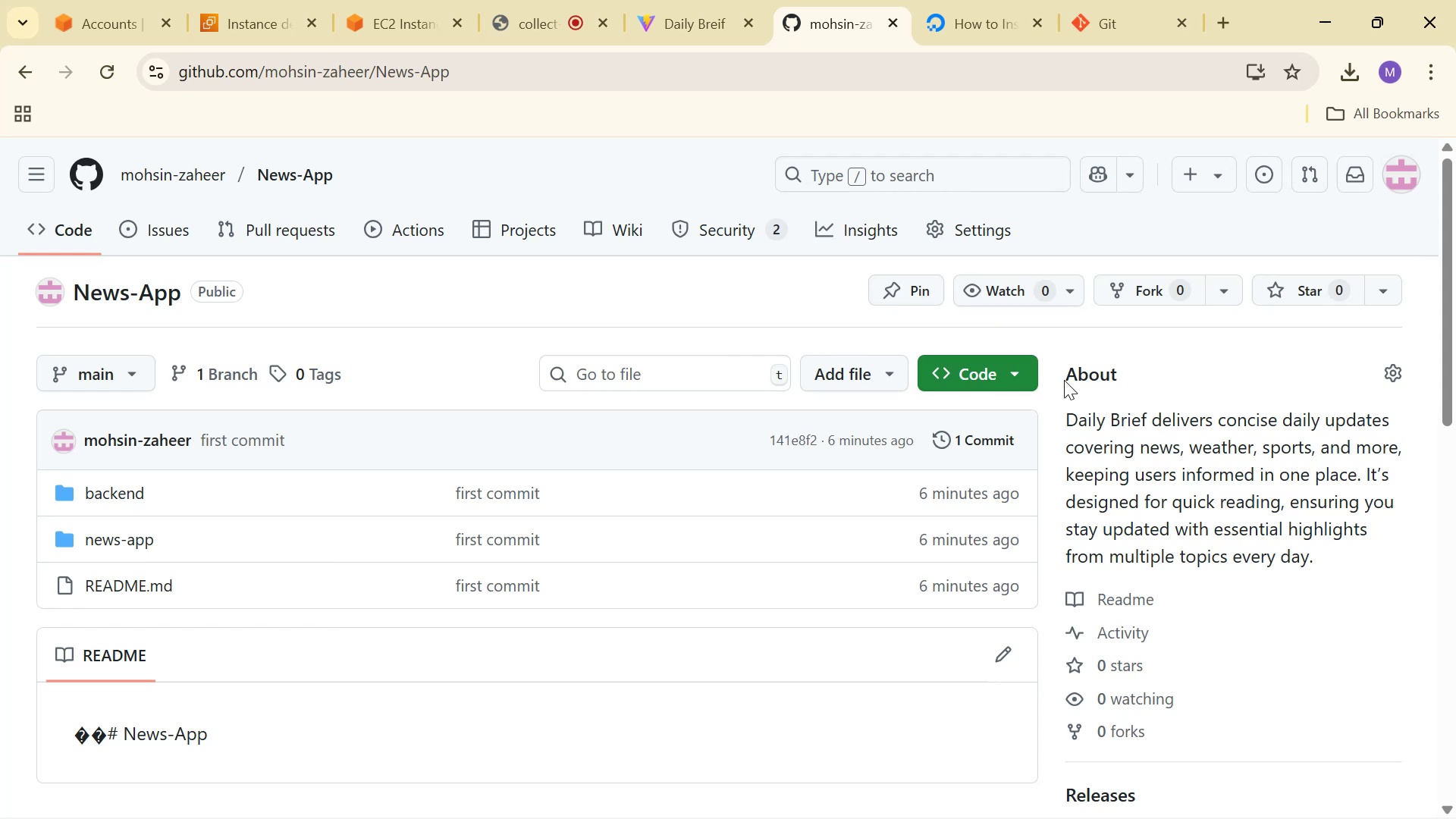 
left_click([1017, 367])
 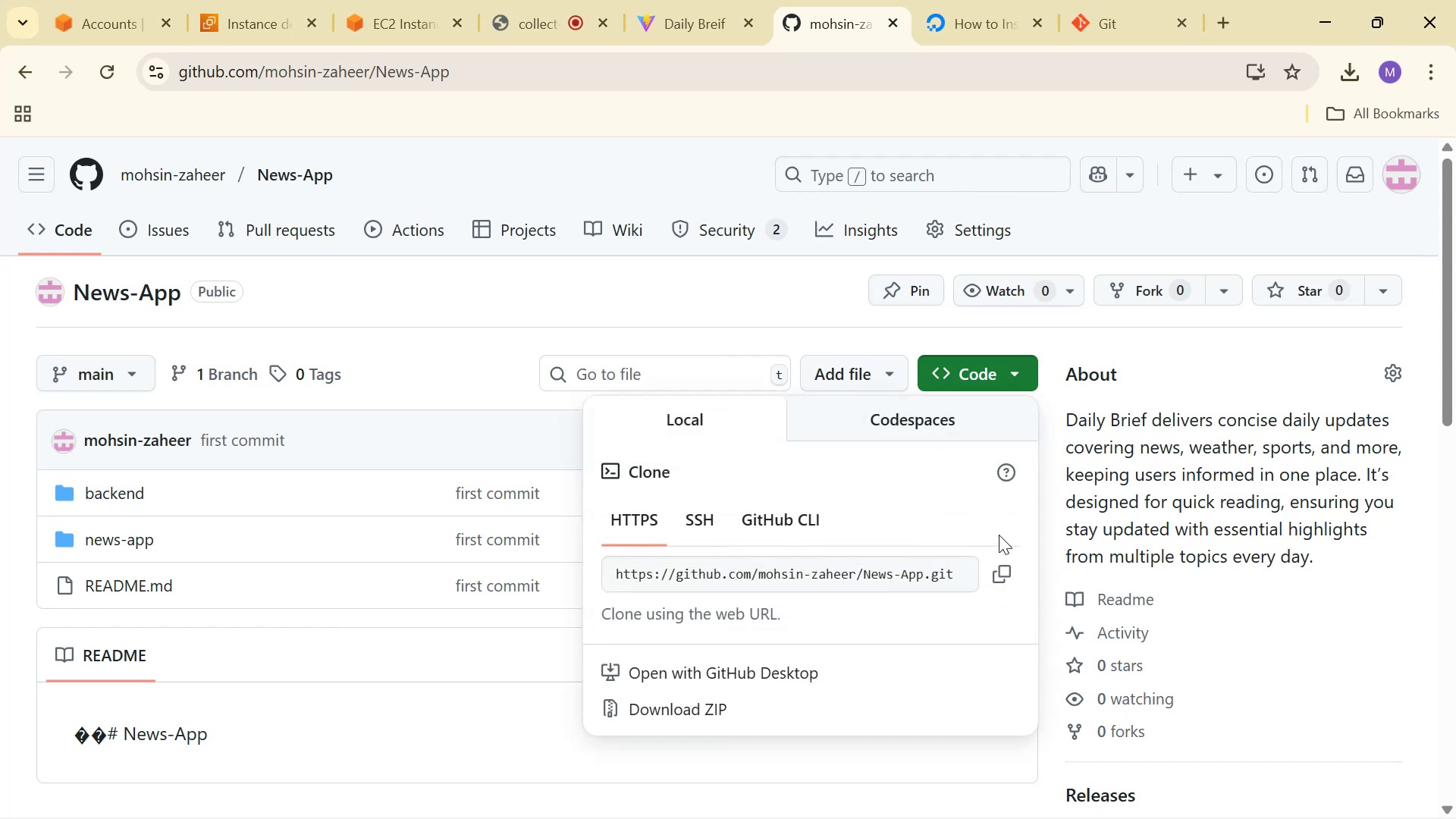 
left_click([999, 571])
 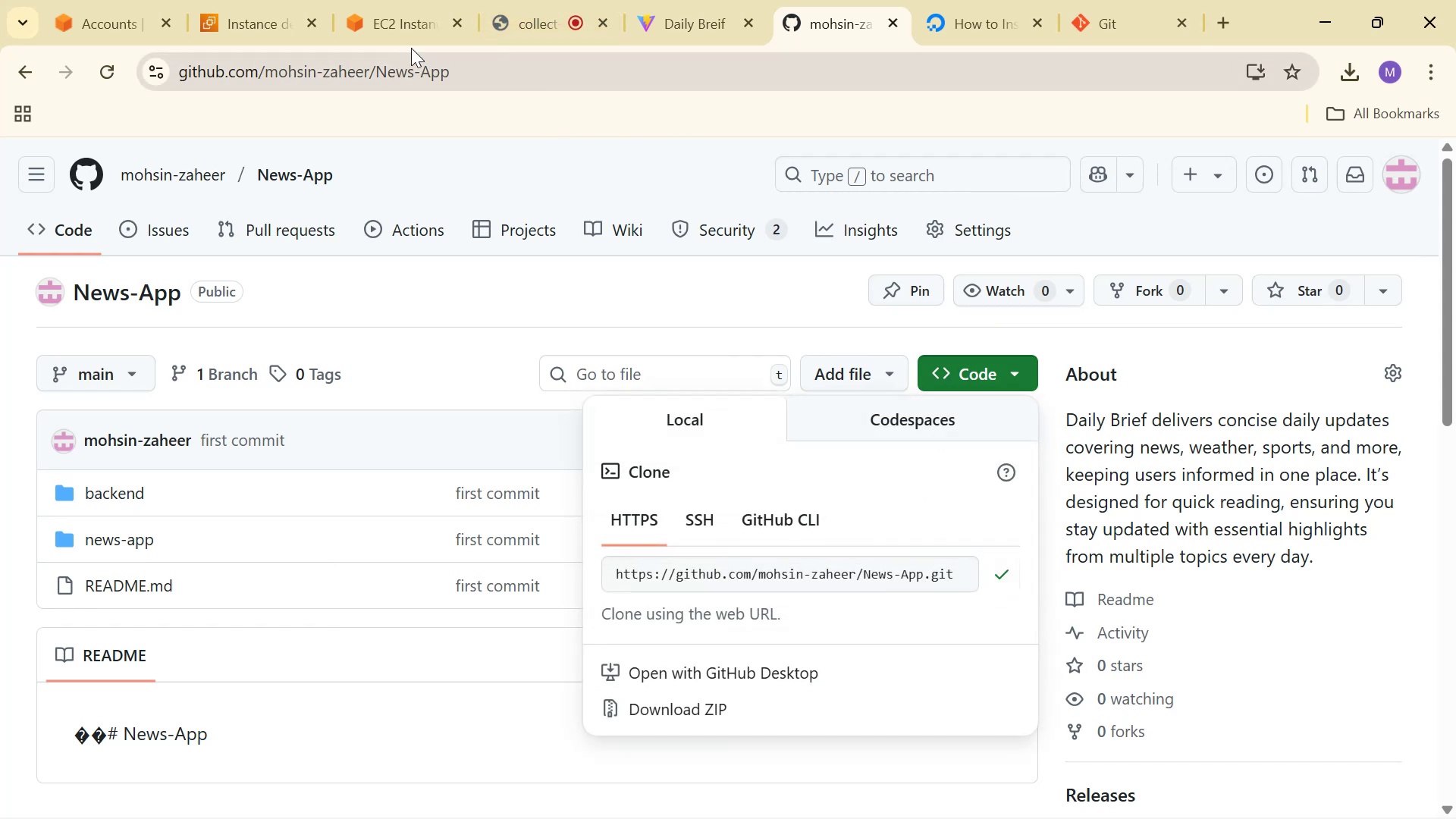 
left_click([422, 19])
 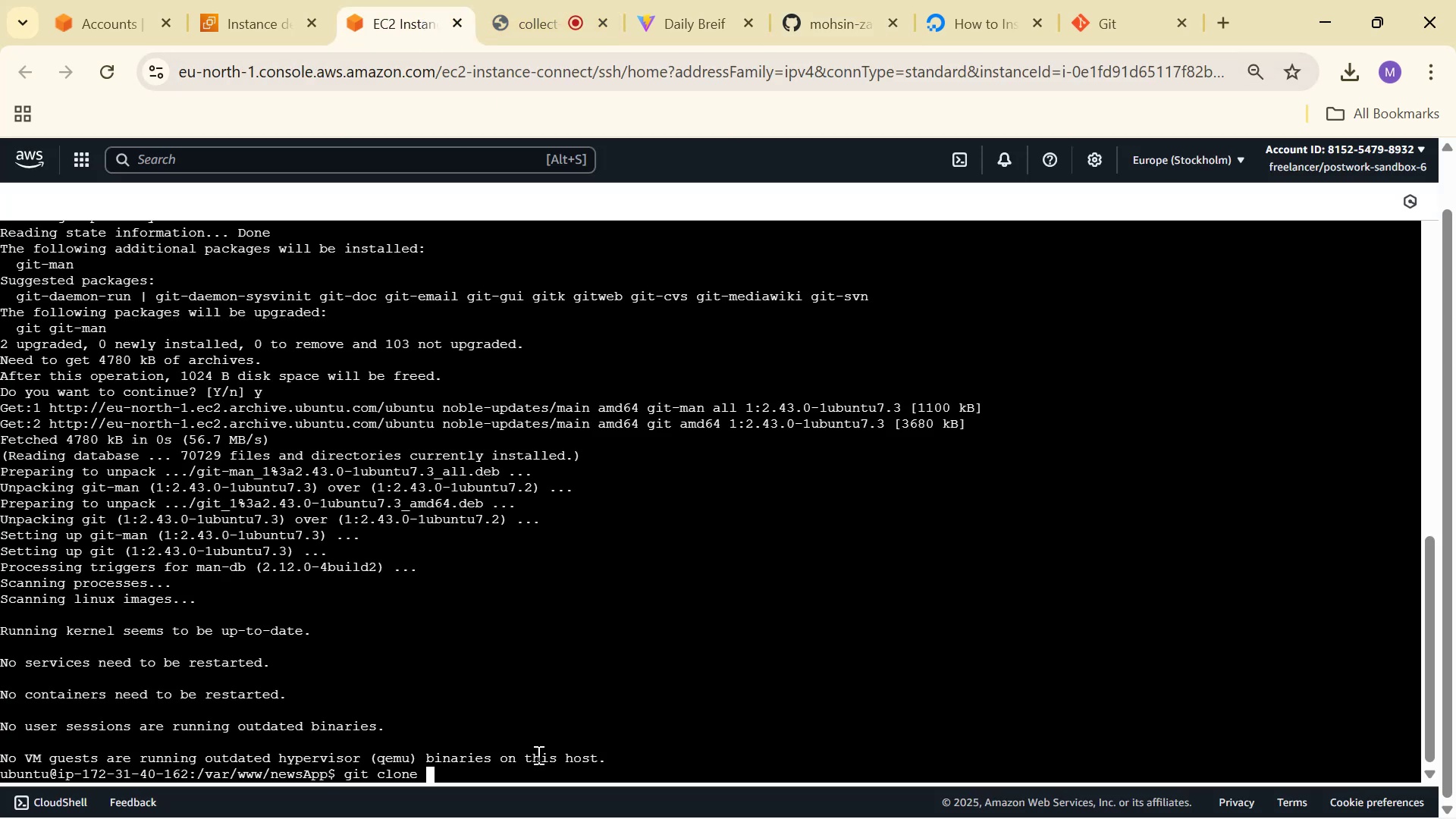 
right_click([538, 758])
 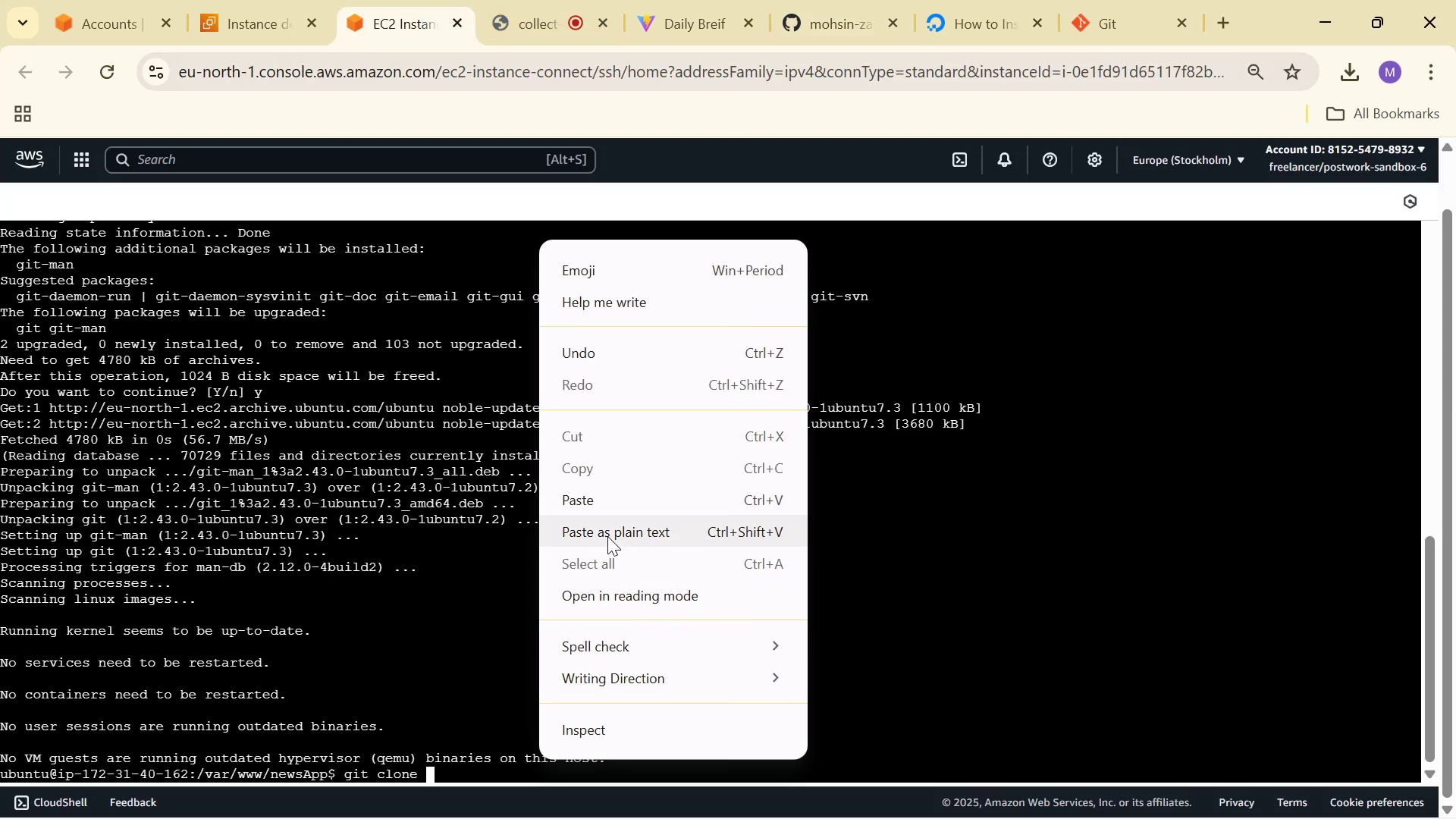 
left_click([609, 500])
 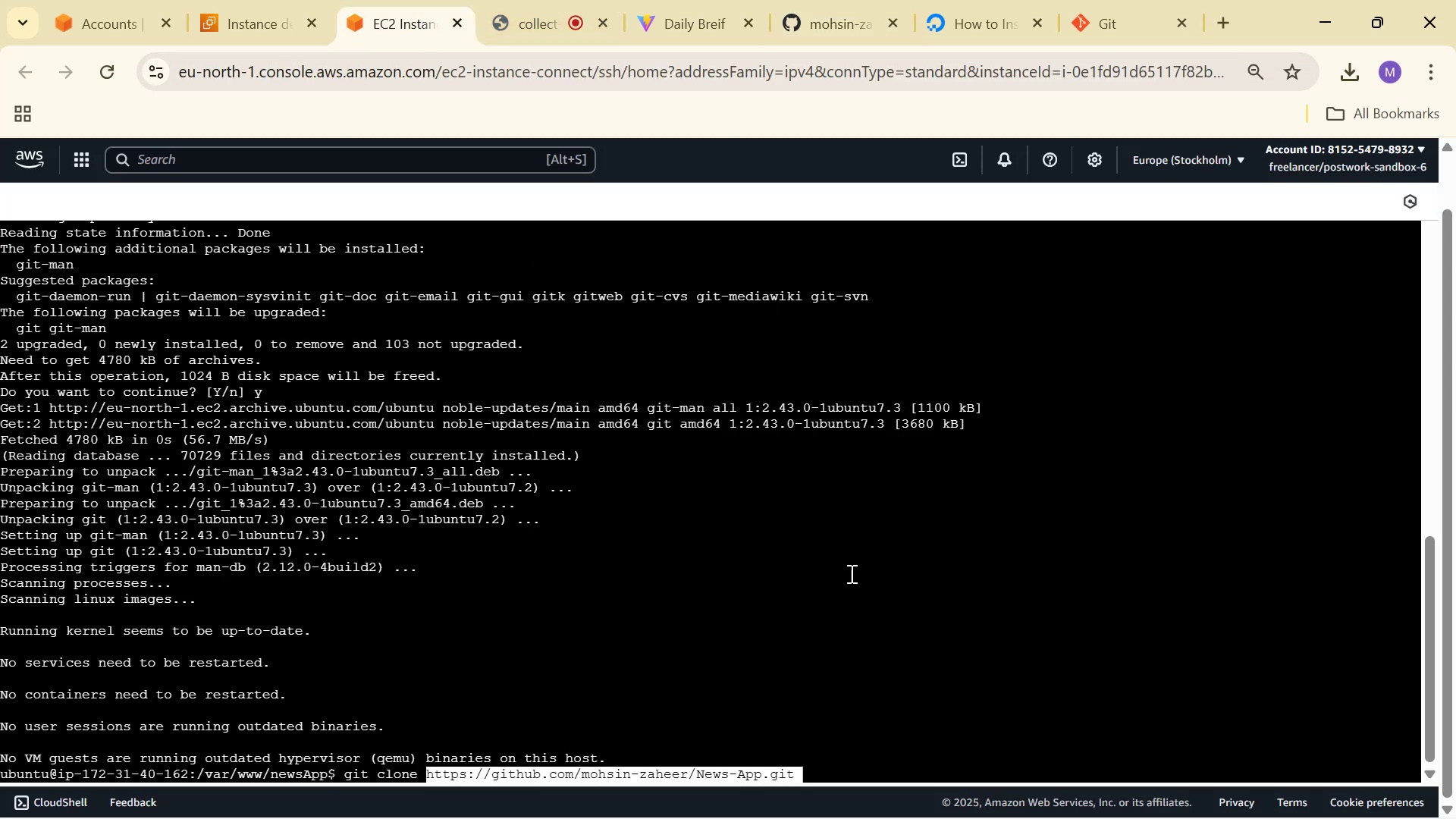 
key(Enter)
 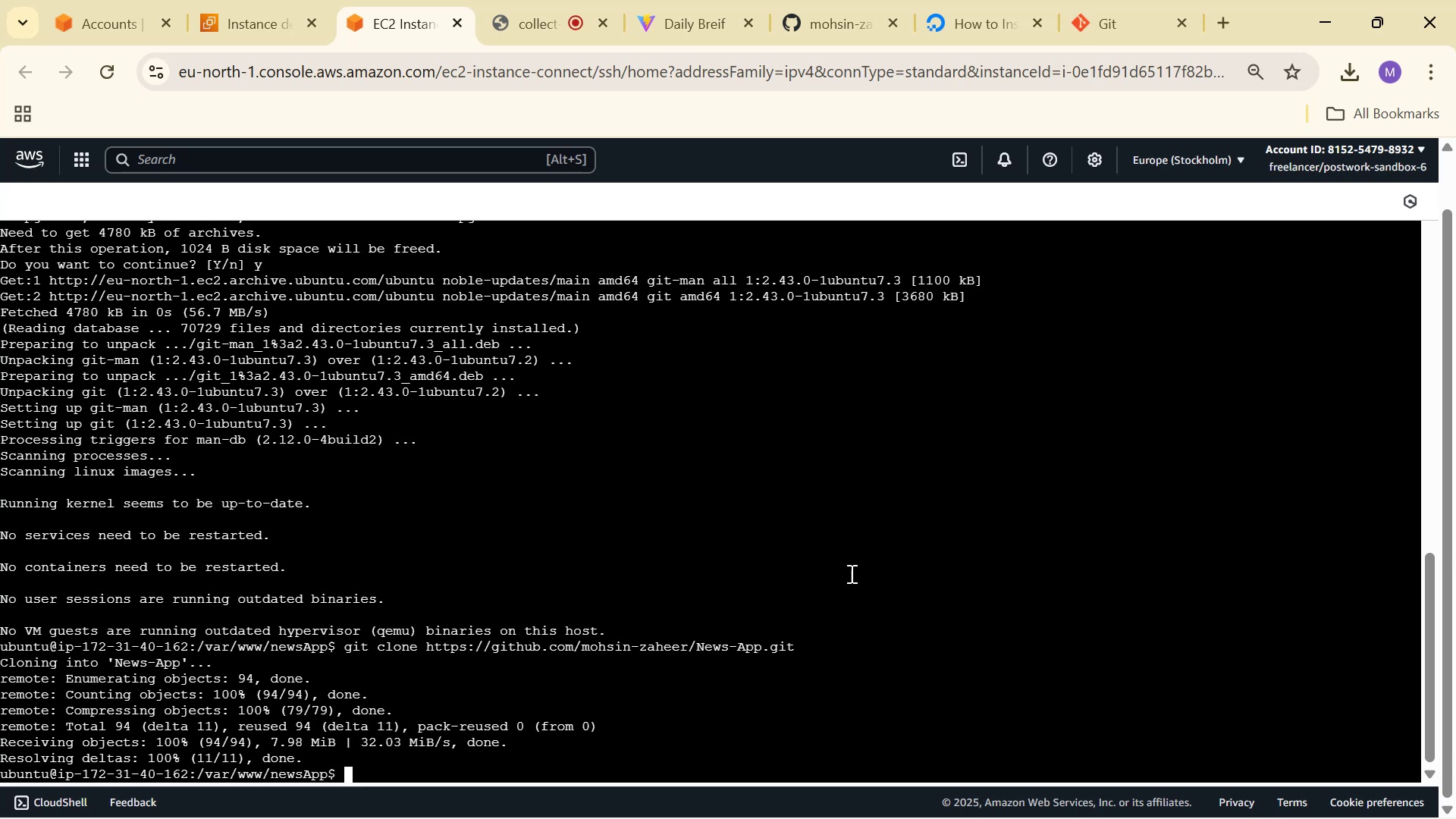 
type(ls)
 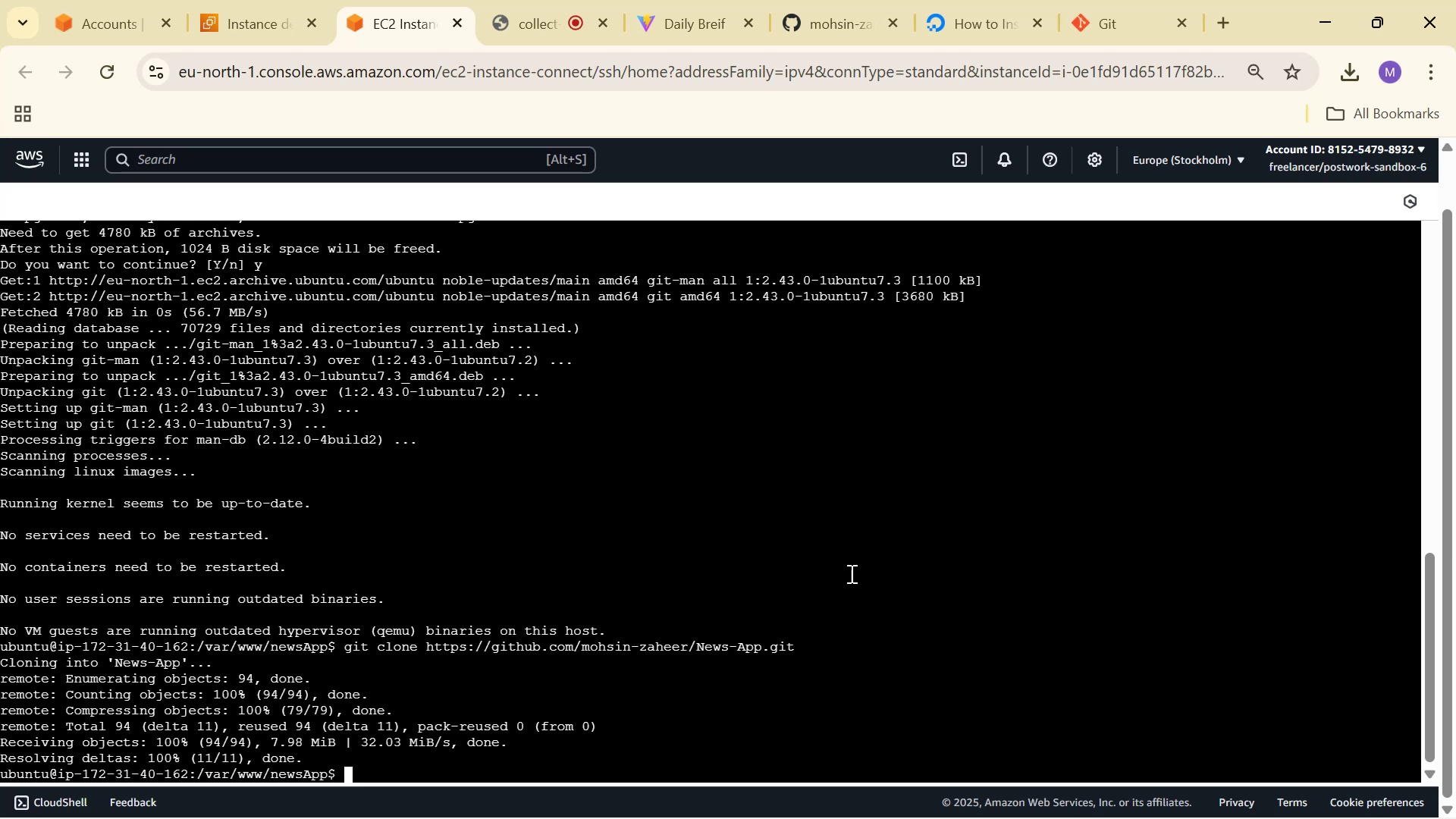 
key(Enter)
 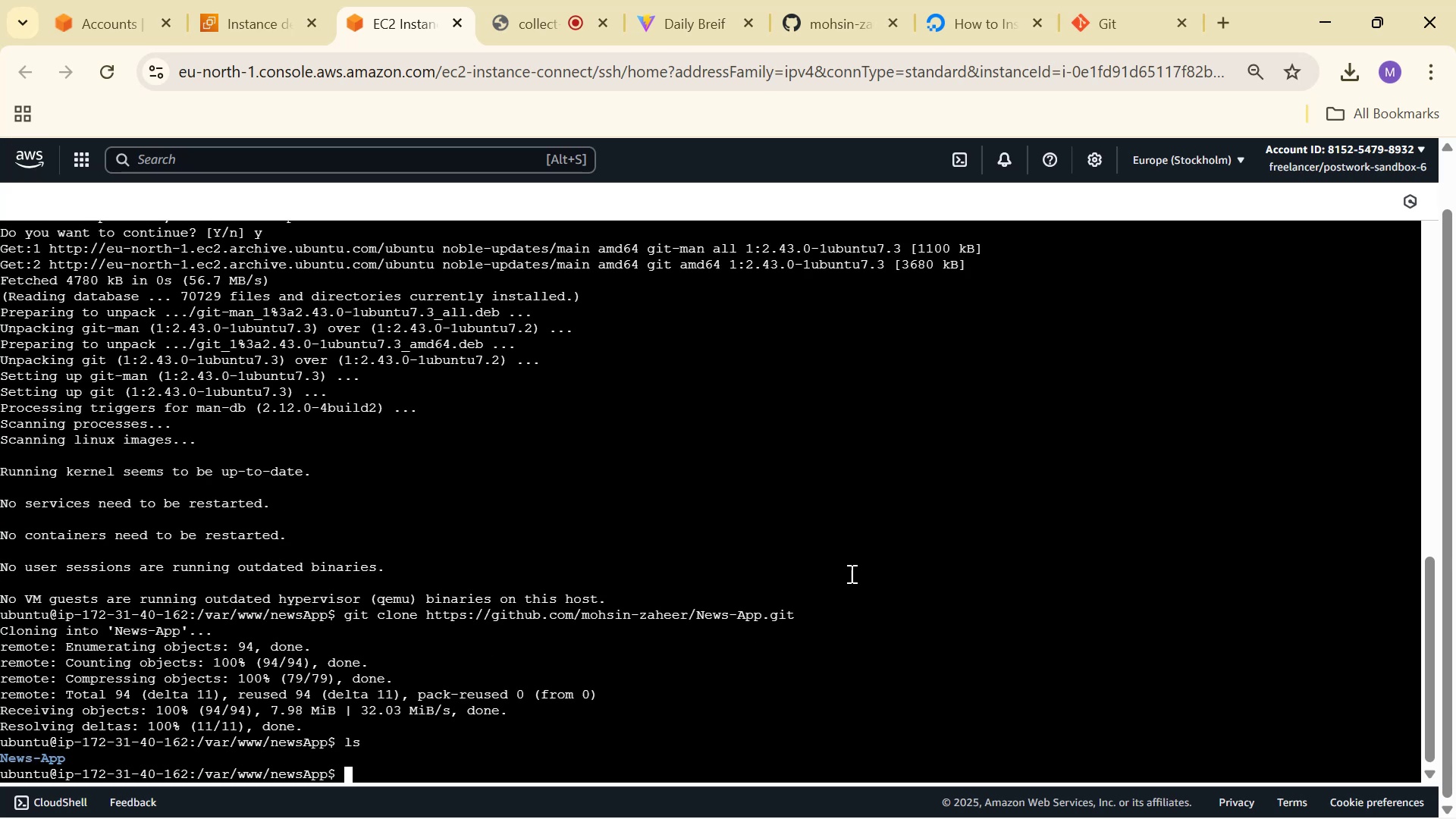 
type(cd ne)
key(Tab)
key(Backspace)
key(Backspace)
type(New)
key(Tab)
 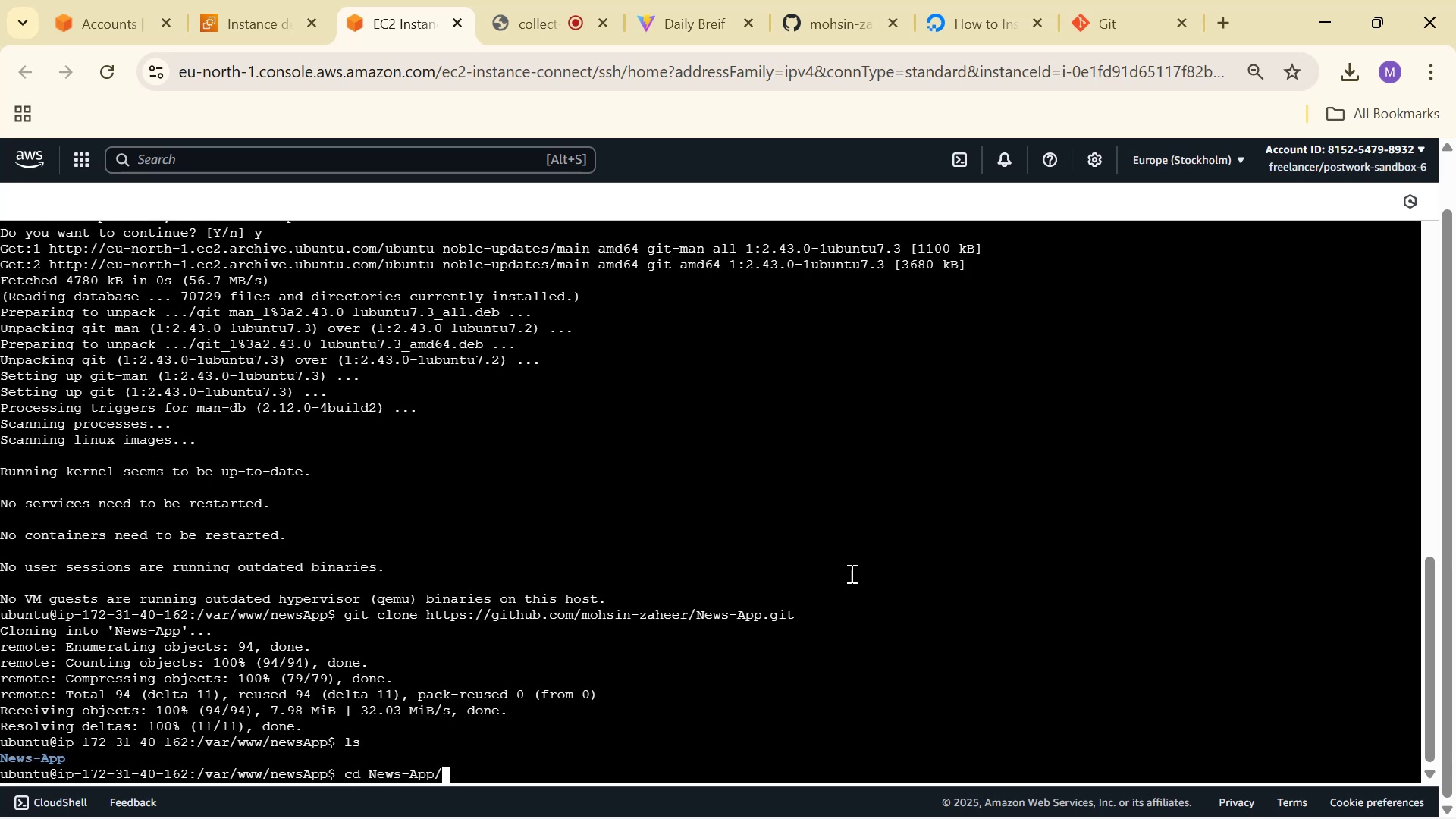 
 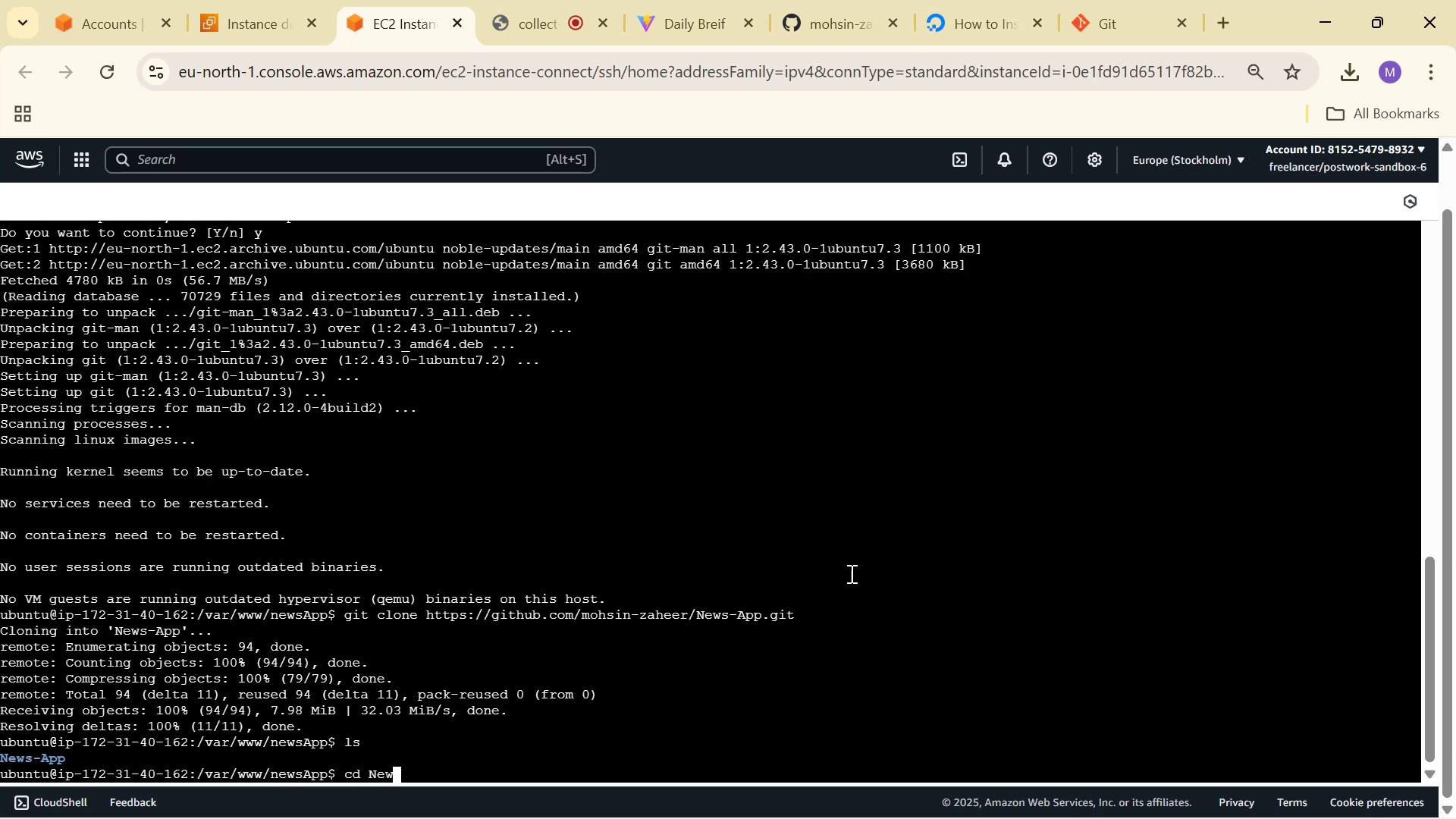 
key(Enter)
 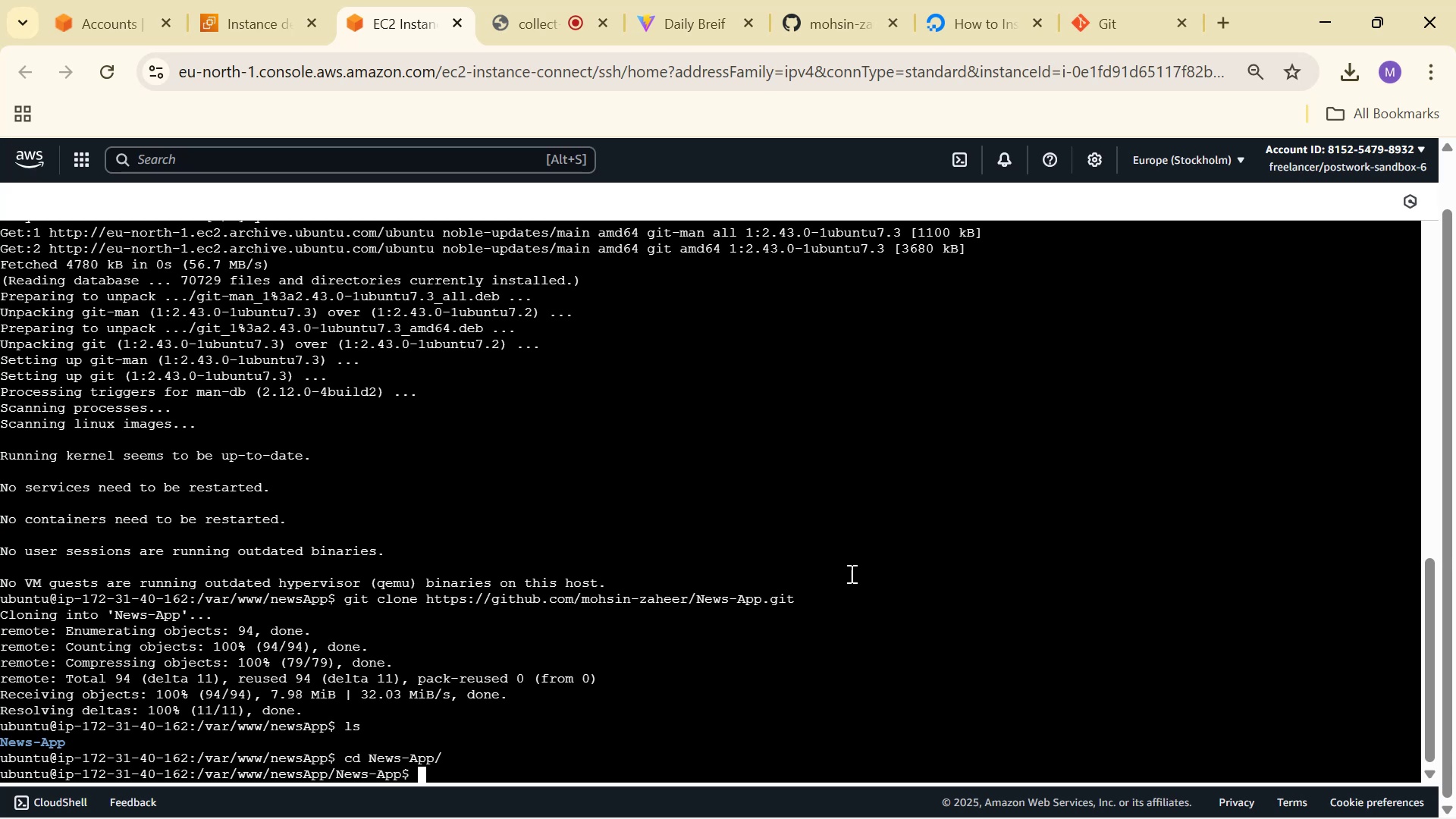 
type(ls)
 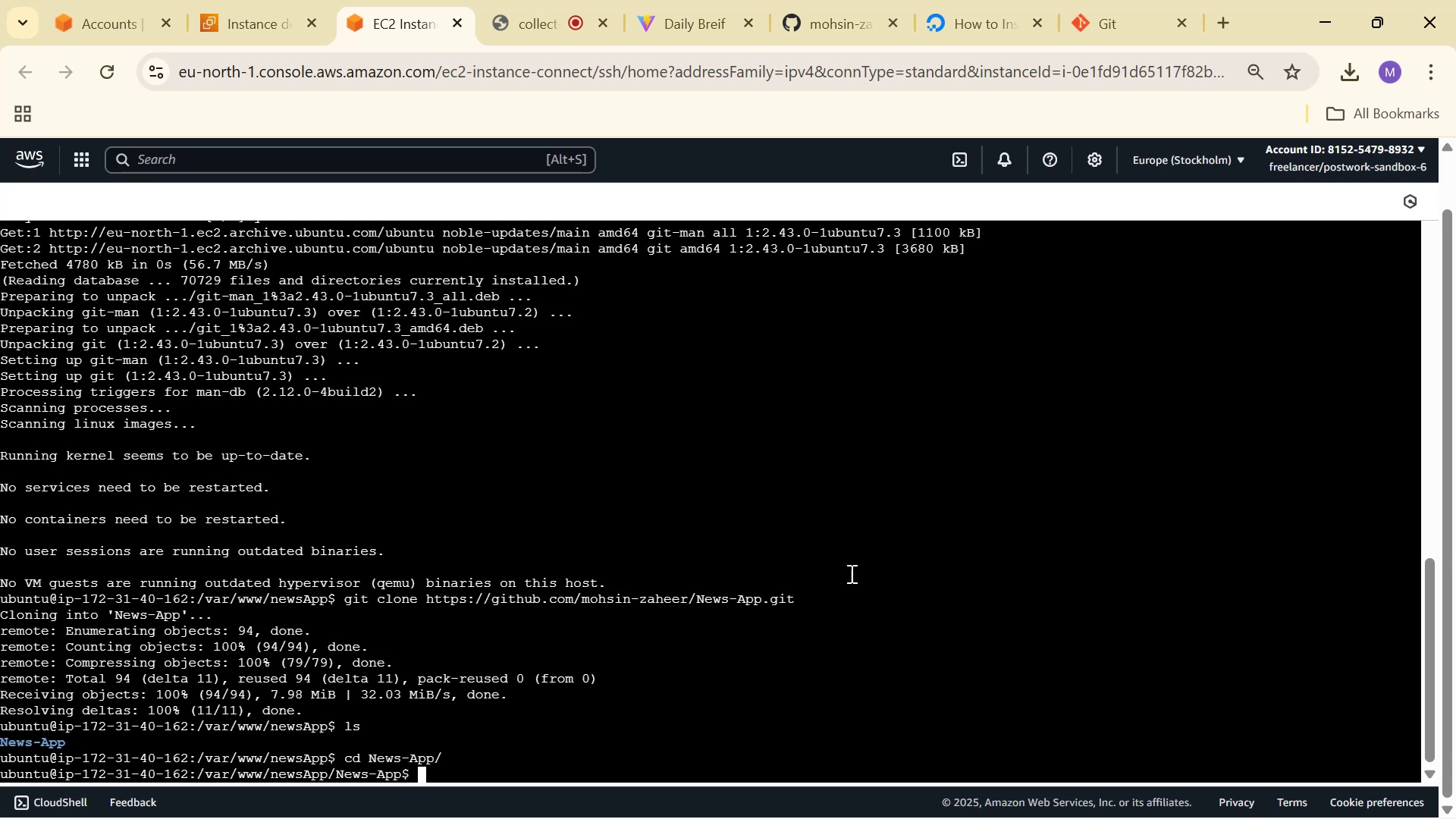 
key(Enter)
 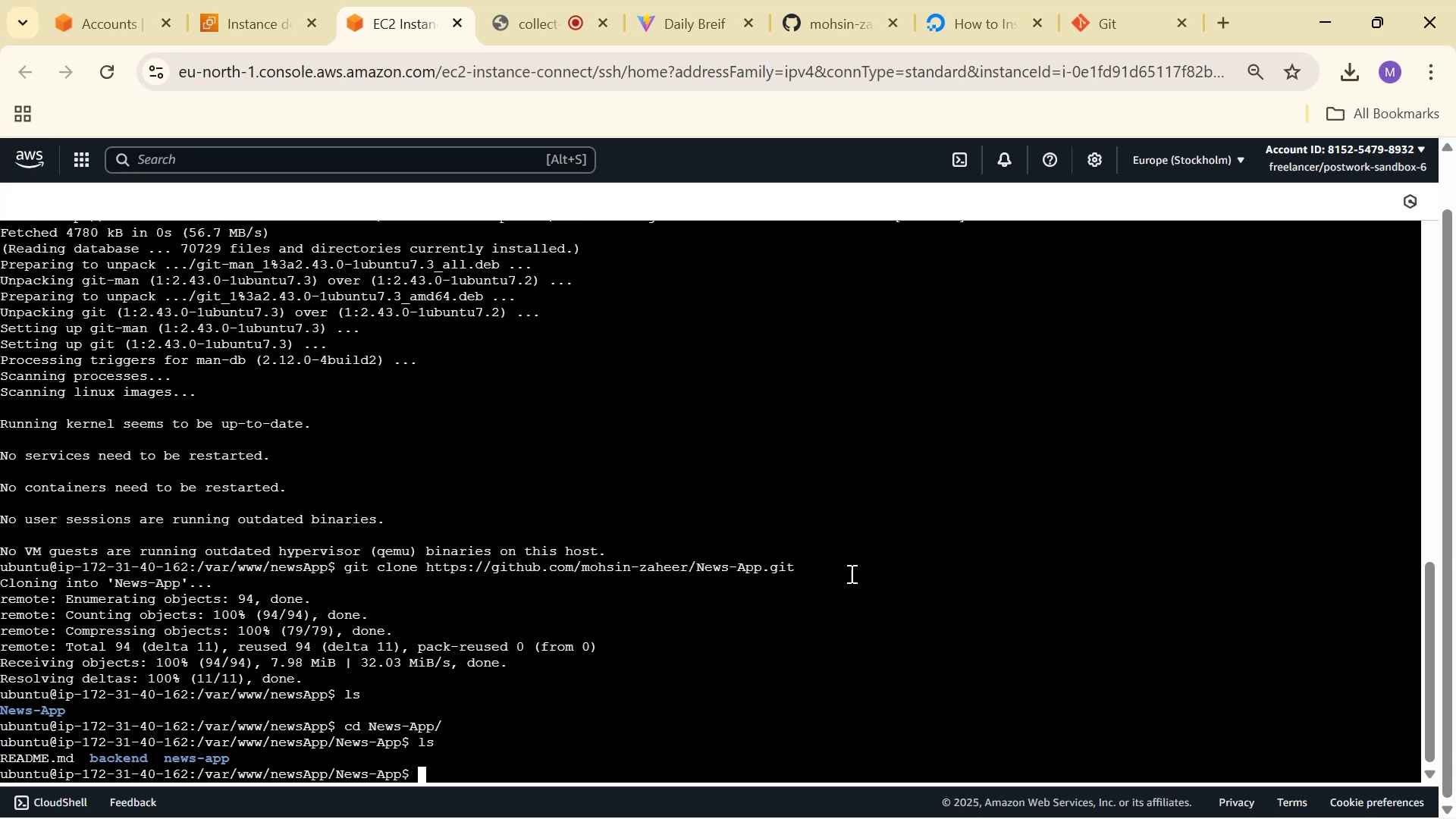 
type(cd new)
key(Tab)
 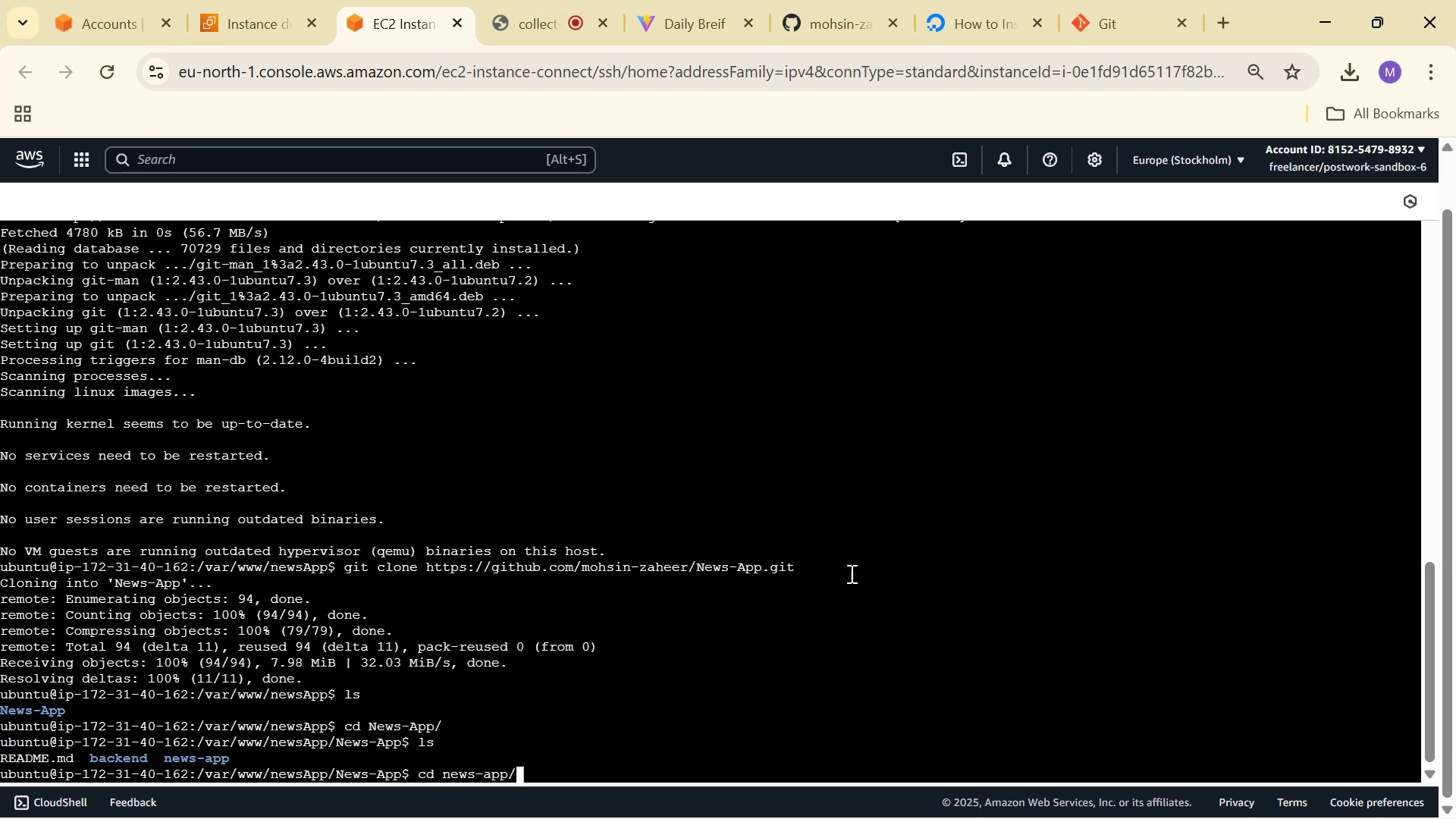 
key(Enter)
 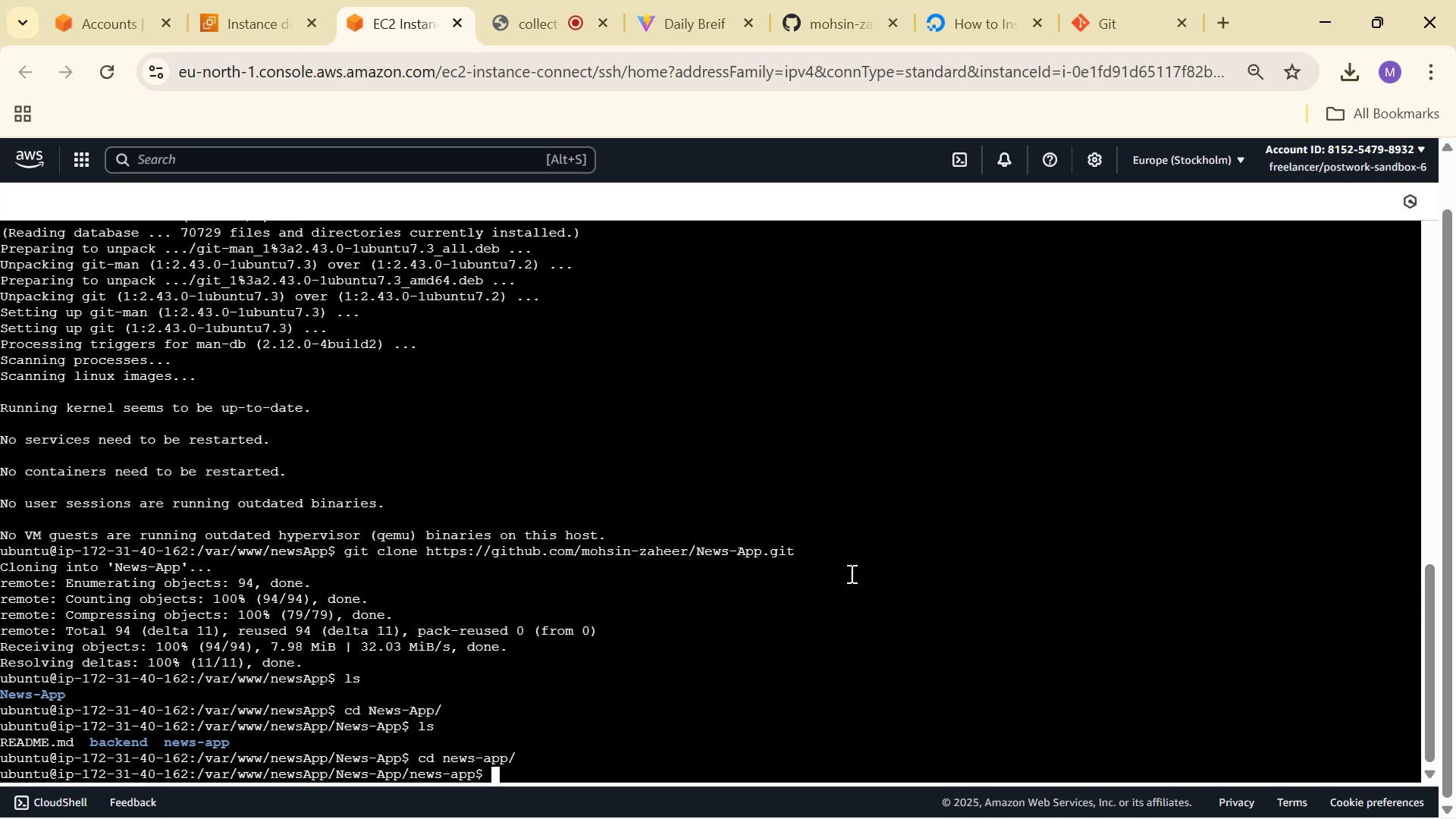 
type(ls)
 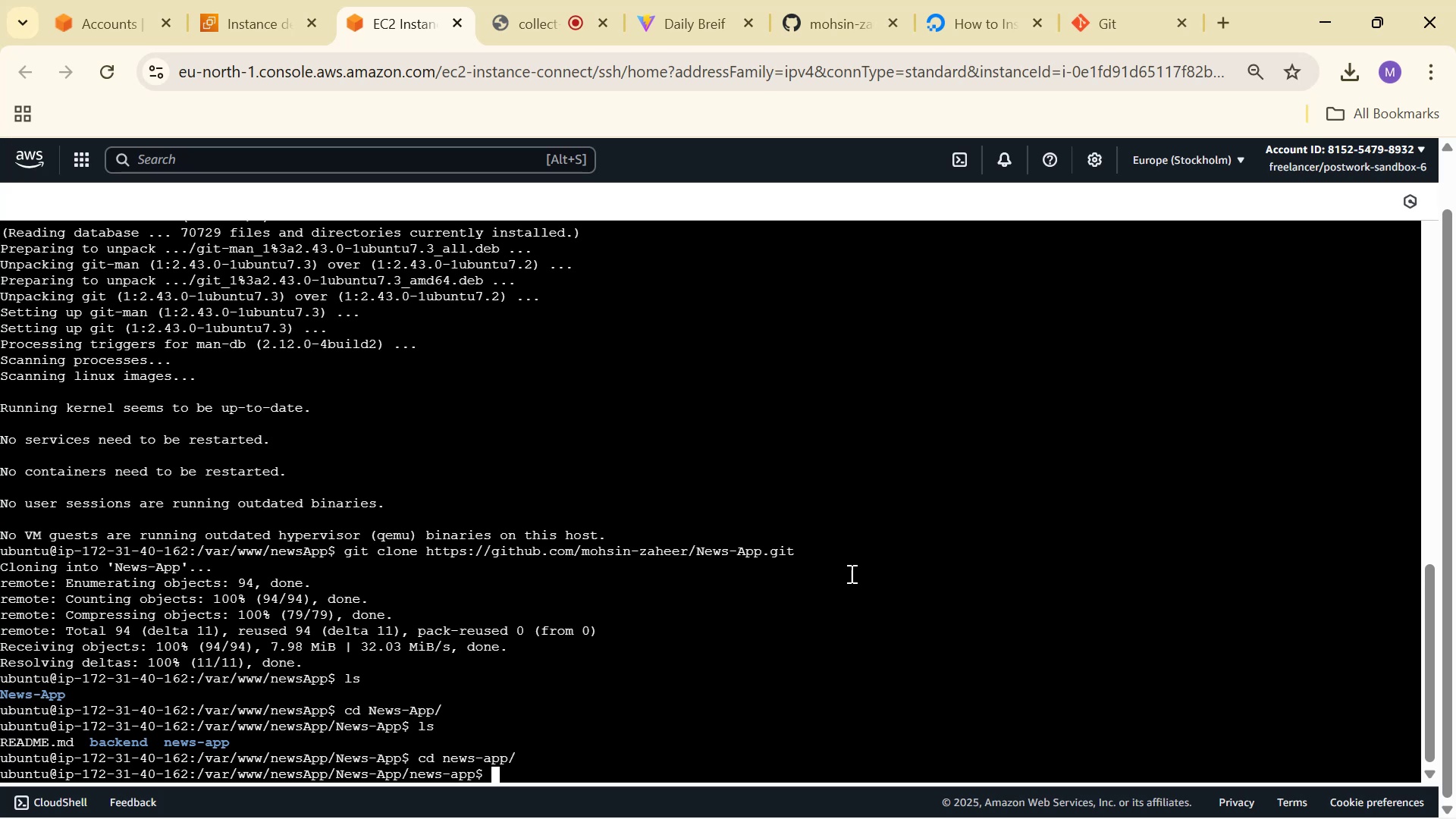 
key(Enter)
 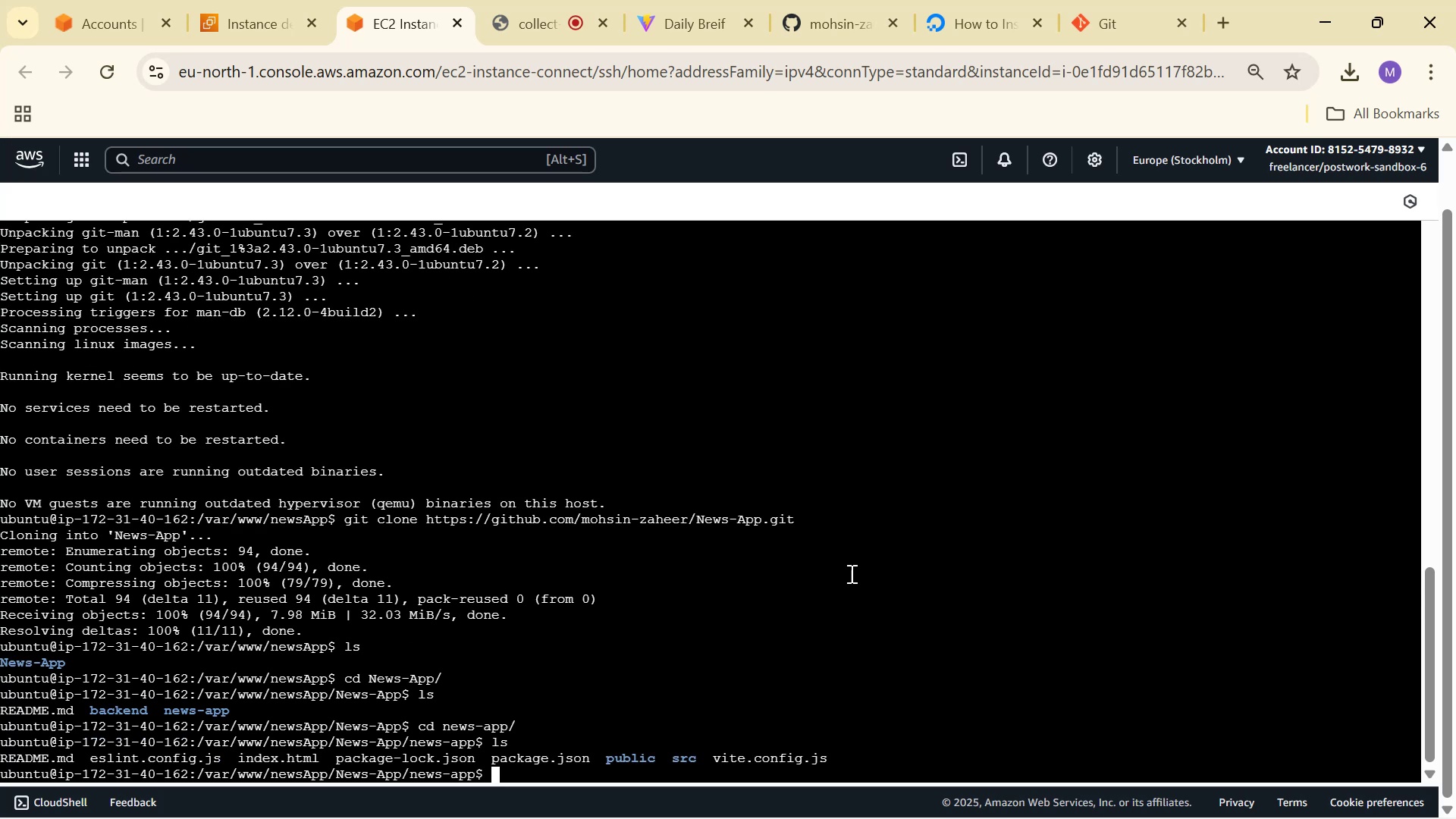 
wait(10.12)
 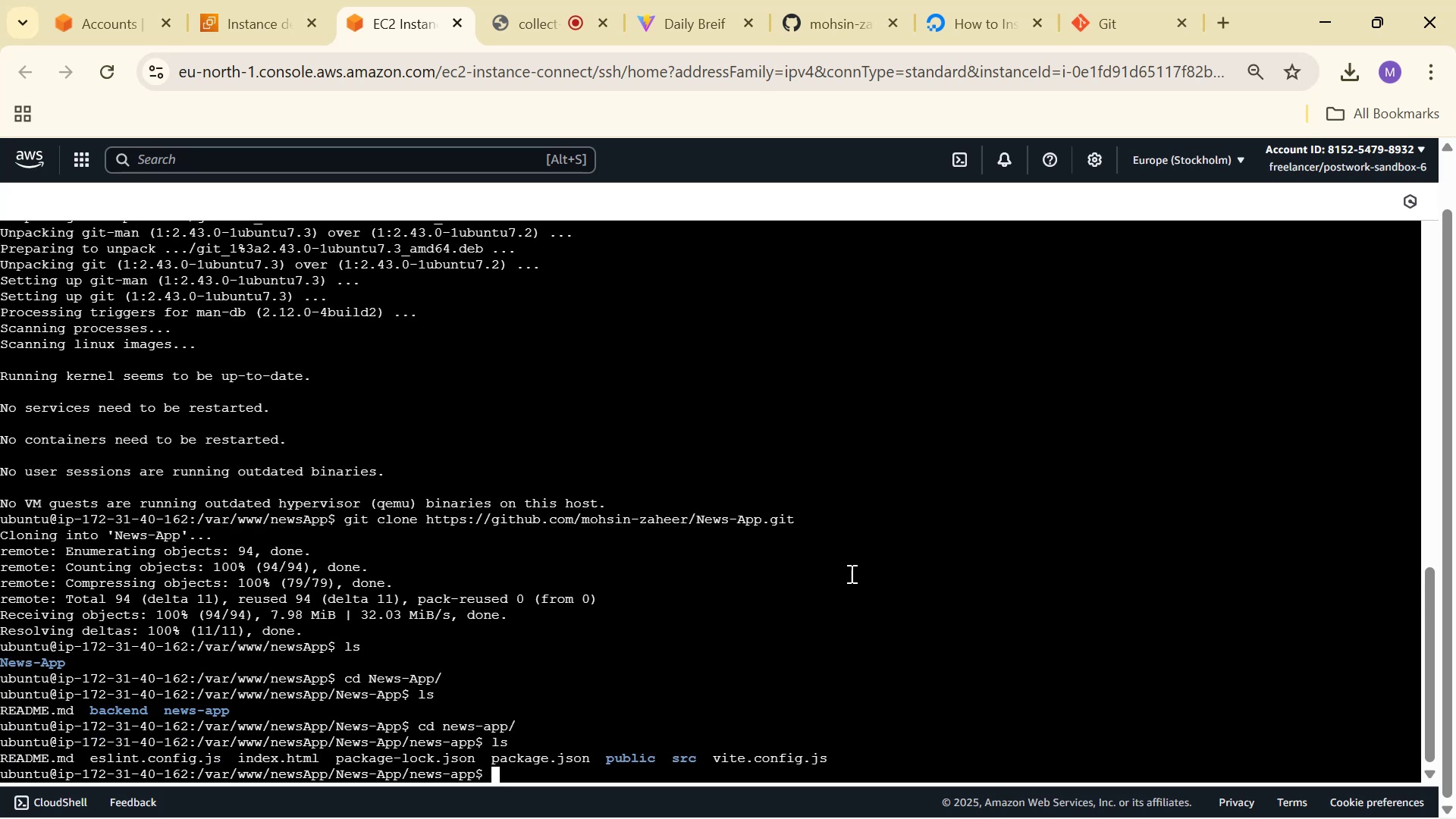 
type(npm i )
key(Backspace)
 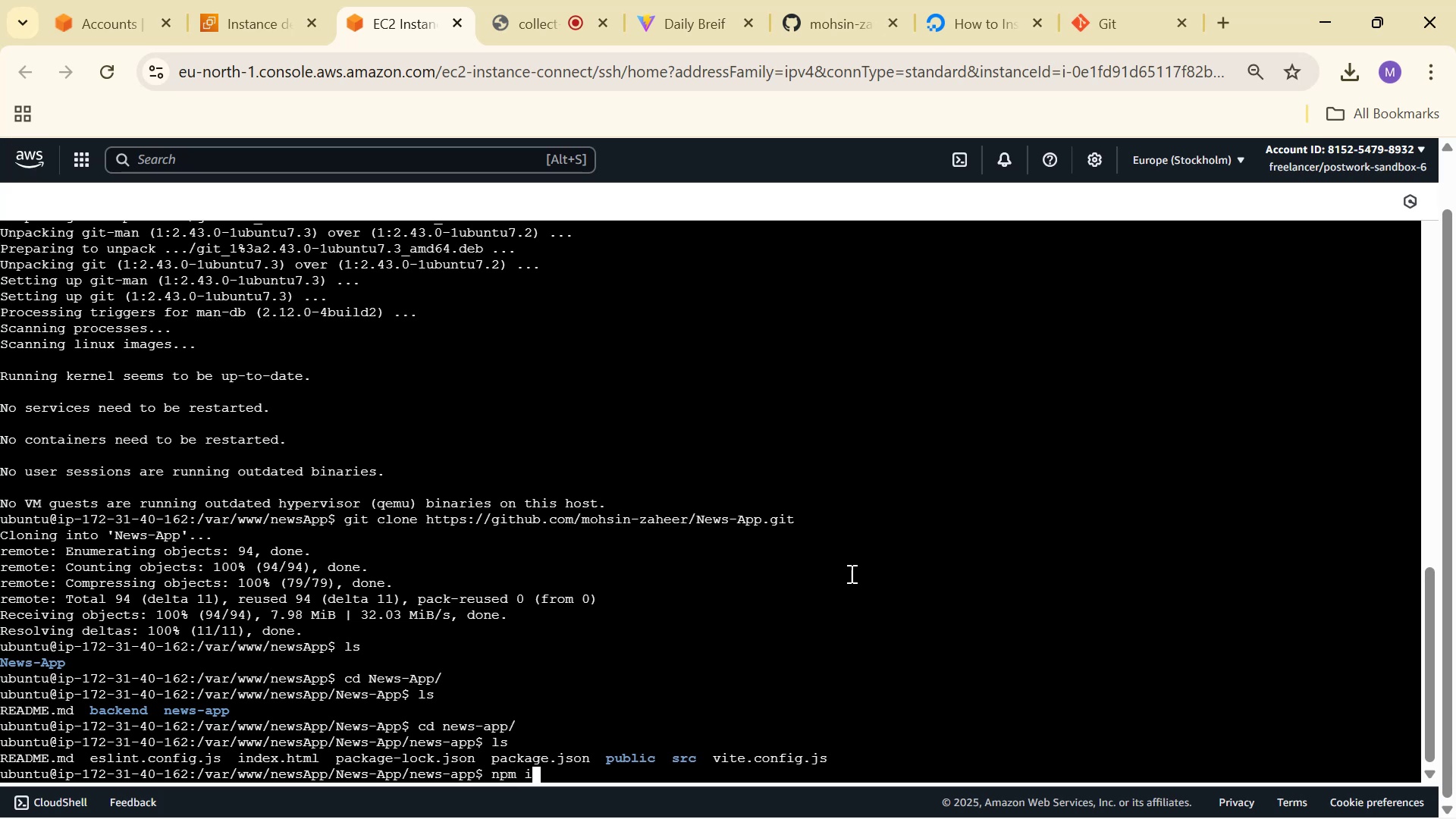 
key(Enter)
 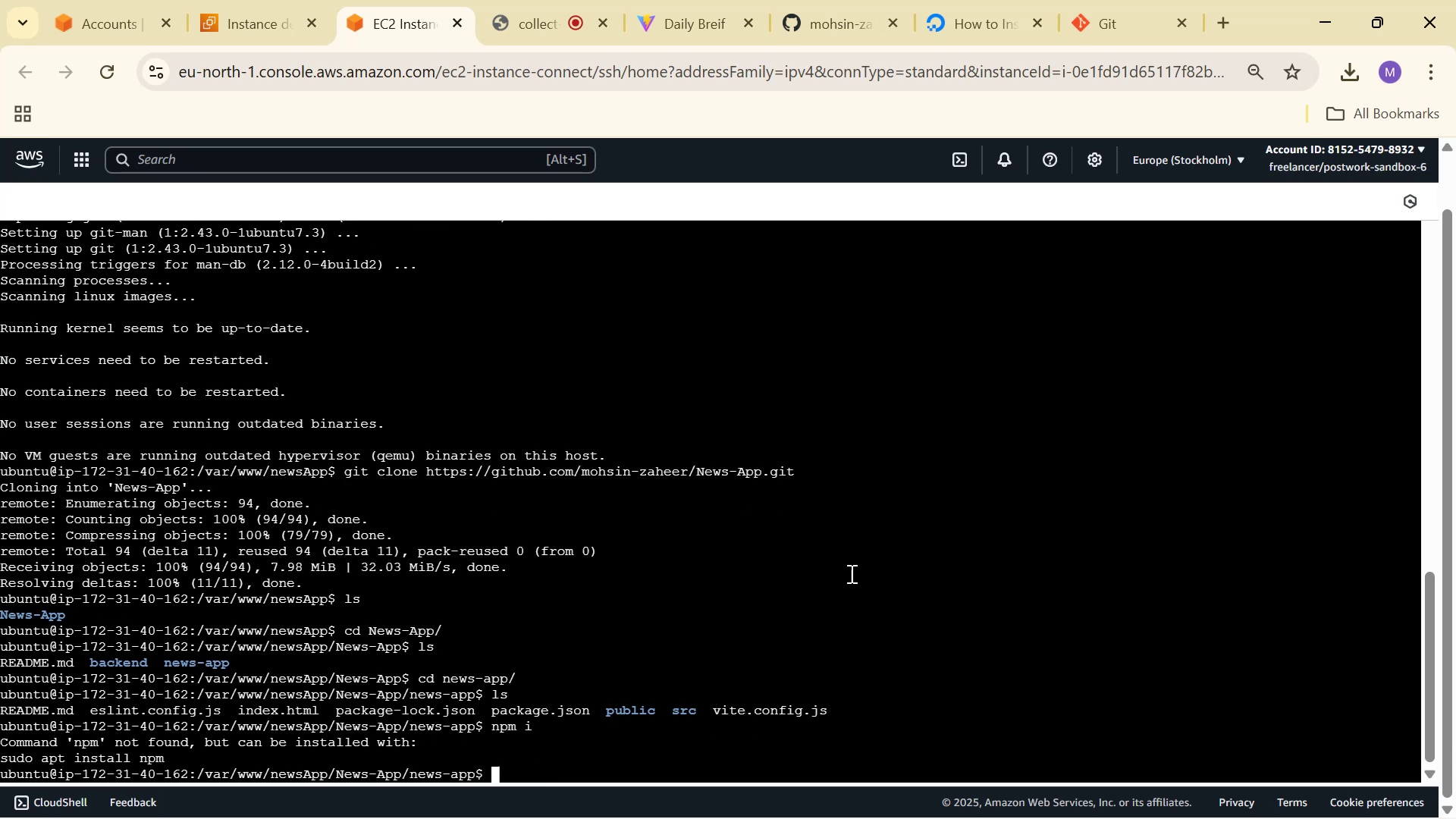 
left_click([1174, 20])
 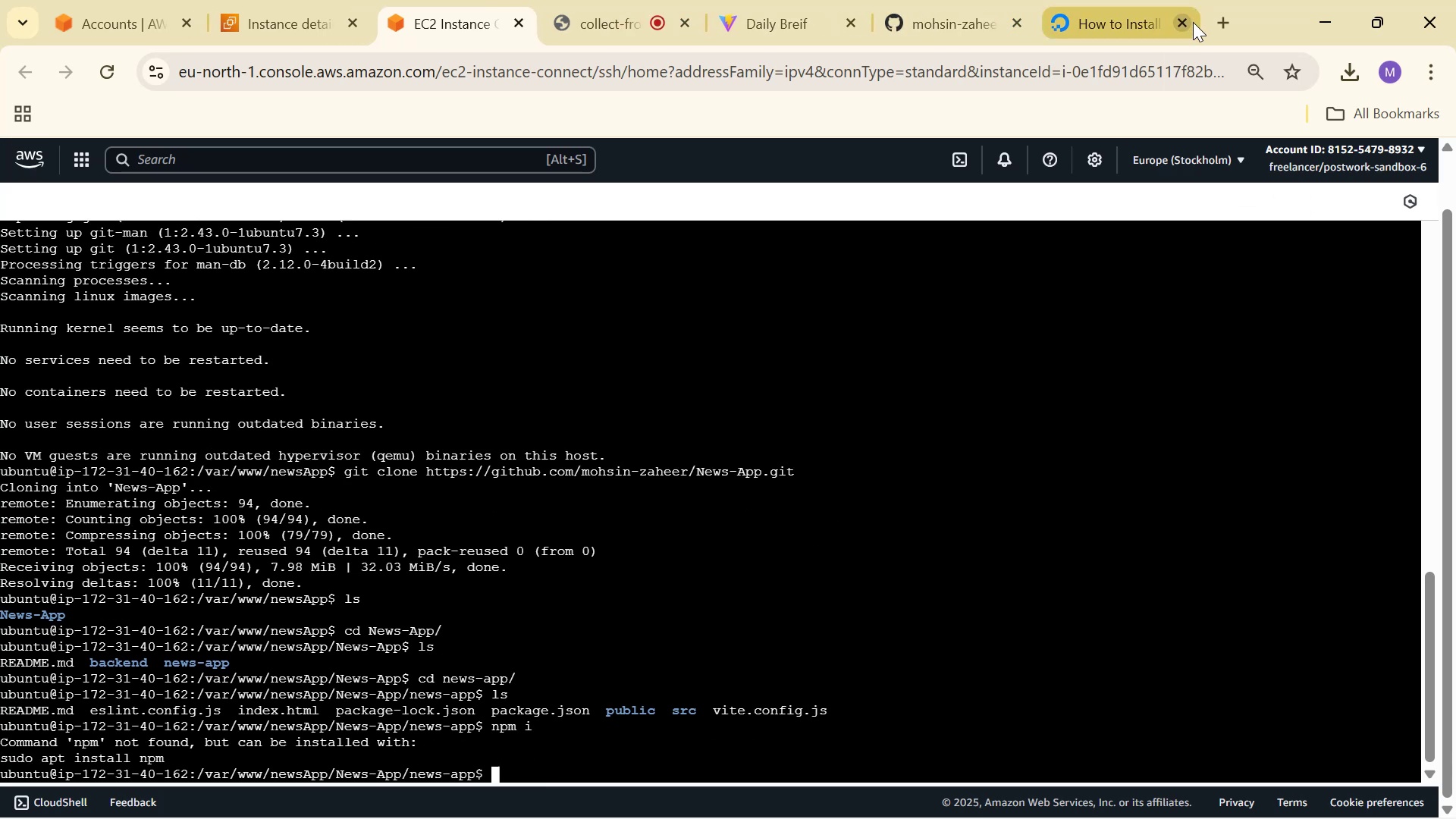 
double_click([1230, 27])
 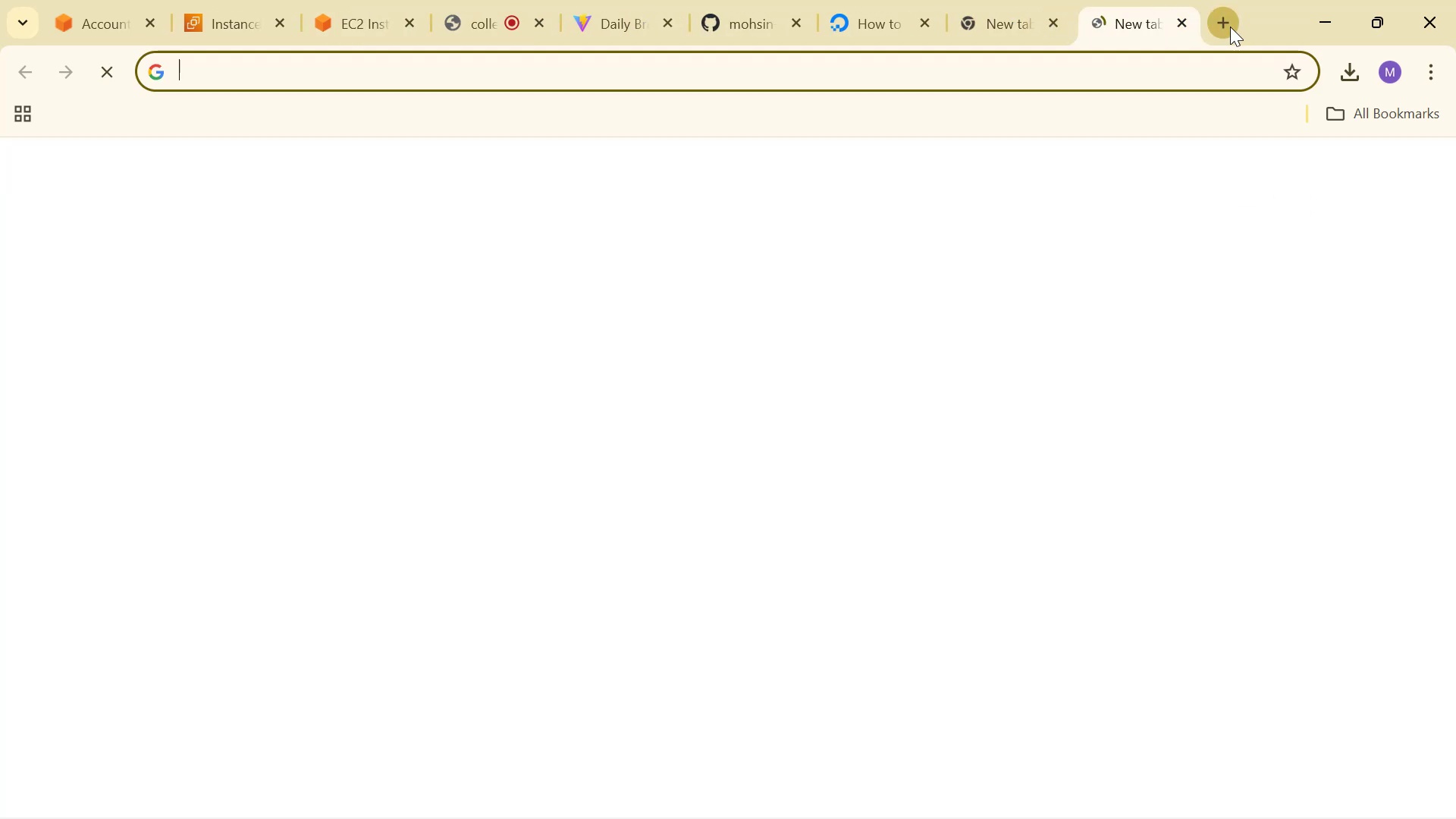 
type(node js on ub)
 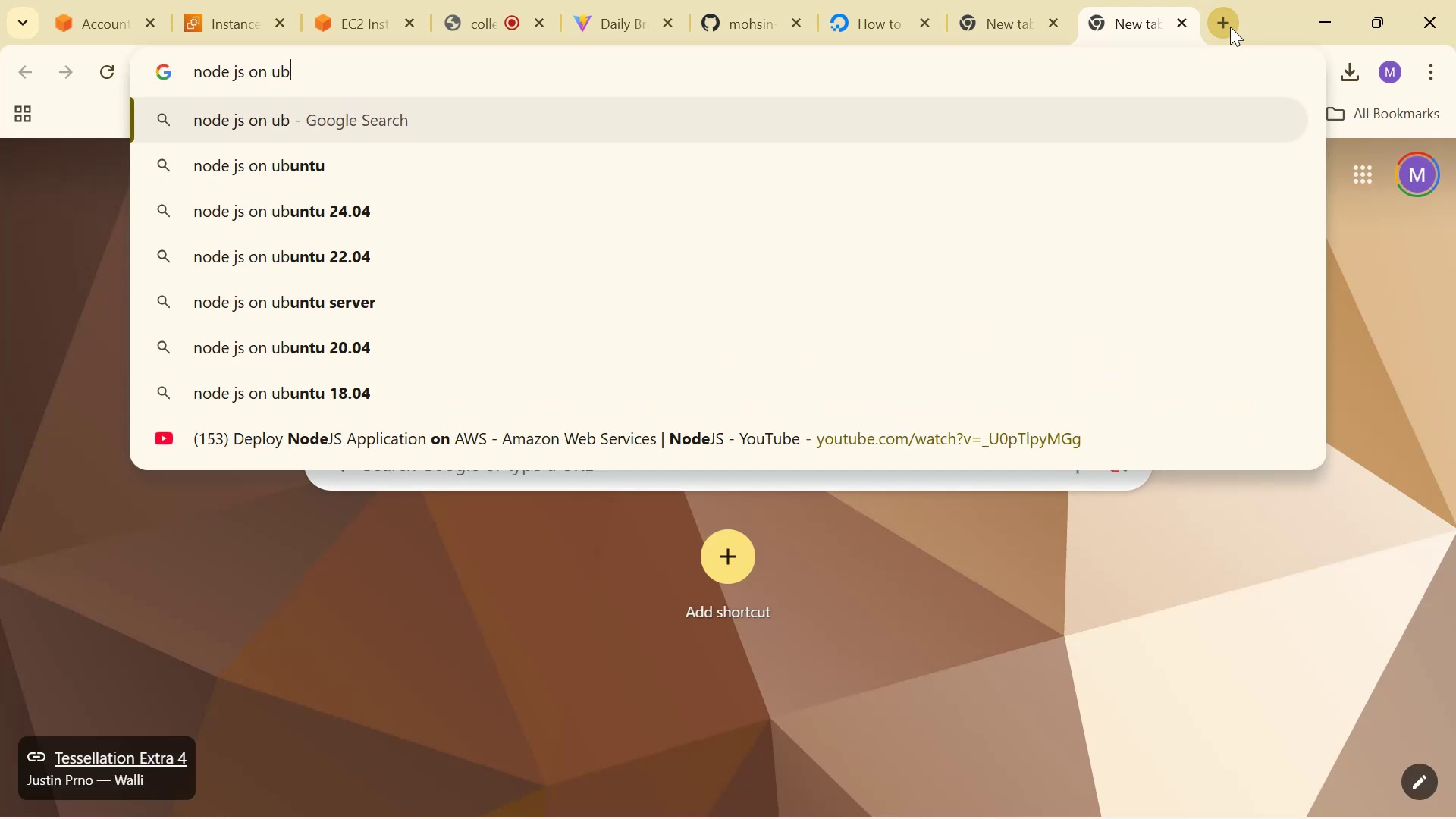 
key(ArrowDown)
 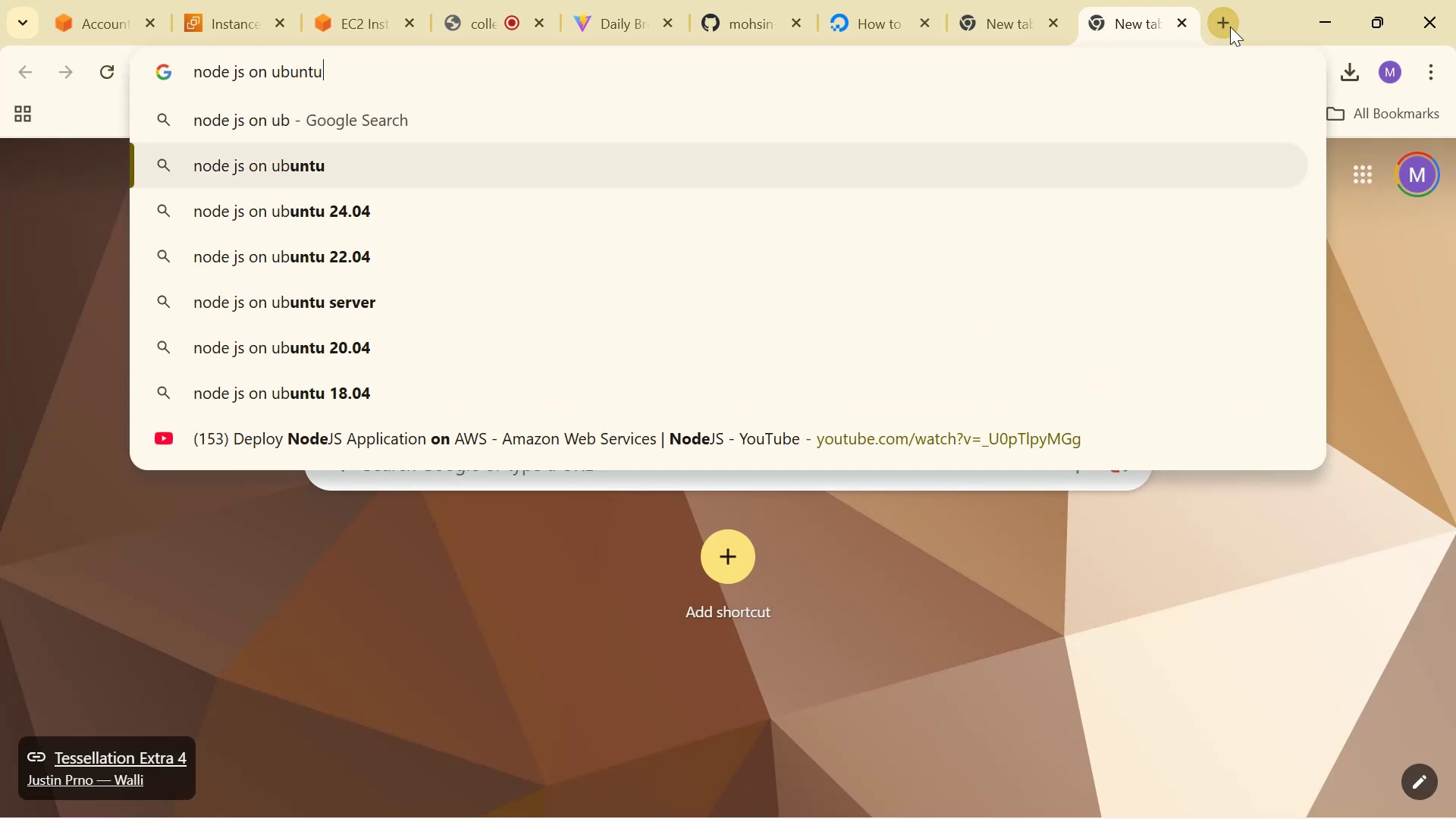 
key(Enter)
 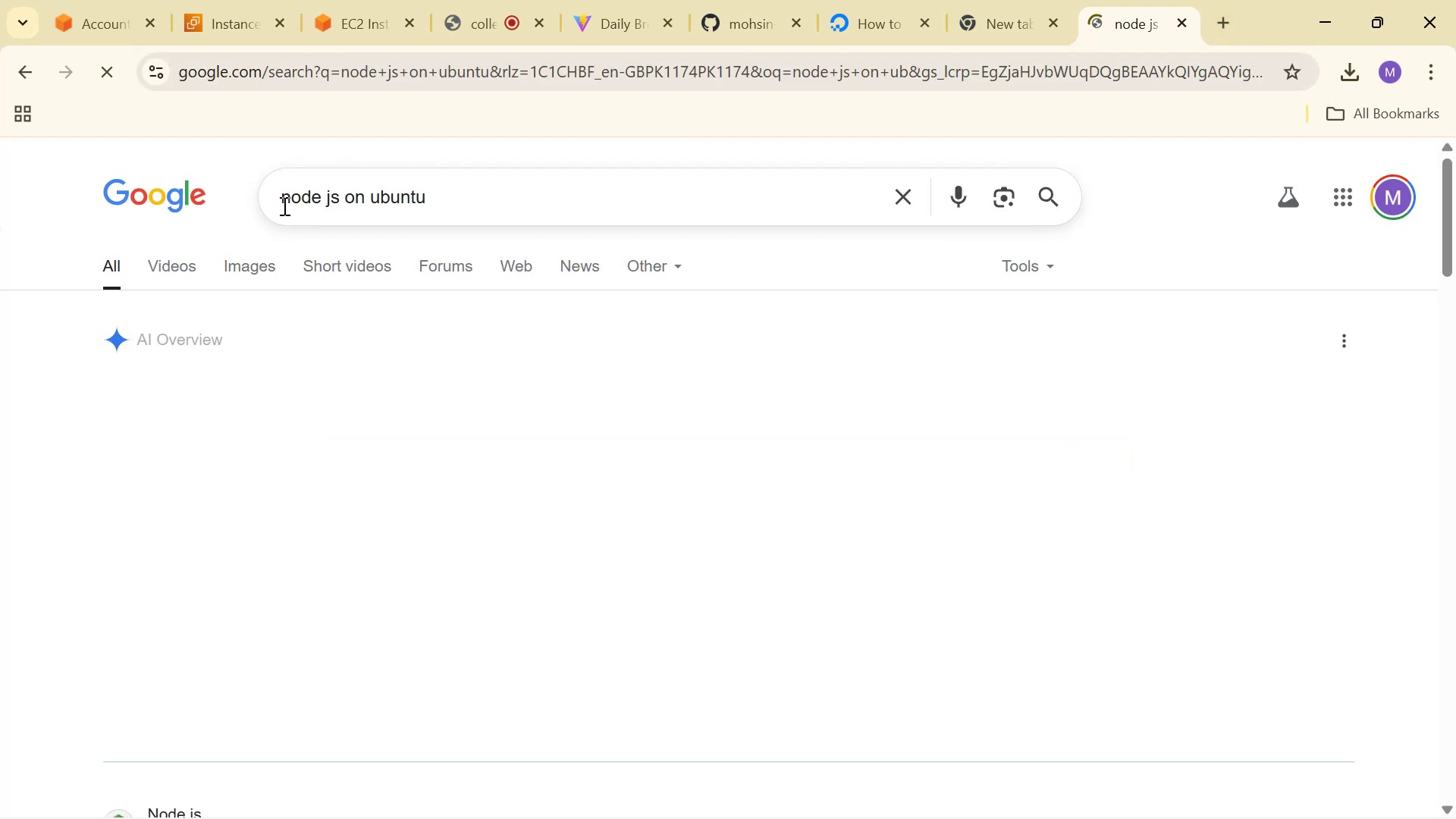 
left_click([320, 198])
 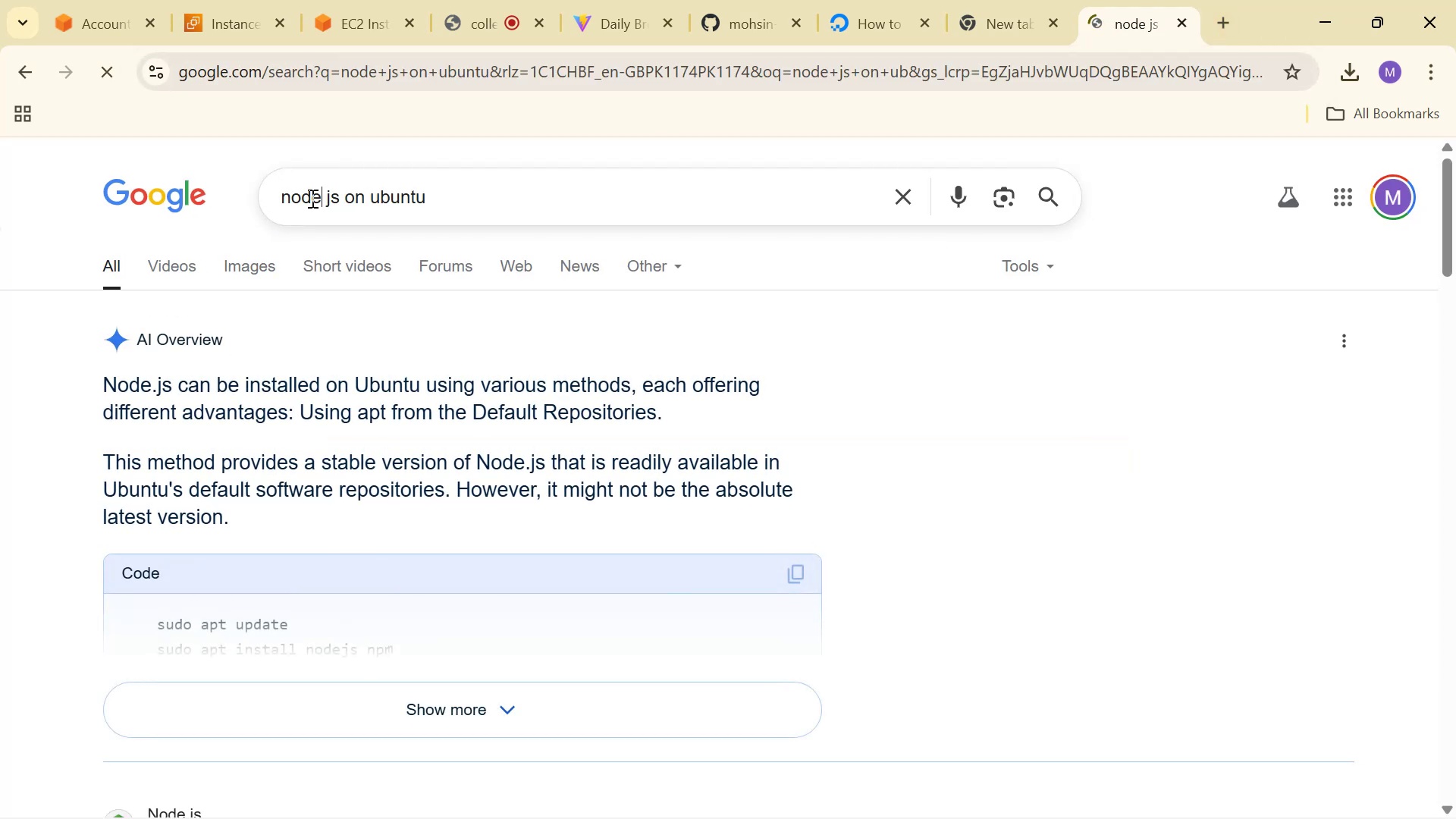 
scroll: coordinate [553, 510], scroll_direction: down, amount: 3.0
 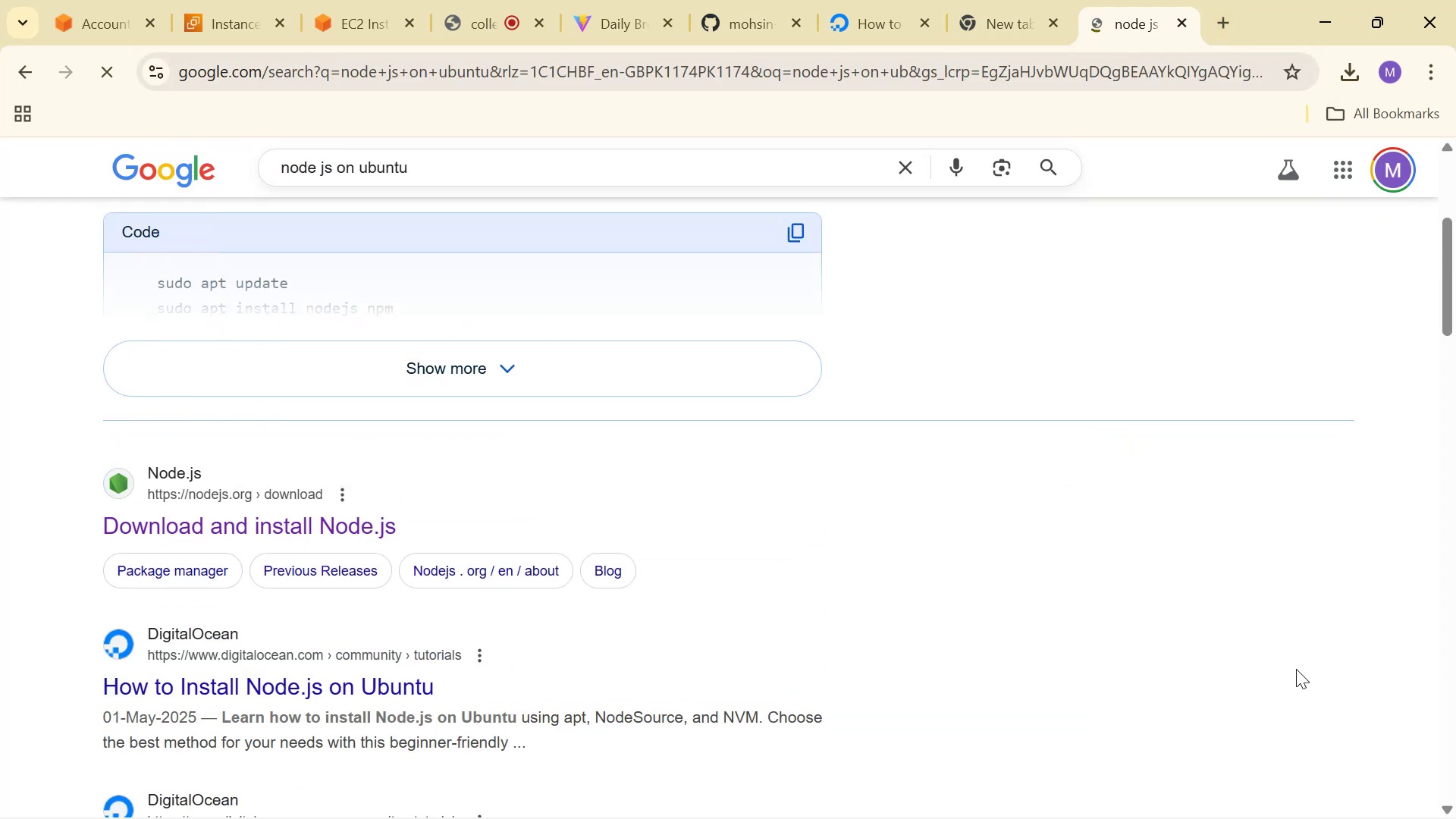 
left_click([428, 364])
 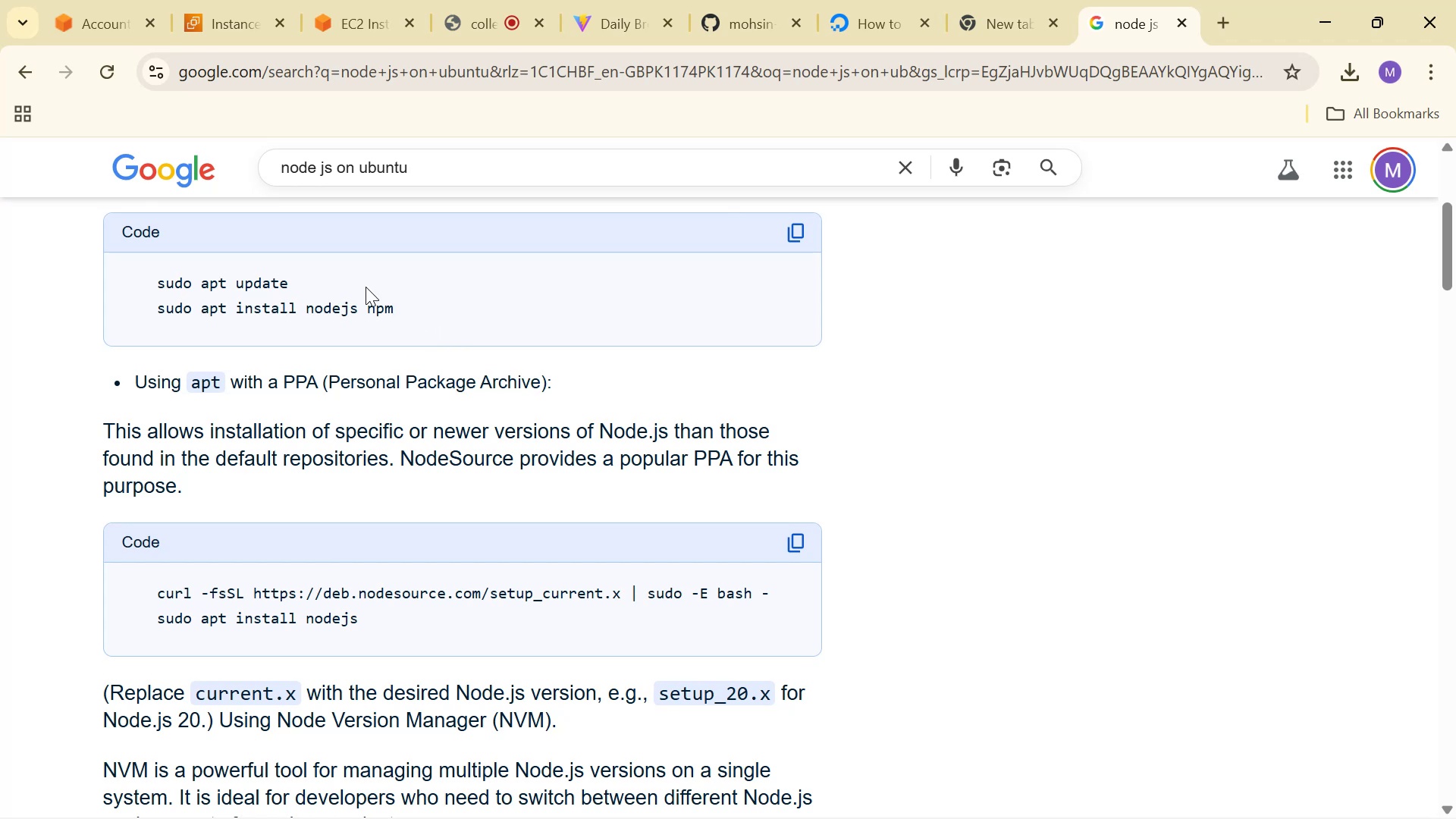 
wait(5.05)
 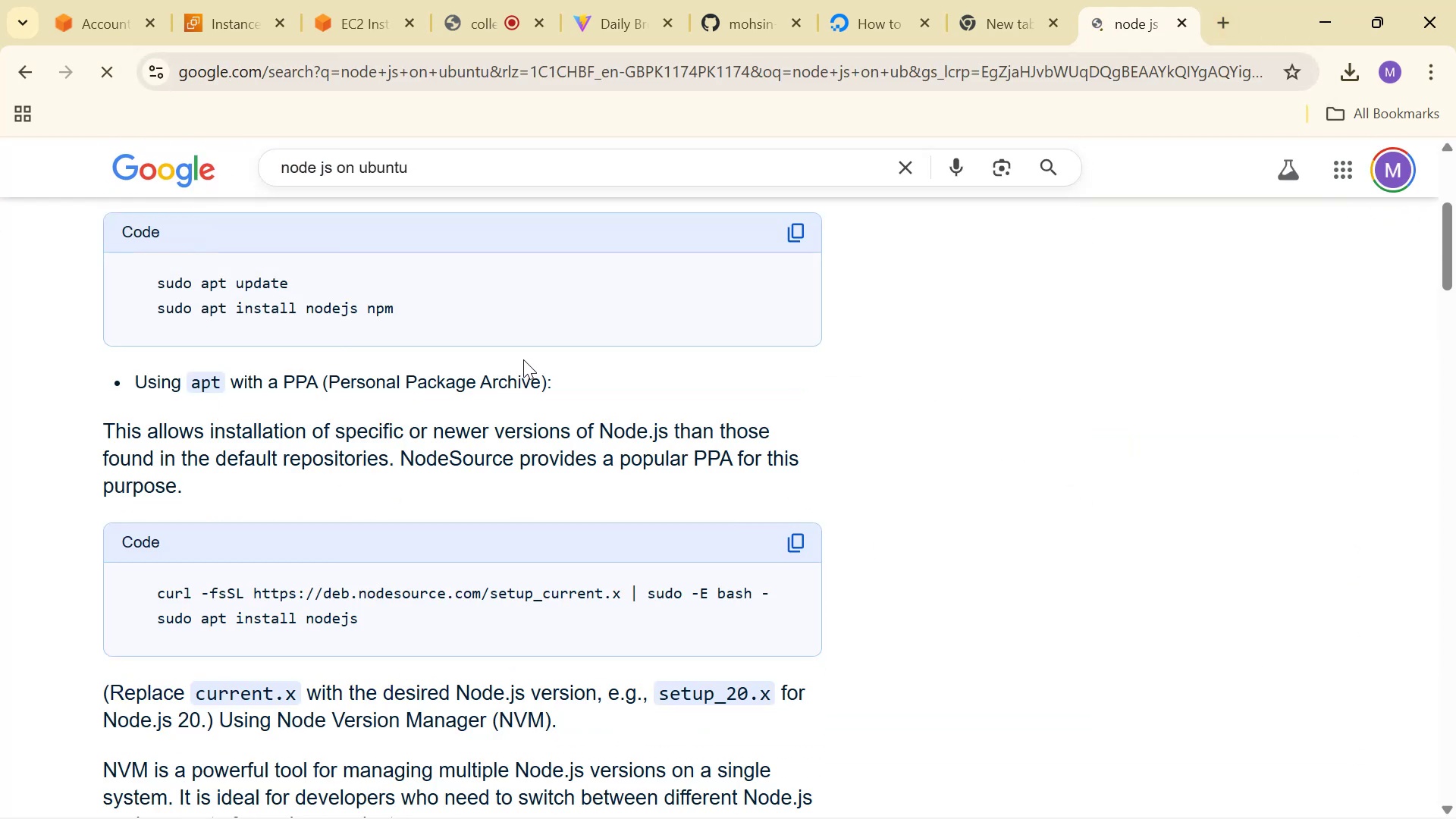 
double_click([161, 275])
 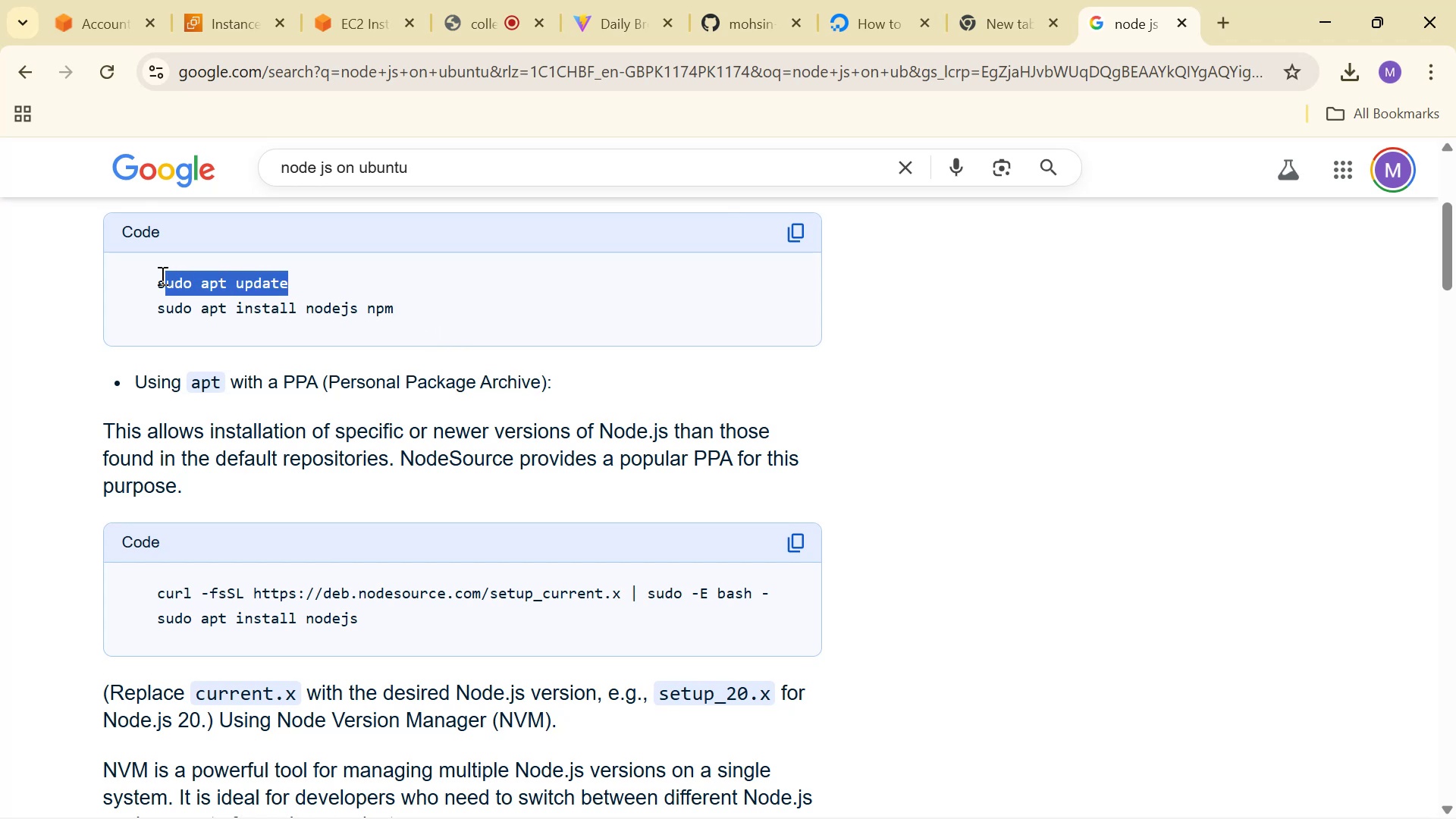 
triple_click([161, 275])
 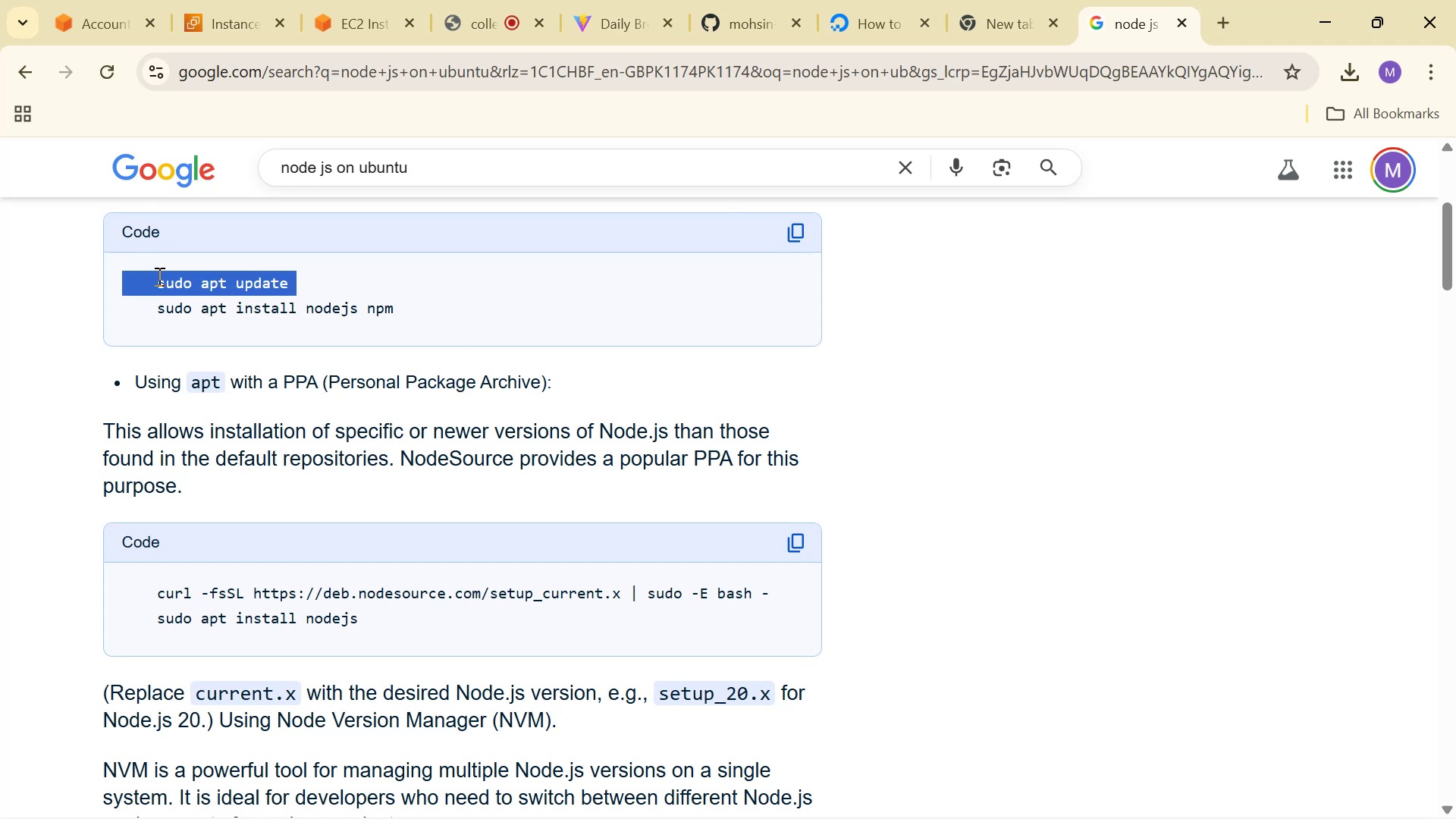 
triple_click([158, 276])
 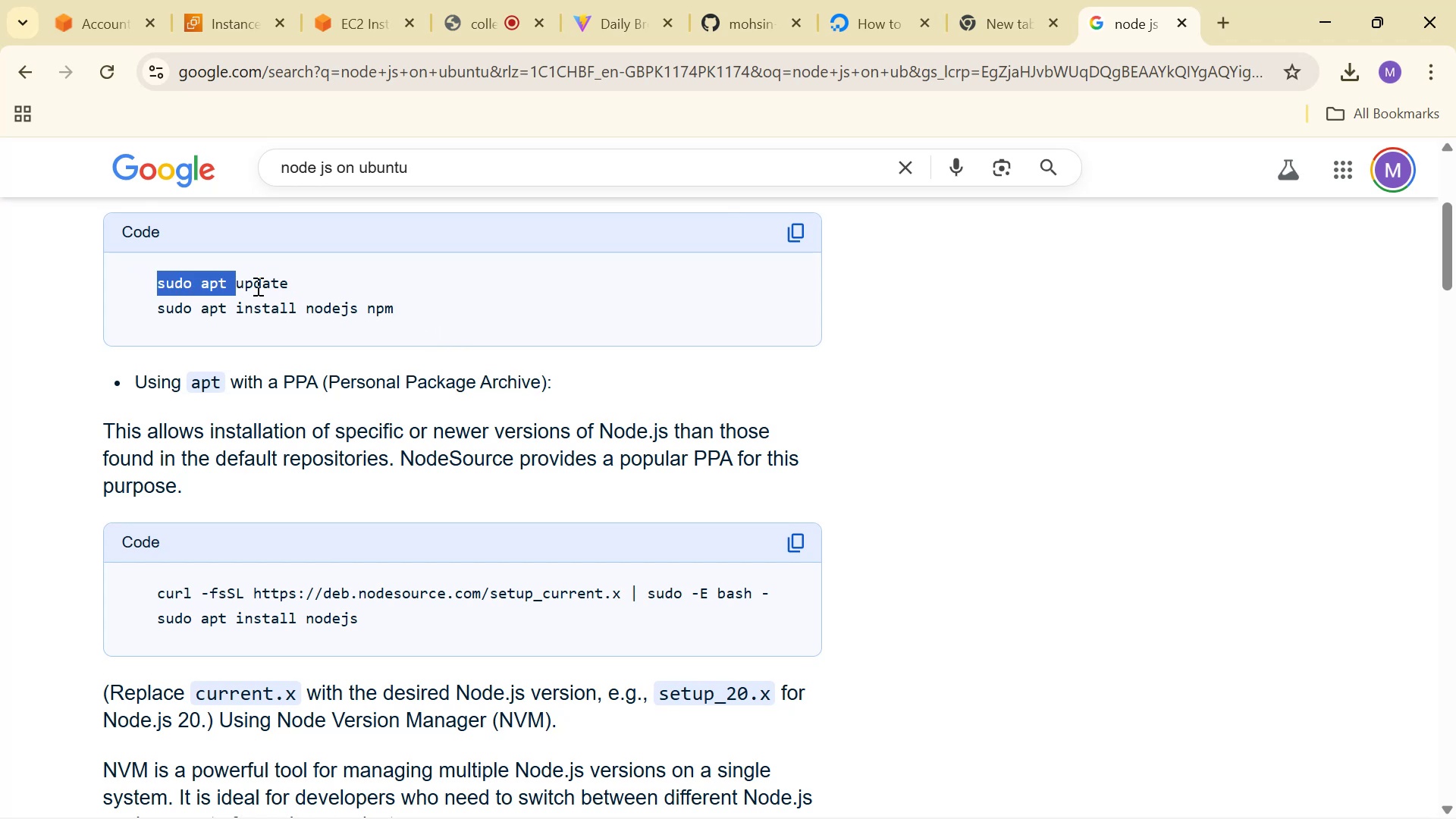 
key(Control+C)
 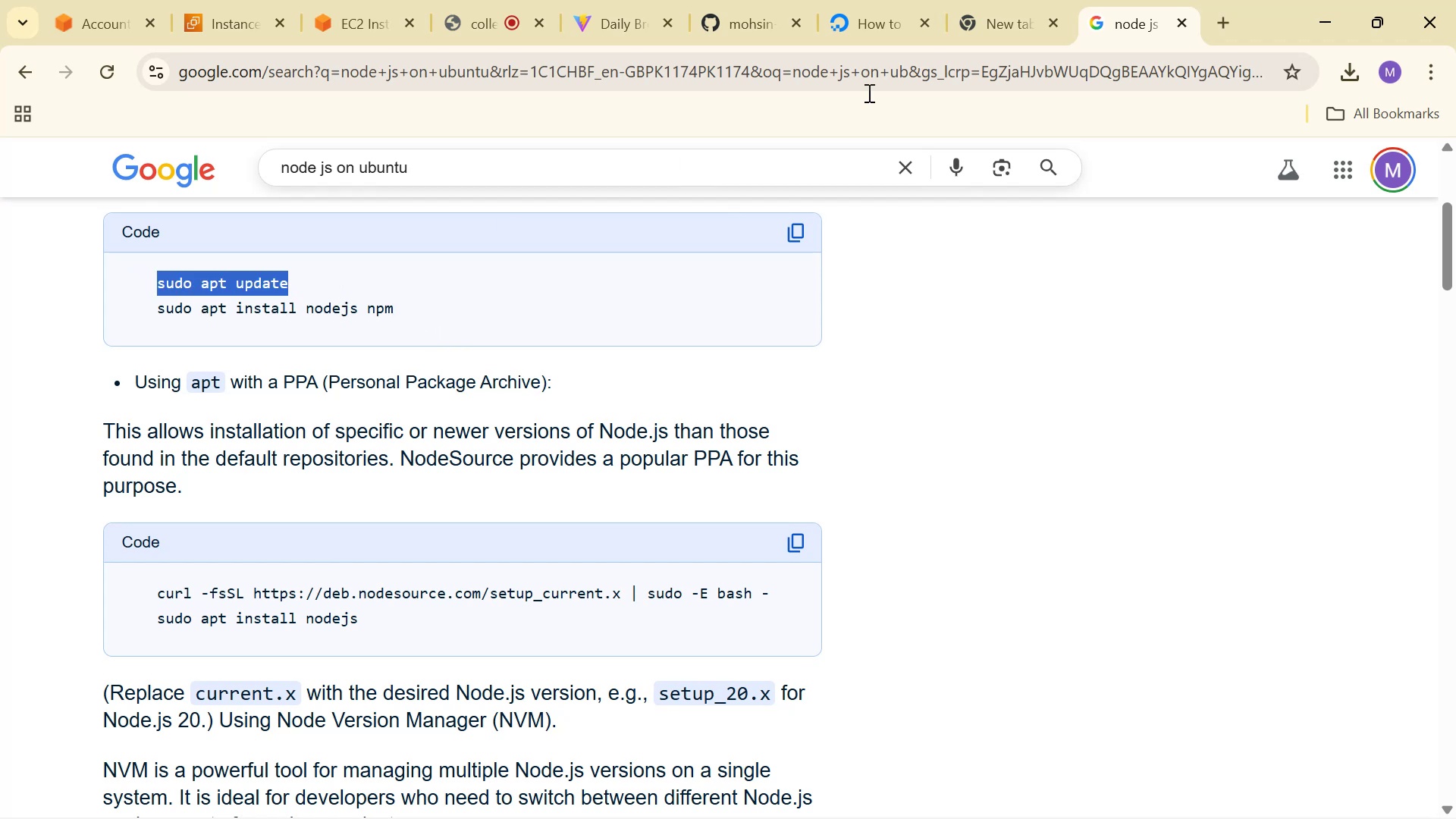 
key(Control+C)
 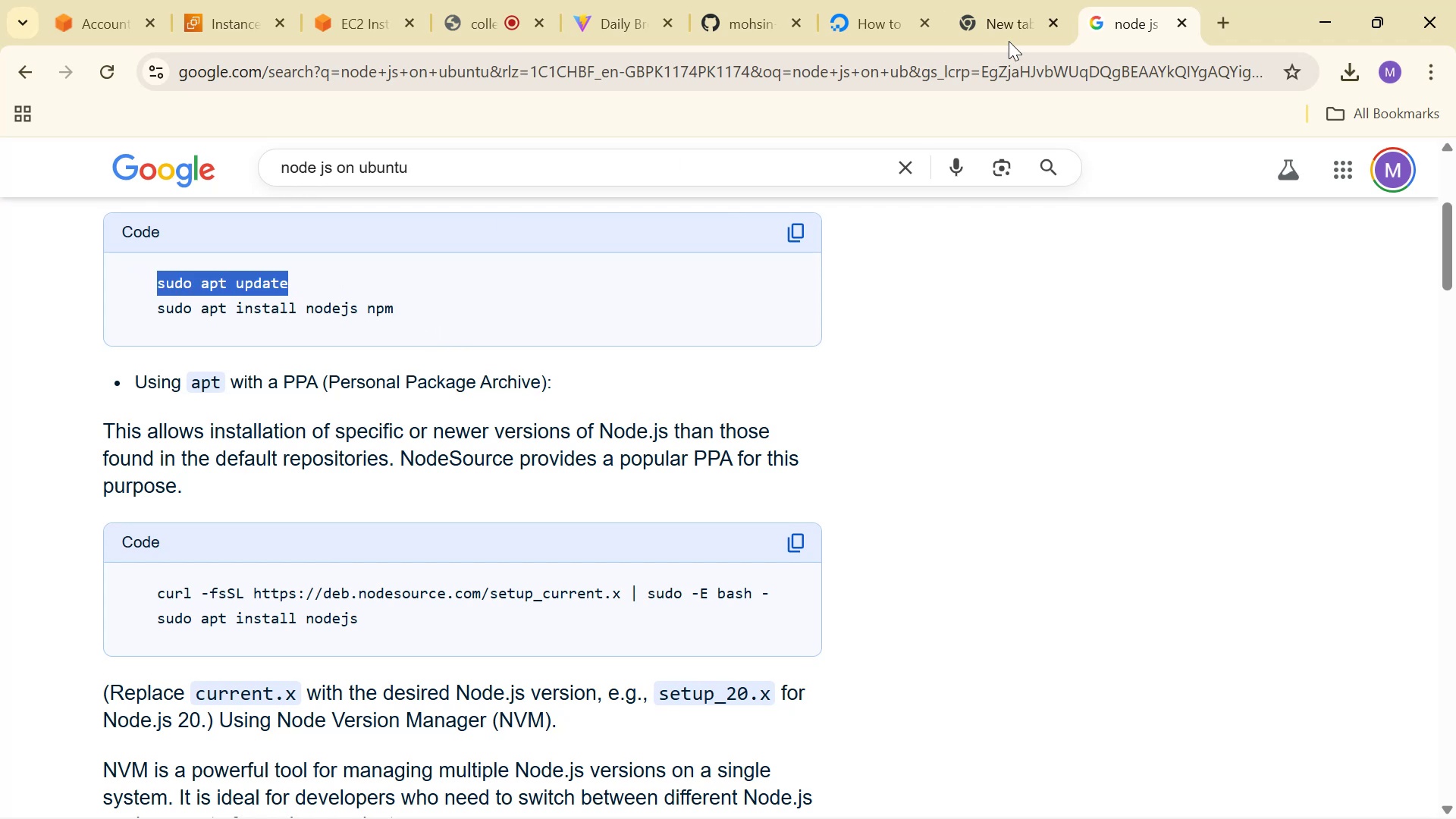 
key(Control+C)
 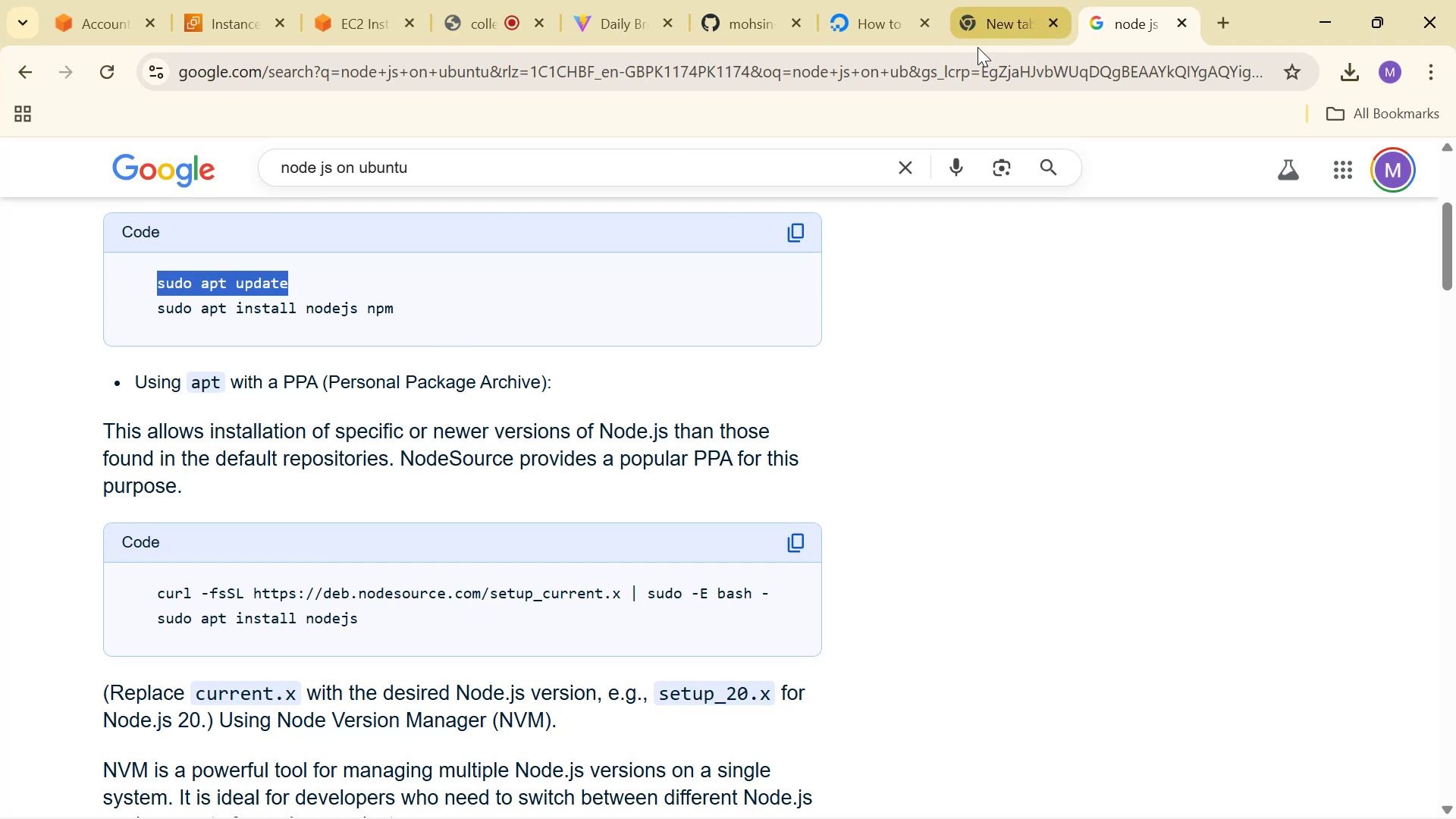 
key(Control+C)
 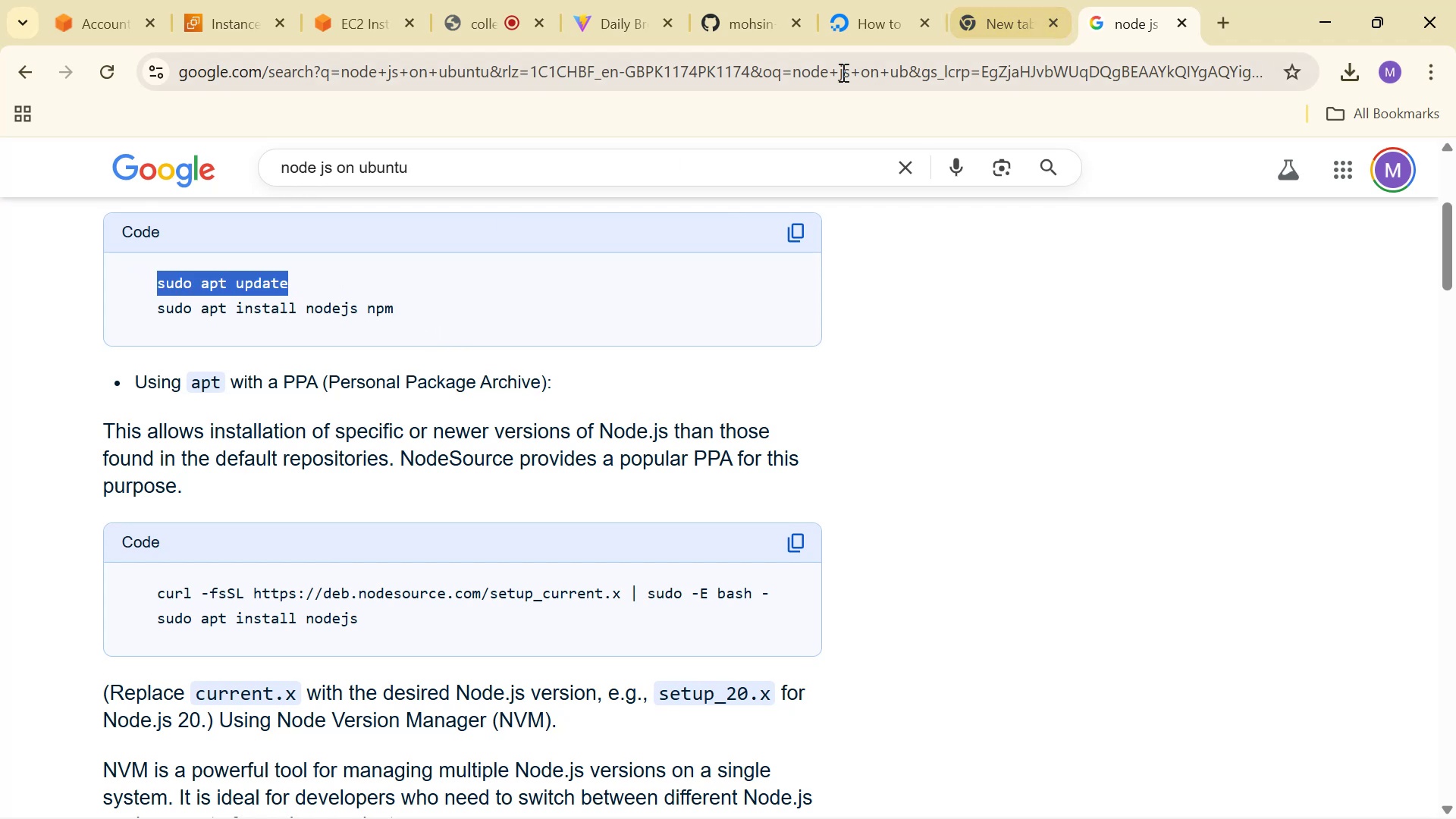 
key(Control+C)
 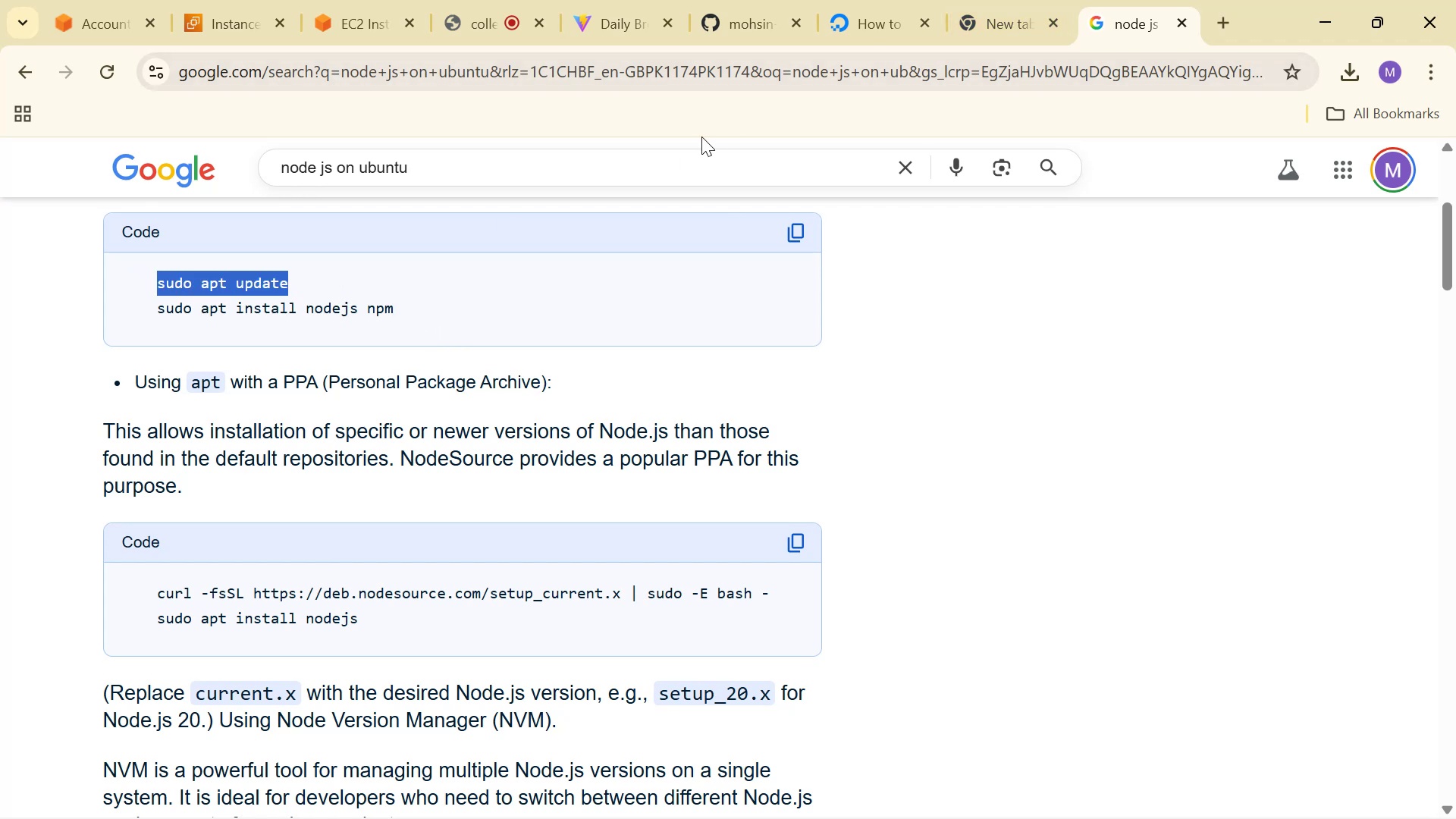 
key(Control+C)
 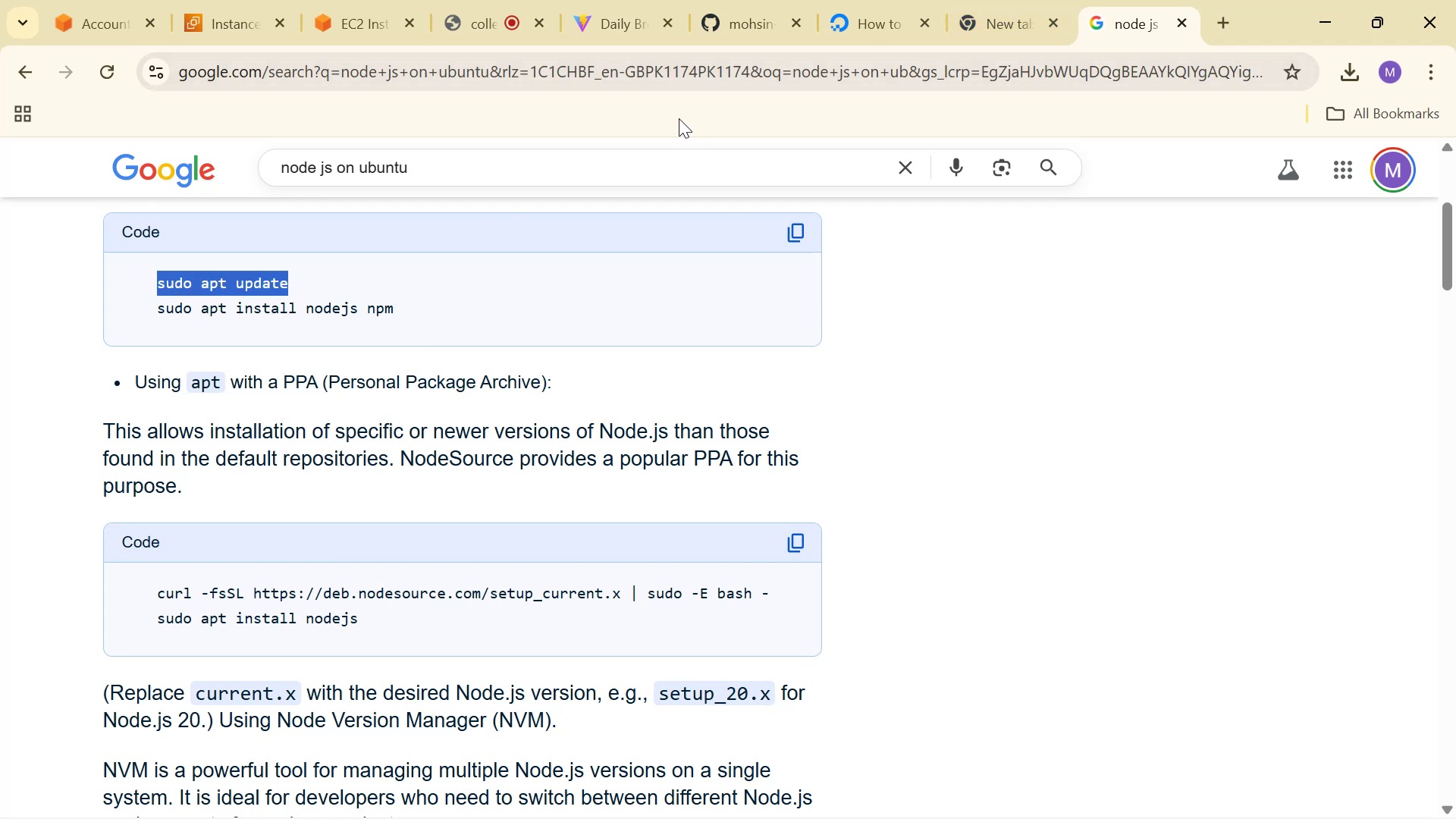 
key(Control+C)
 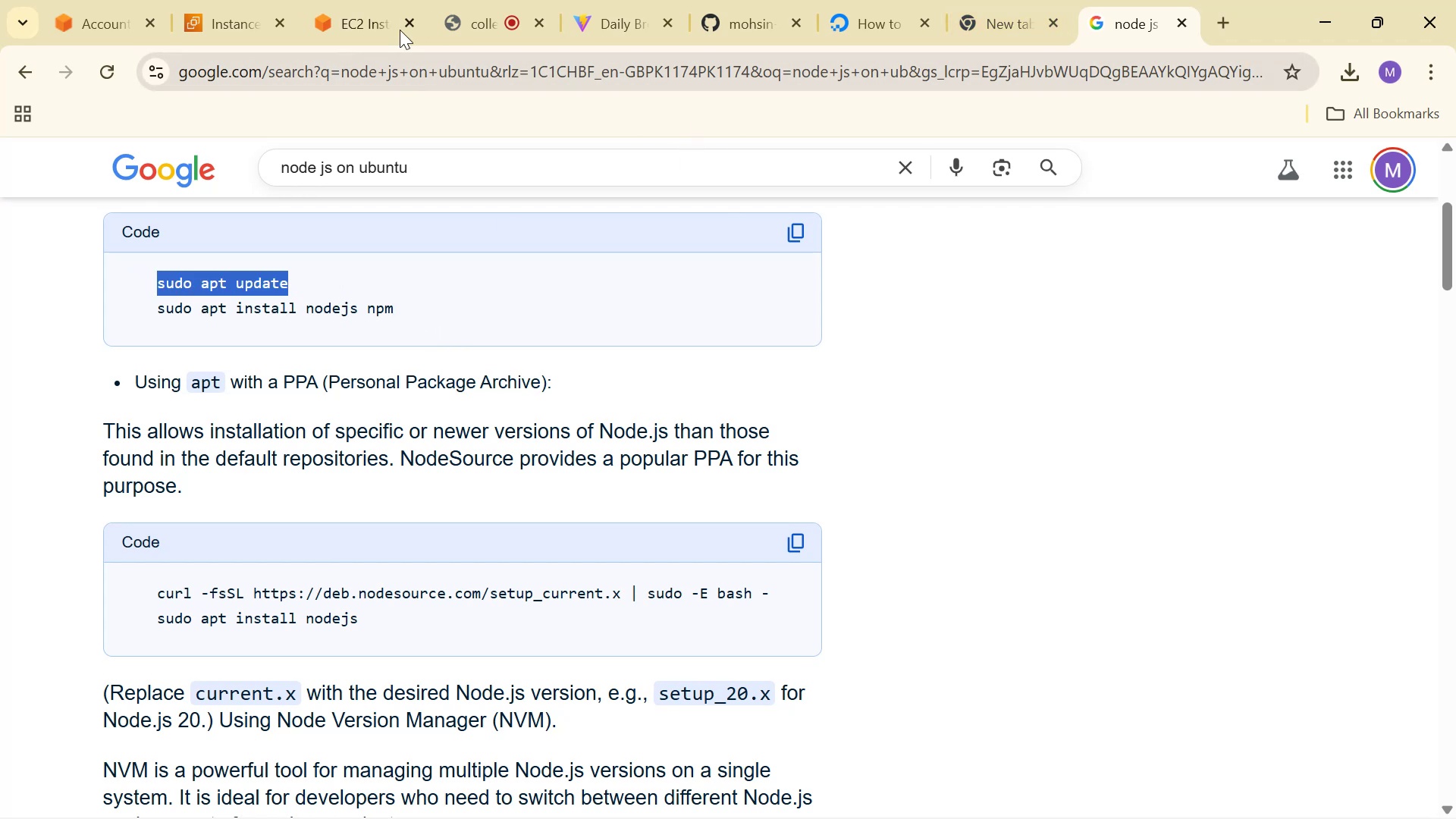 
left_click([358, 18])
 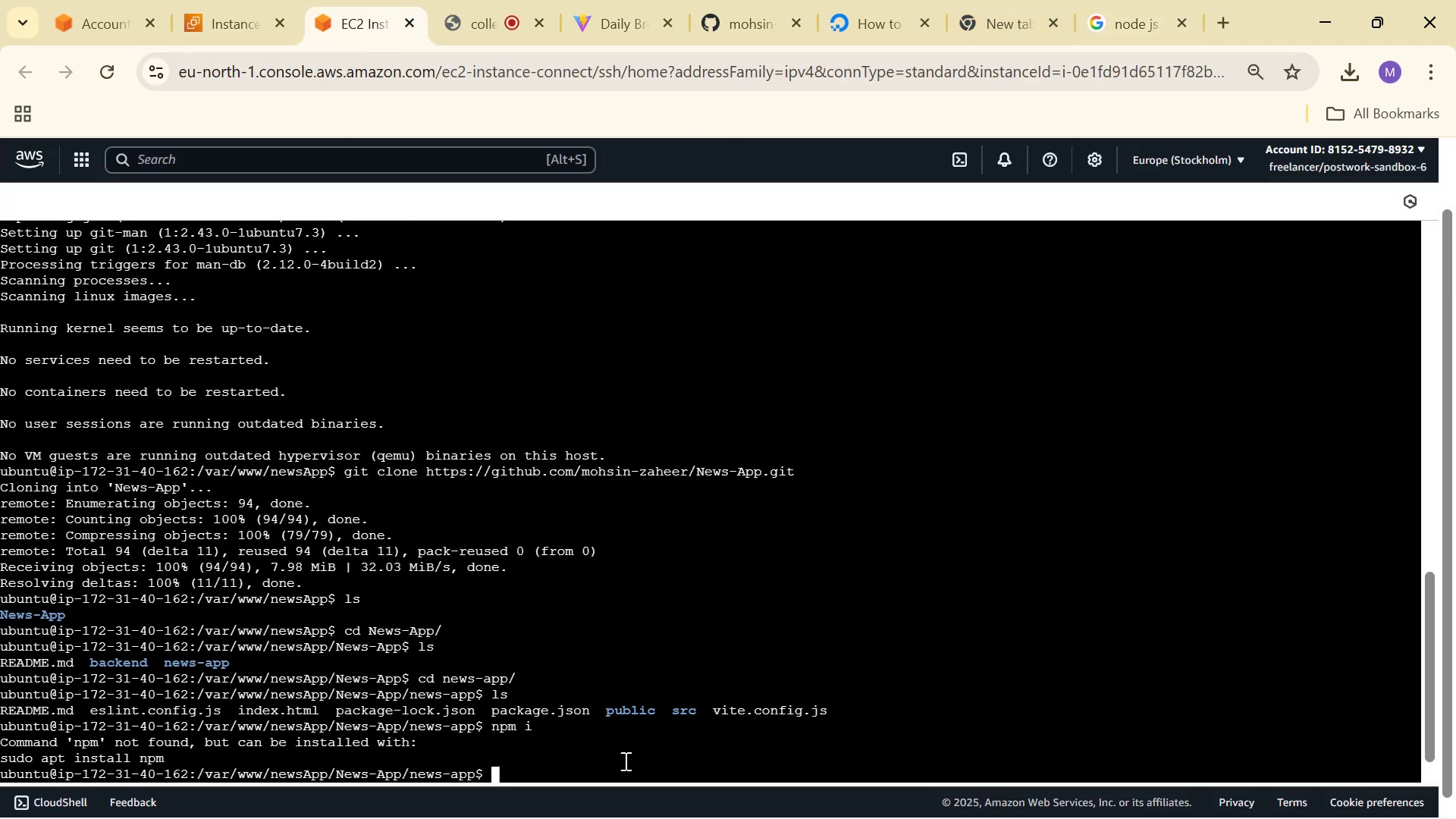 
left_click([627, 768])
 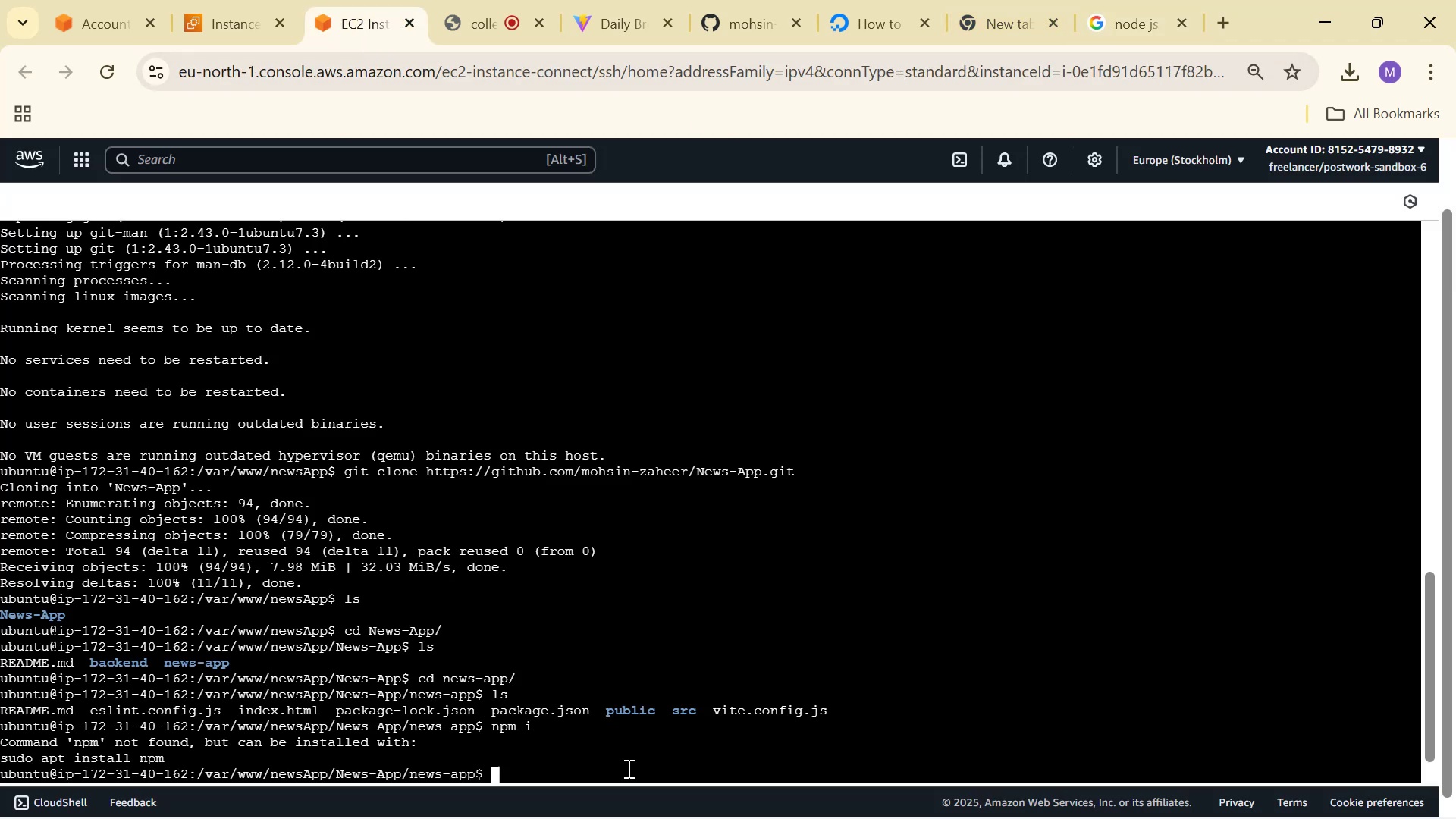 
key(Control+V)
 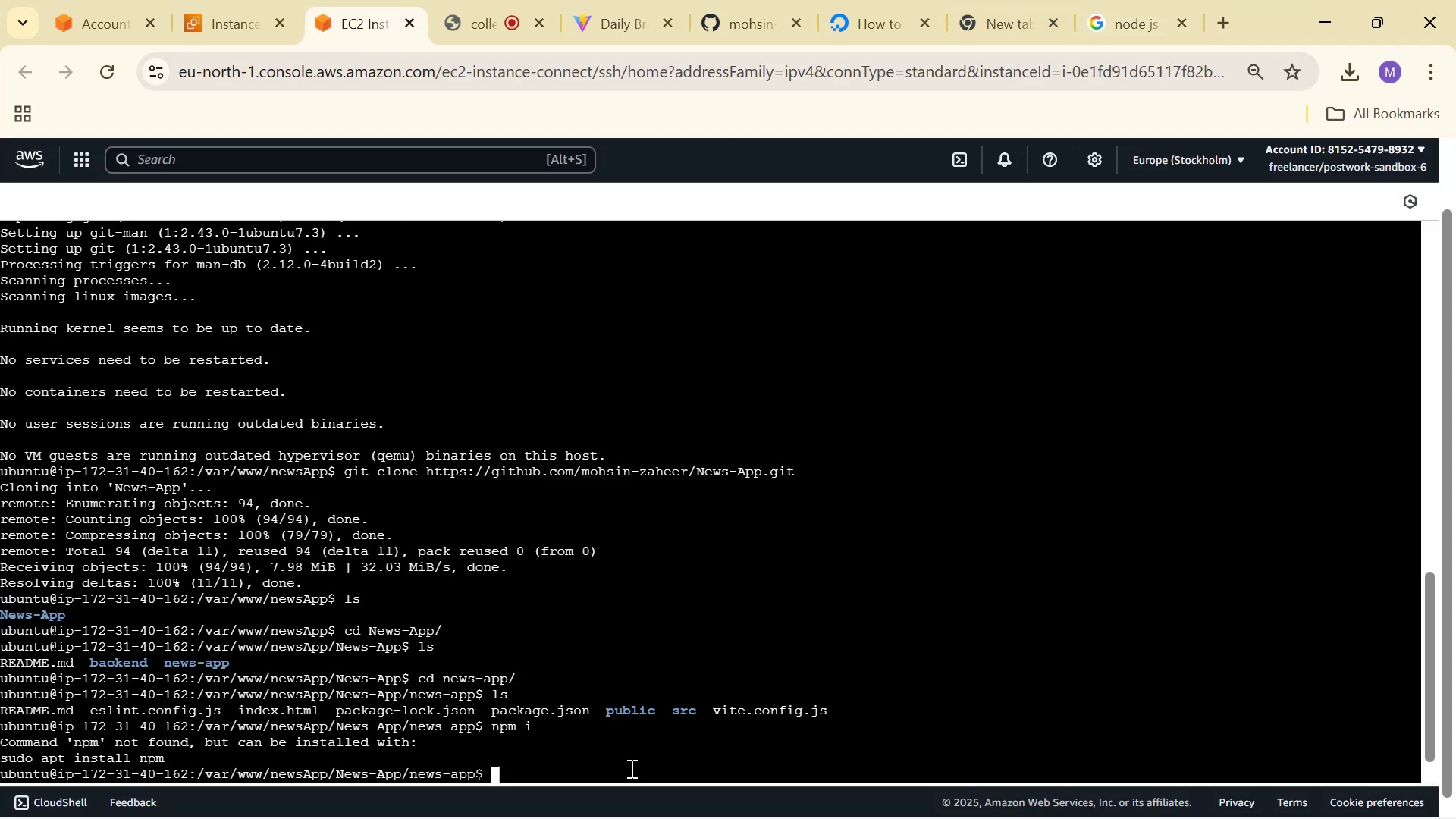 
right_click([630, 768])
 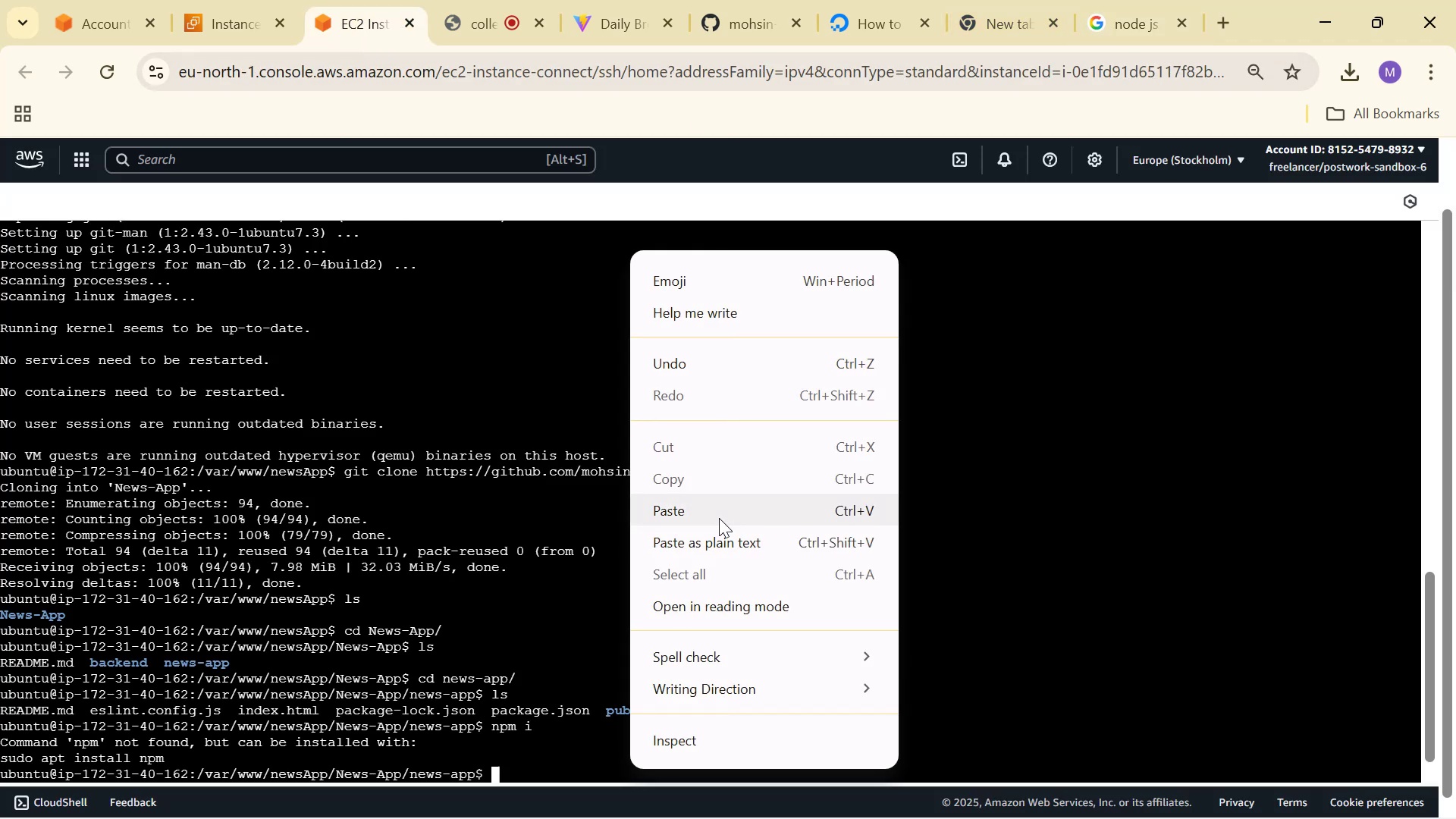 
left_click([723, 509])
 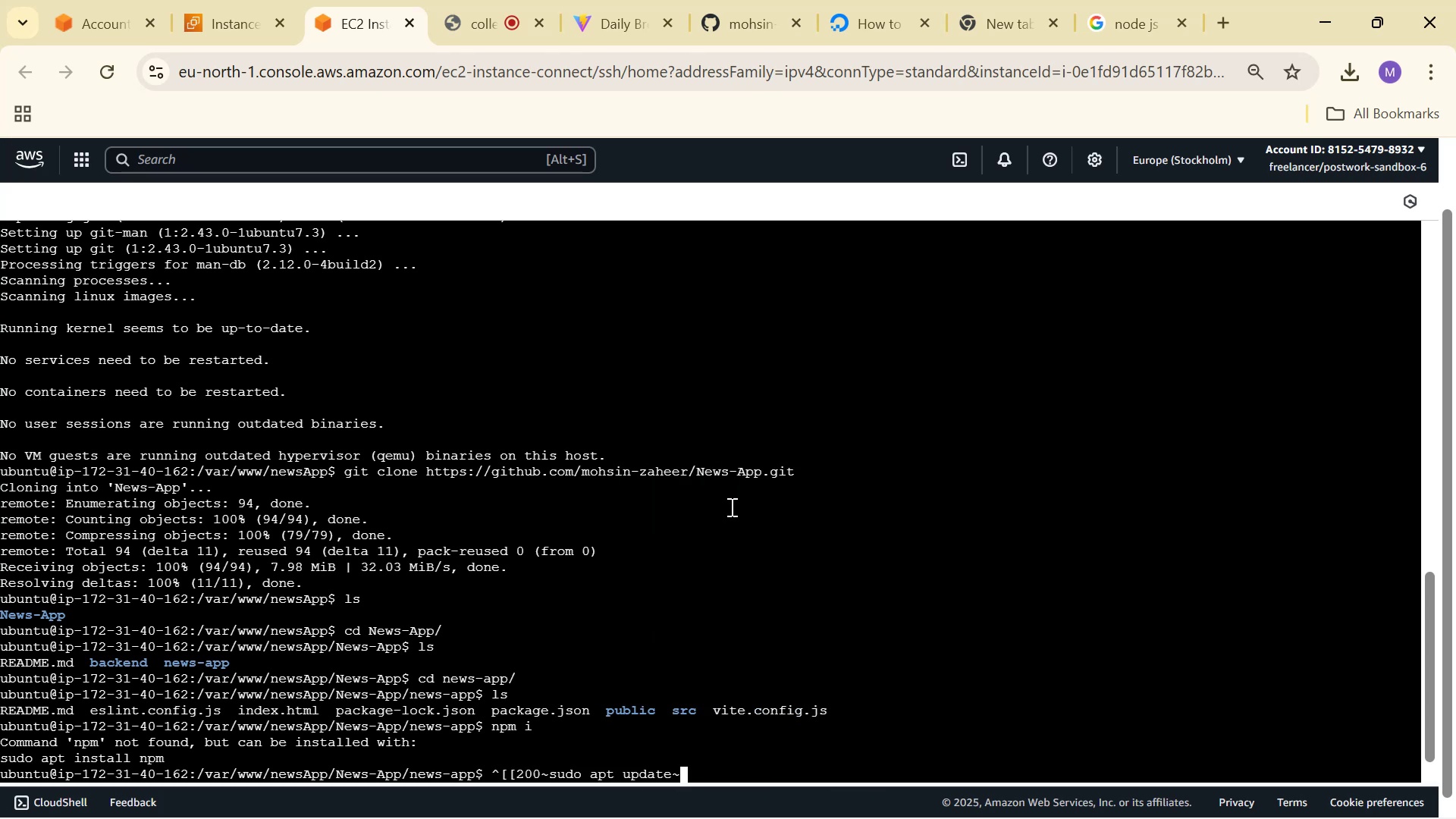 
key(Backspace)
 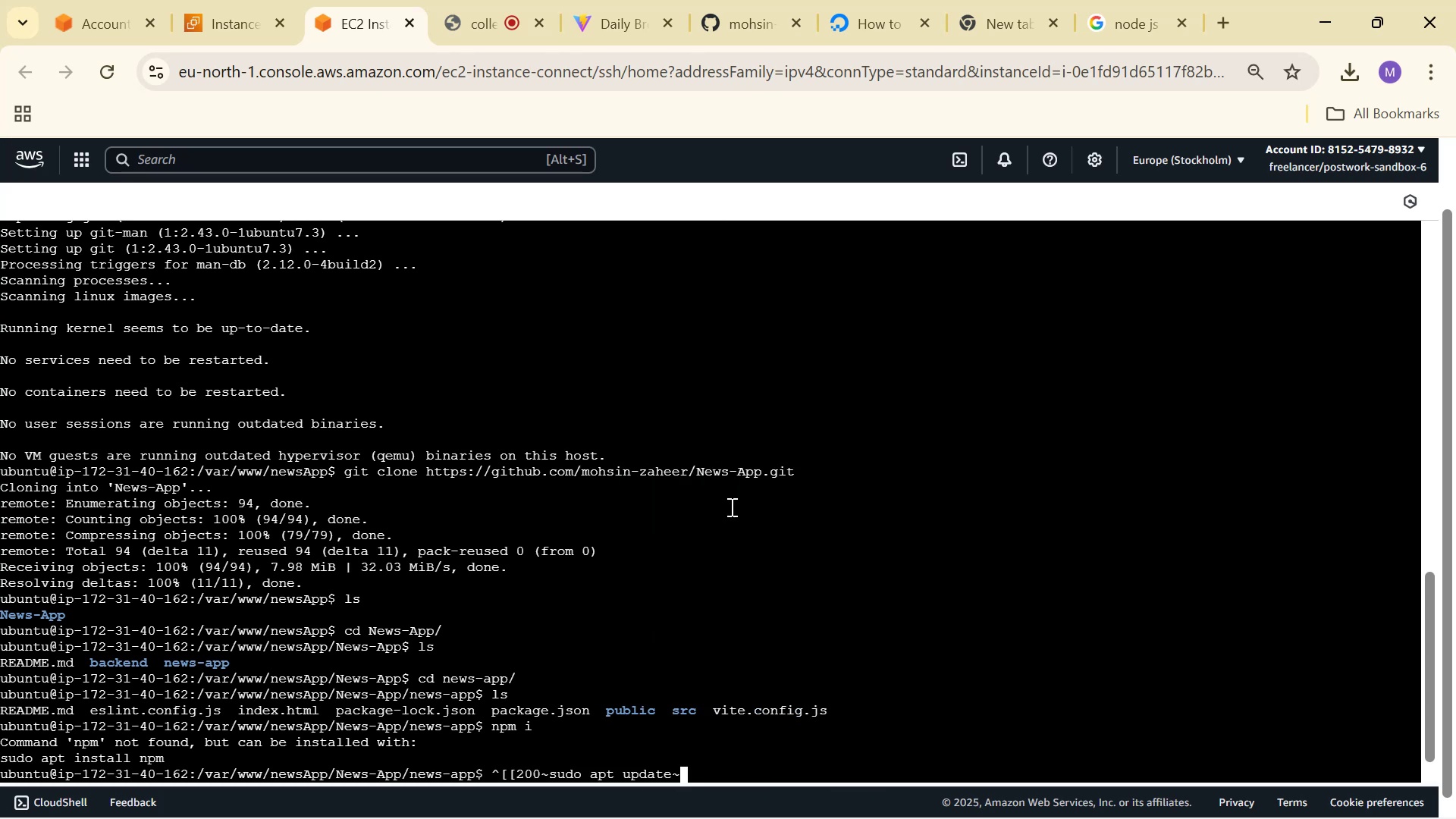 
hold_key(key=ArrowLeft, duration=0.94)
 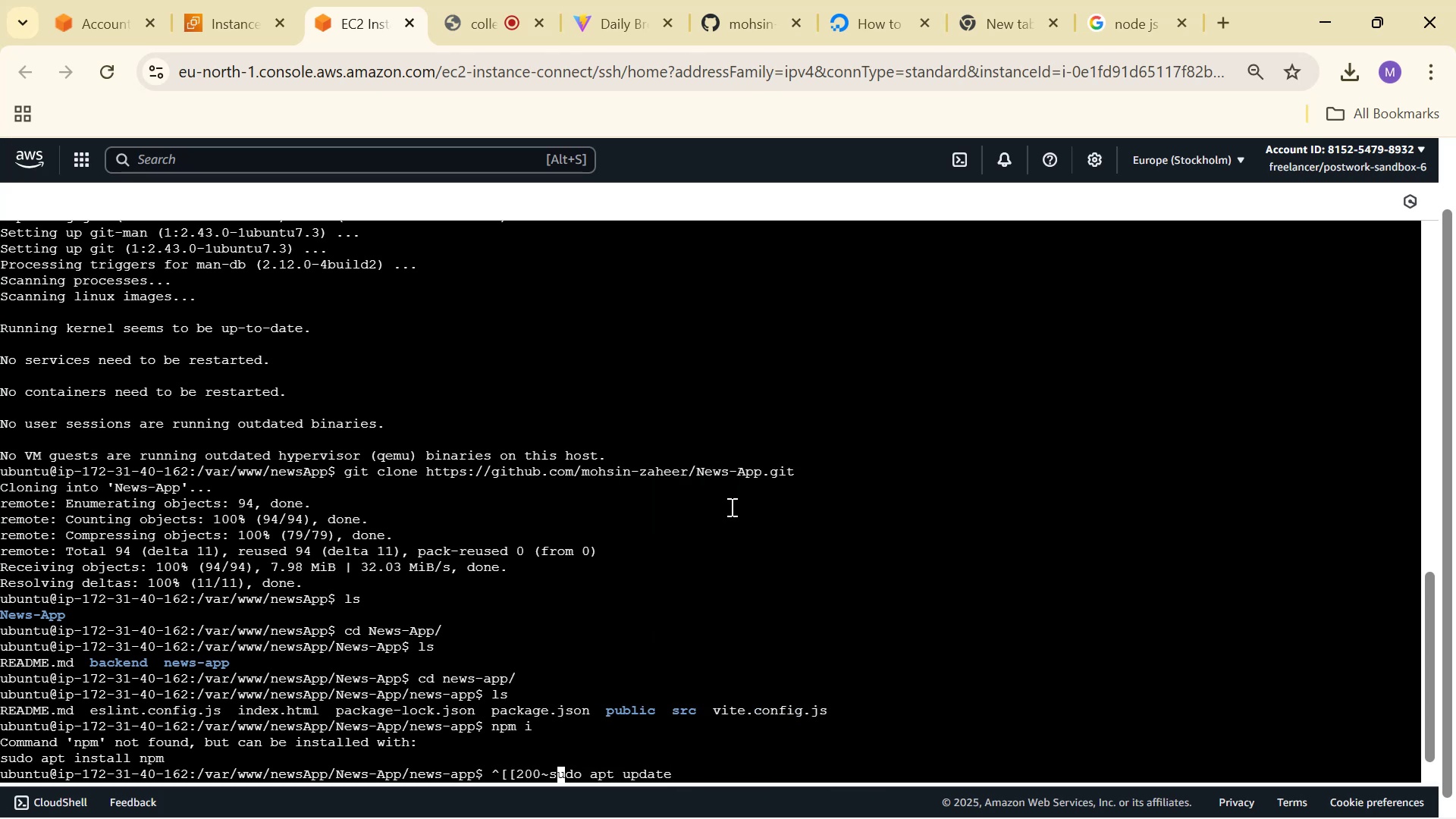 
key(ArrowLeft)
 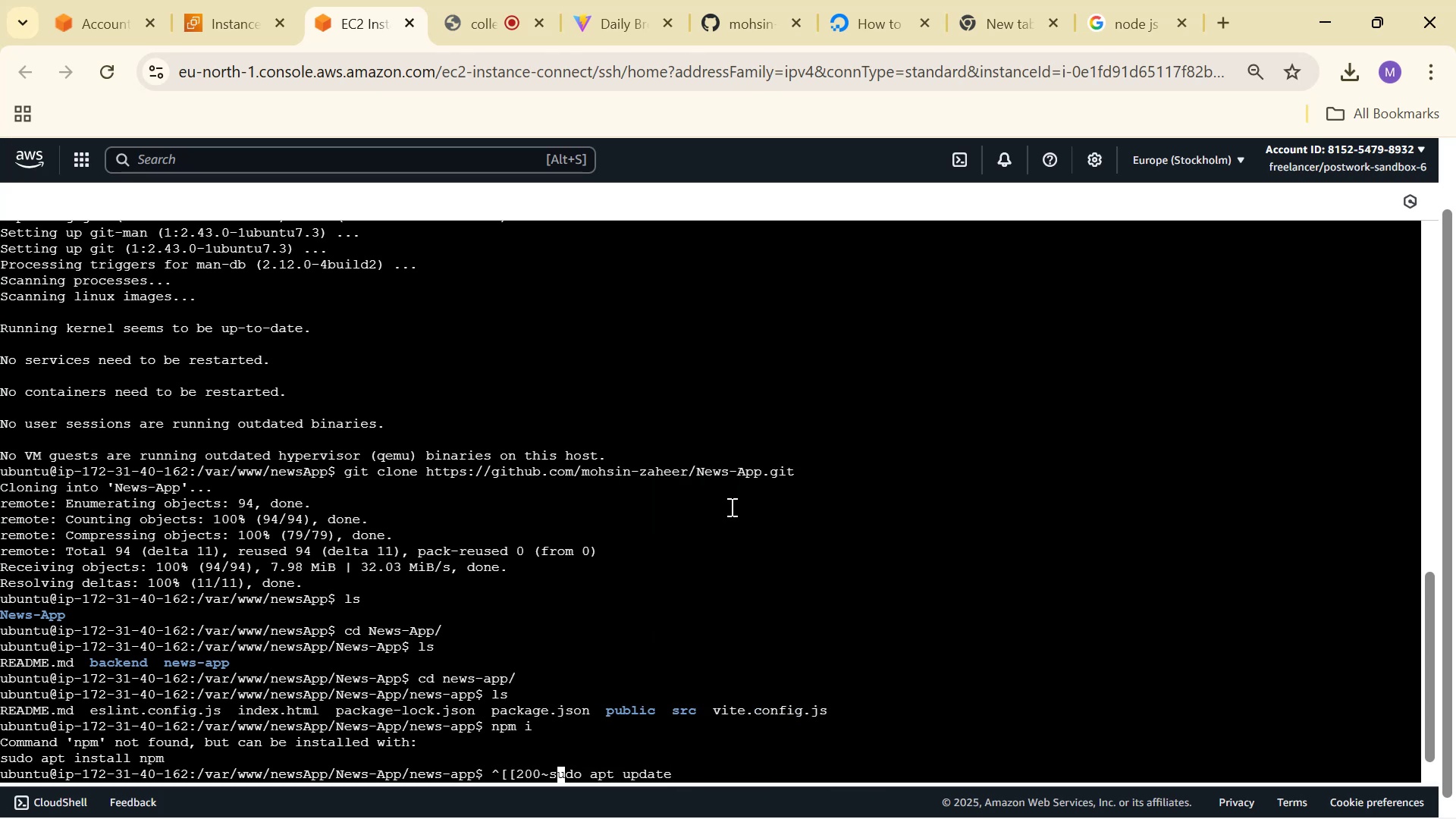 
hold_key(key=Backspace, duration=1.08)
 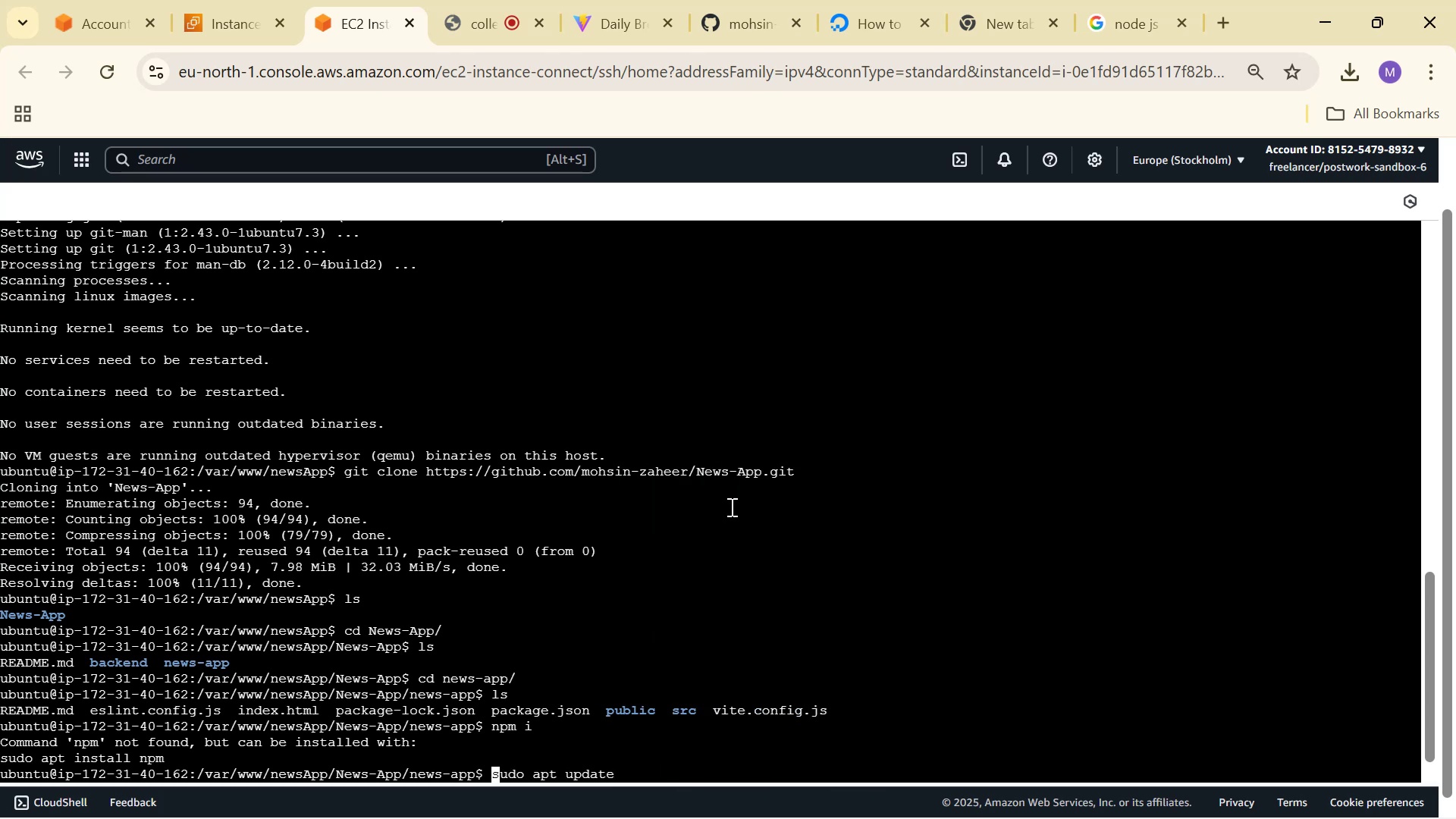 
key(Enter)
 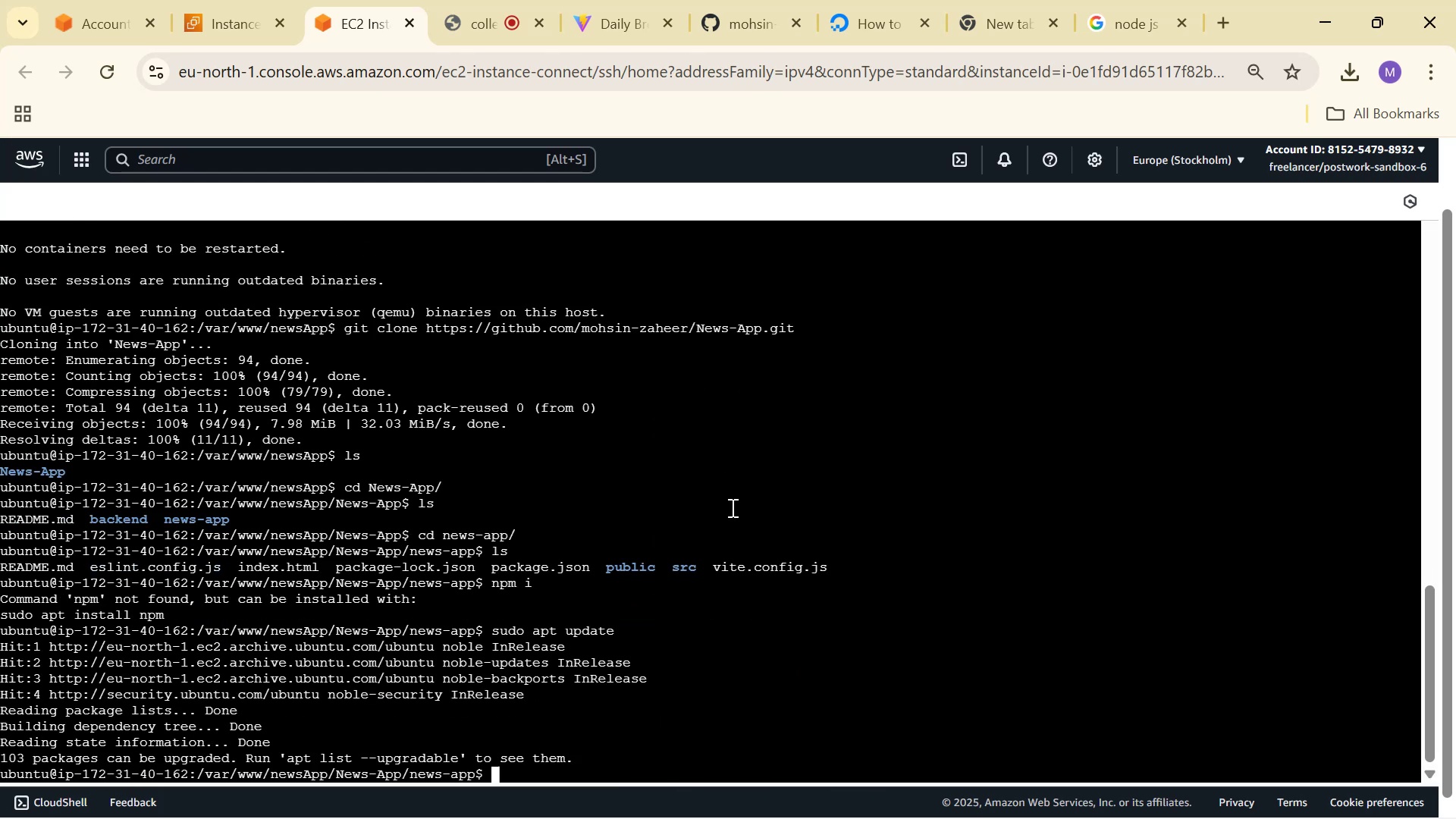 
wait(7.07)
 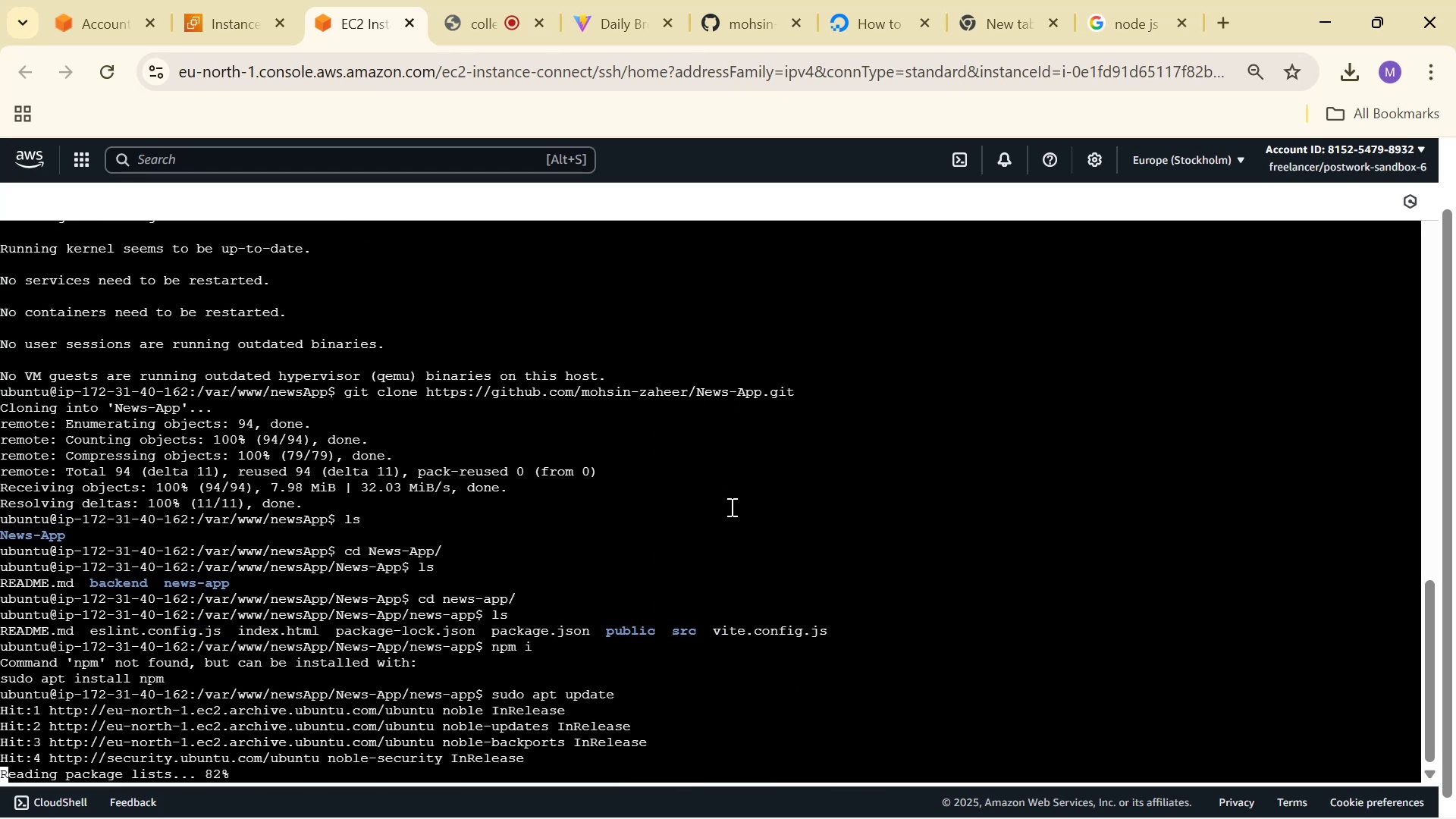 
left_click([1138, 5])
 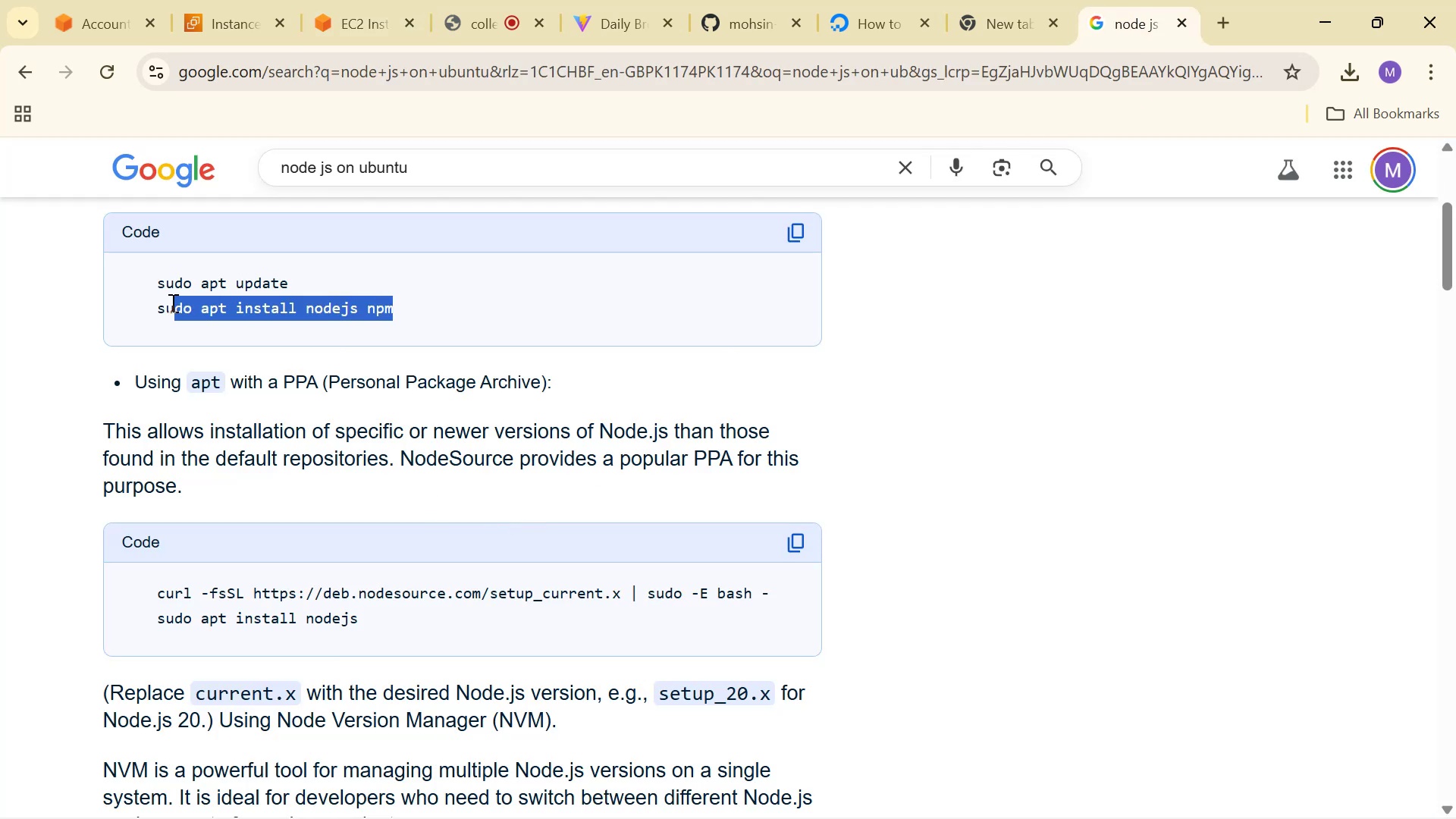 
left_click([164, 309])
 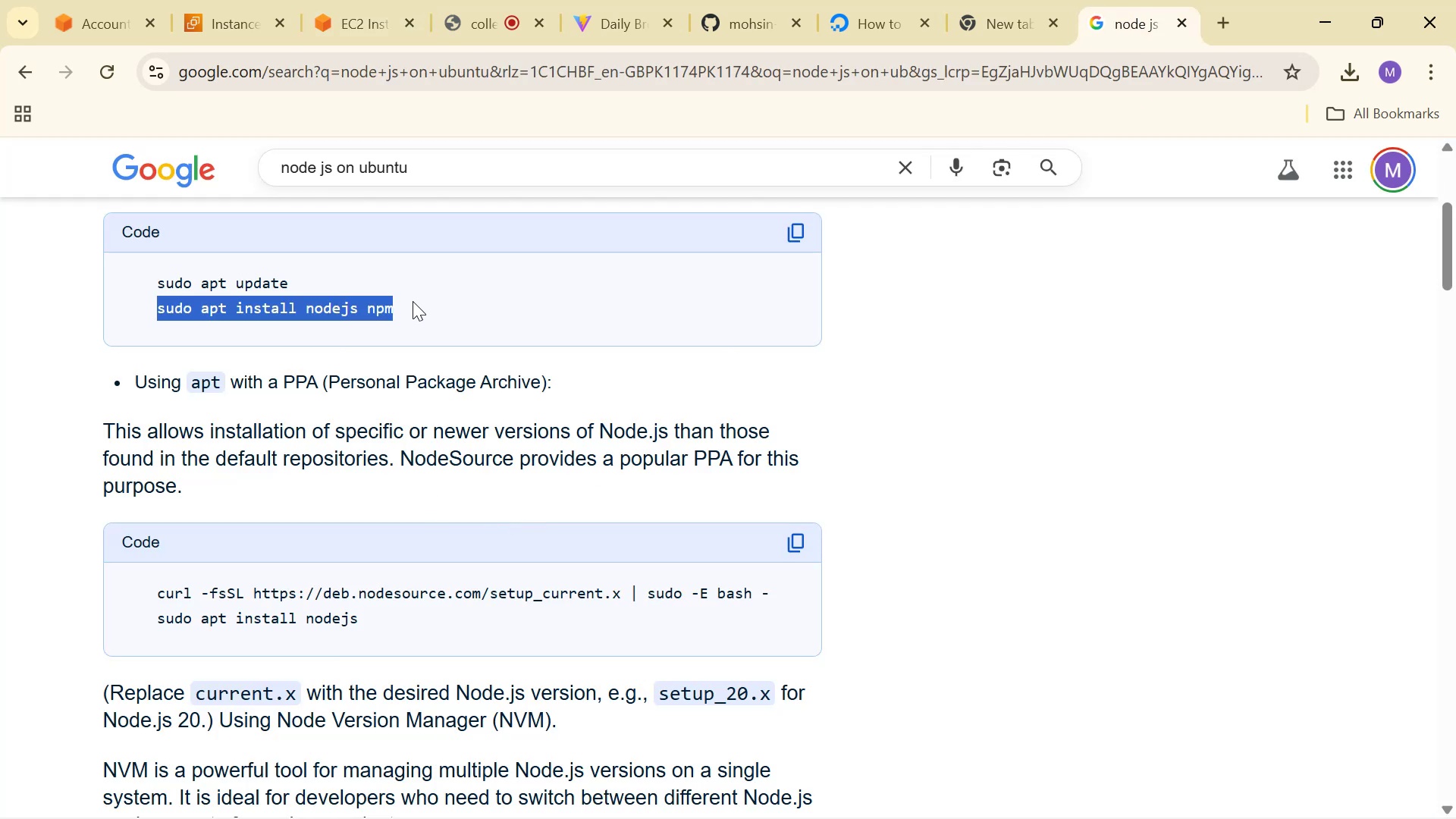 
right_click([325, 288])
 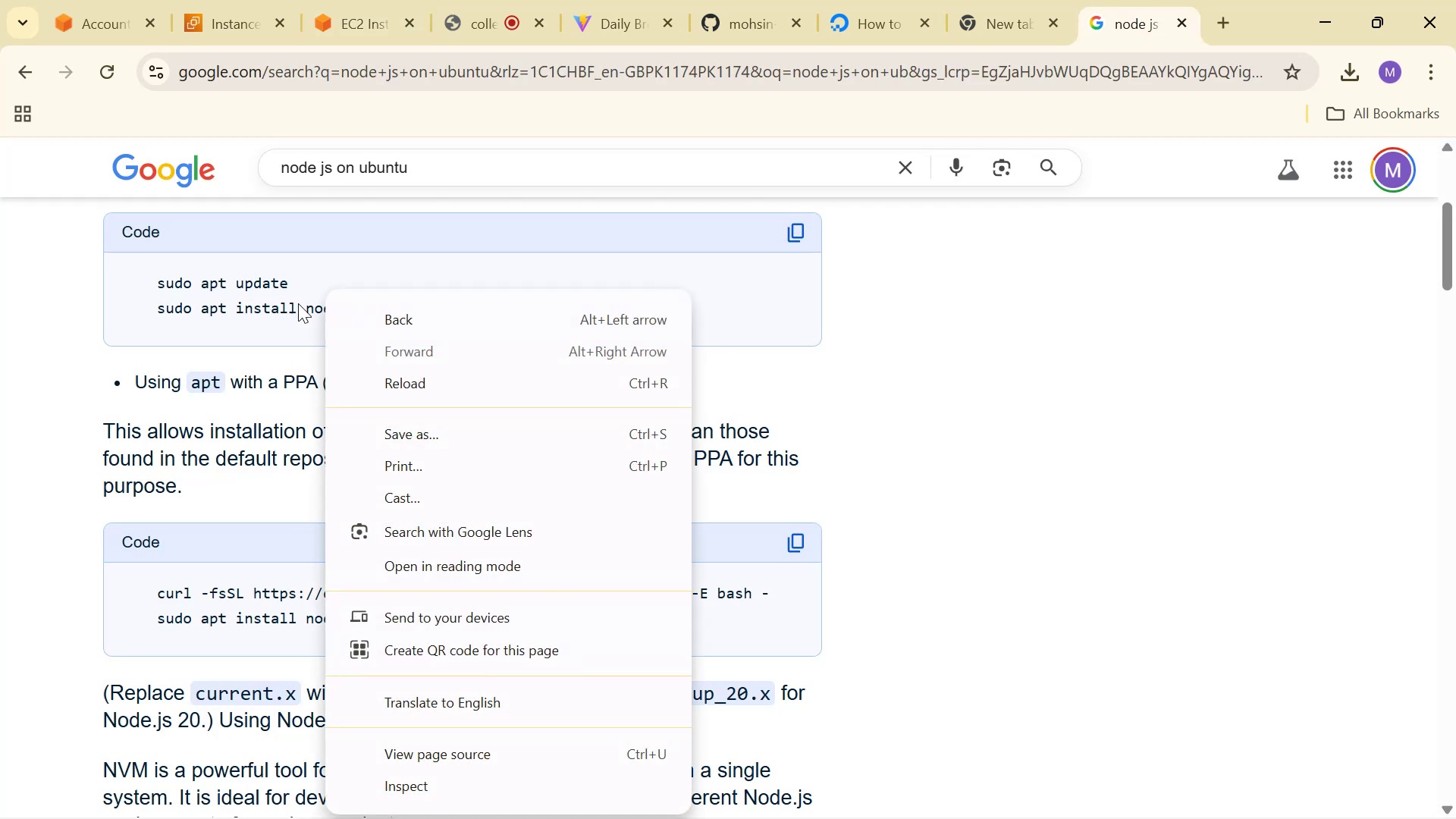 
left_click([177, 306])
 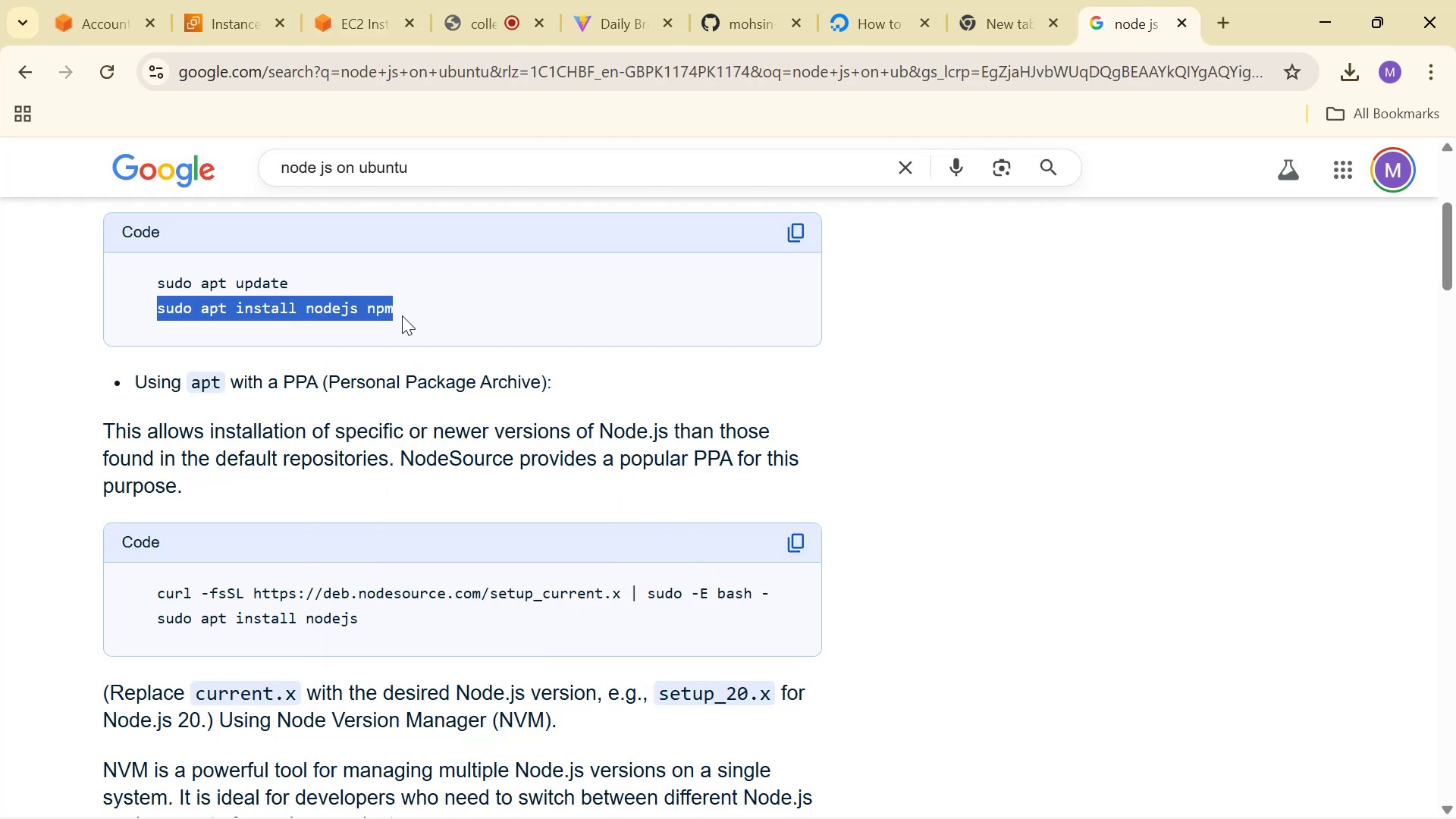 
right_click([297, 293])
 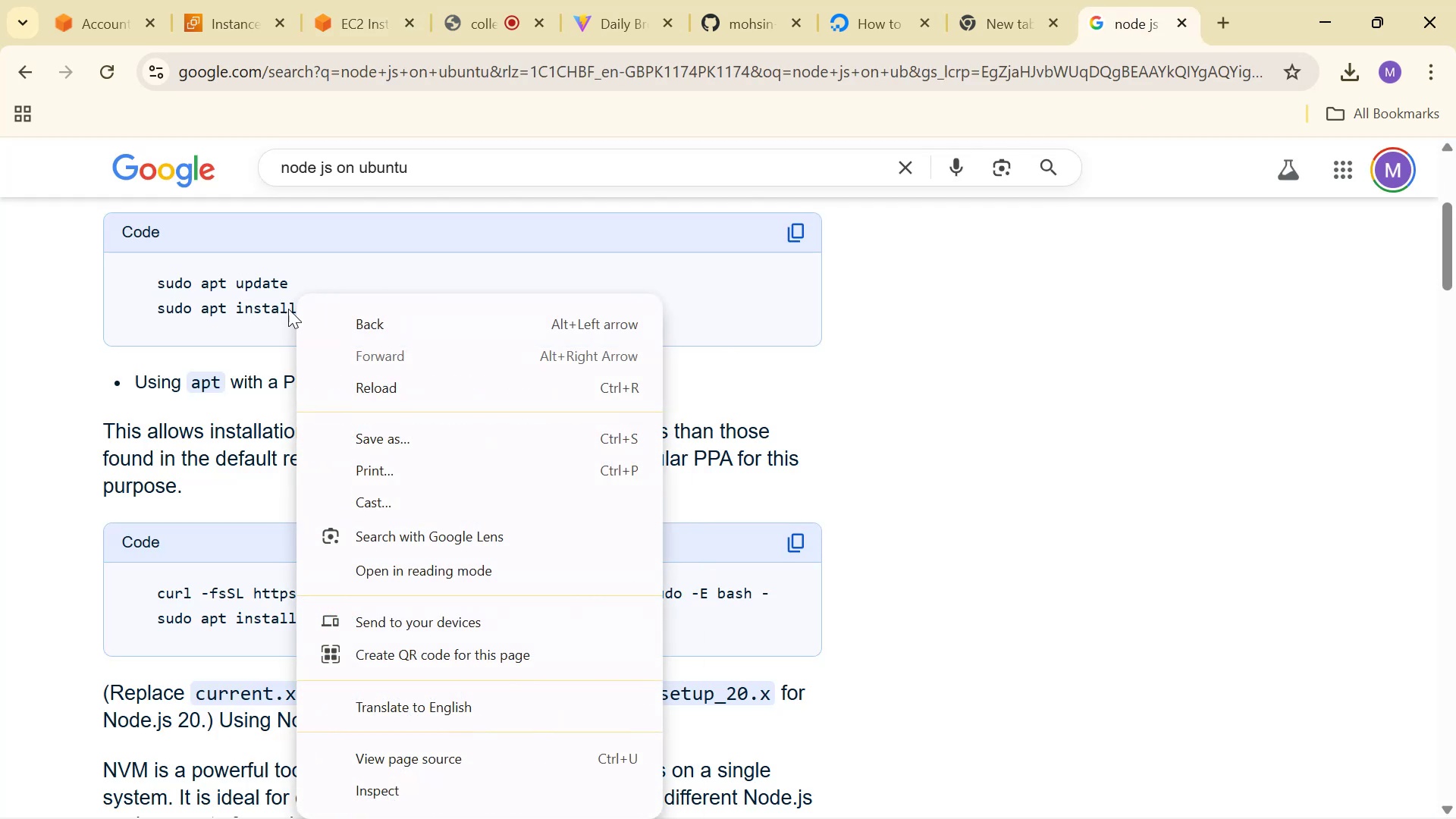 
left_click([197, 309])
 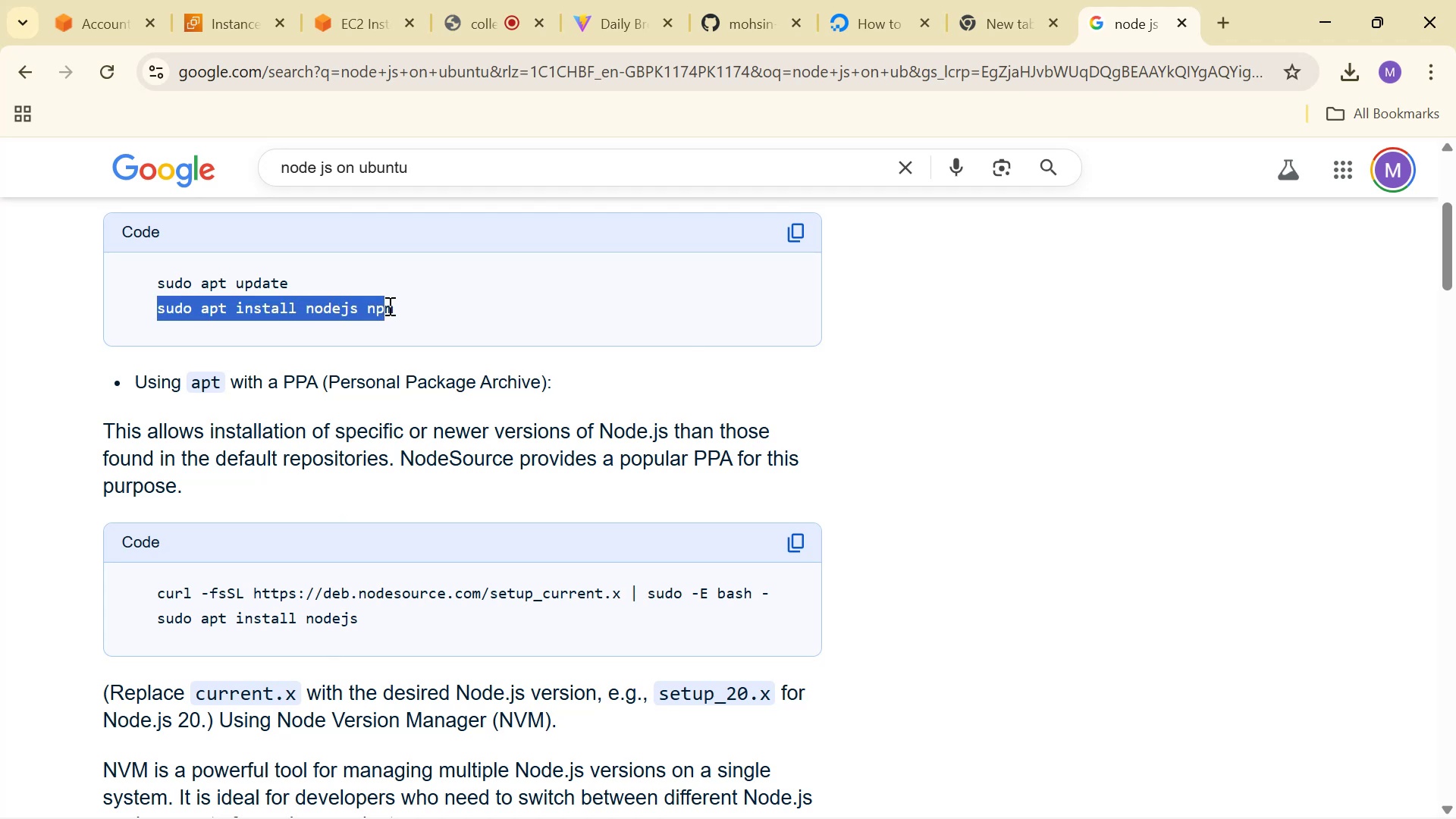 
right_click([368, 313])
 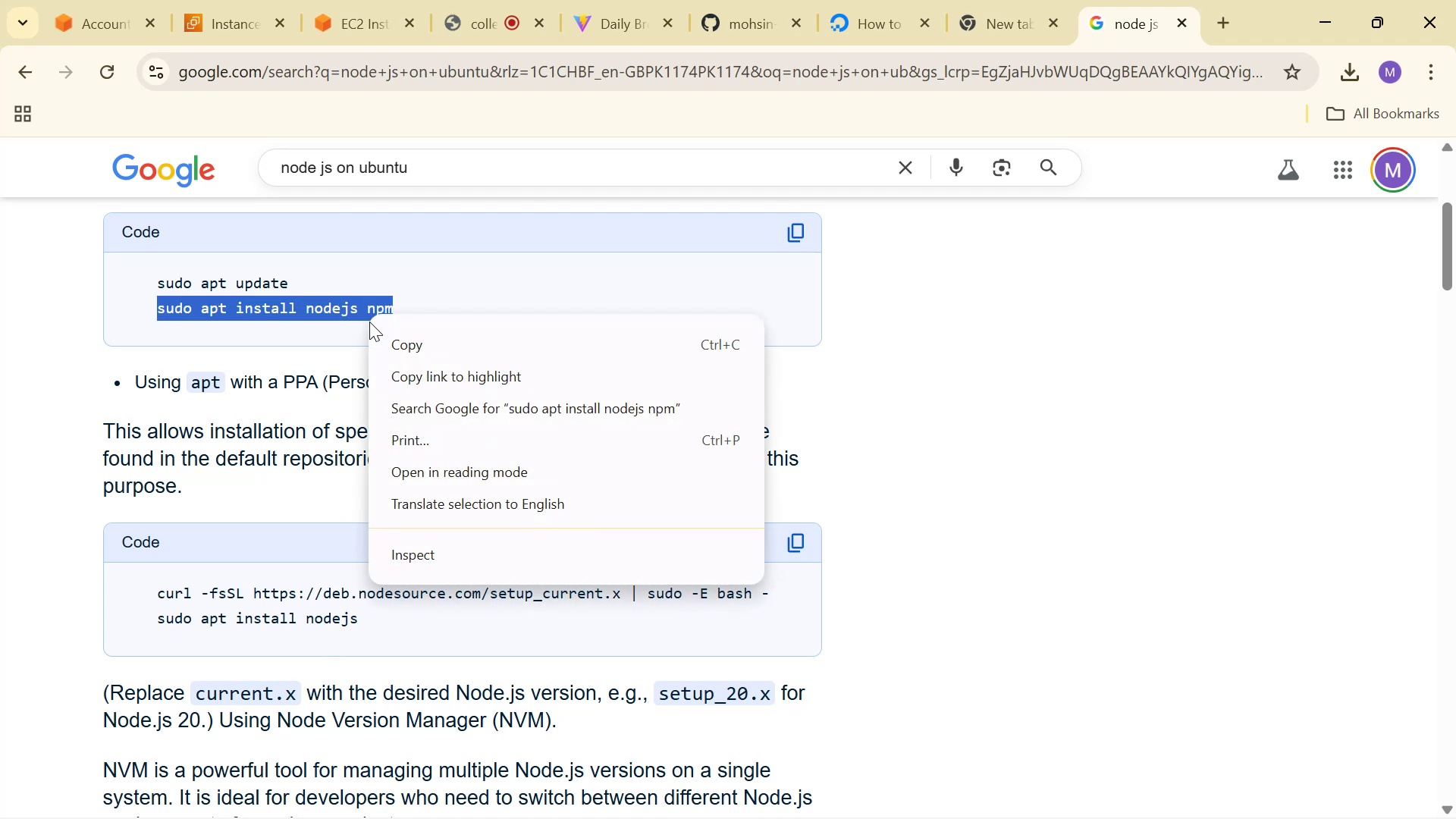 
left_click([395, 343])
 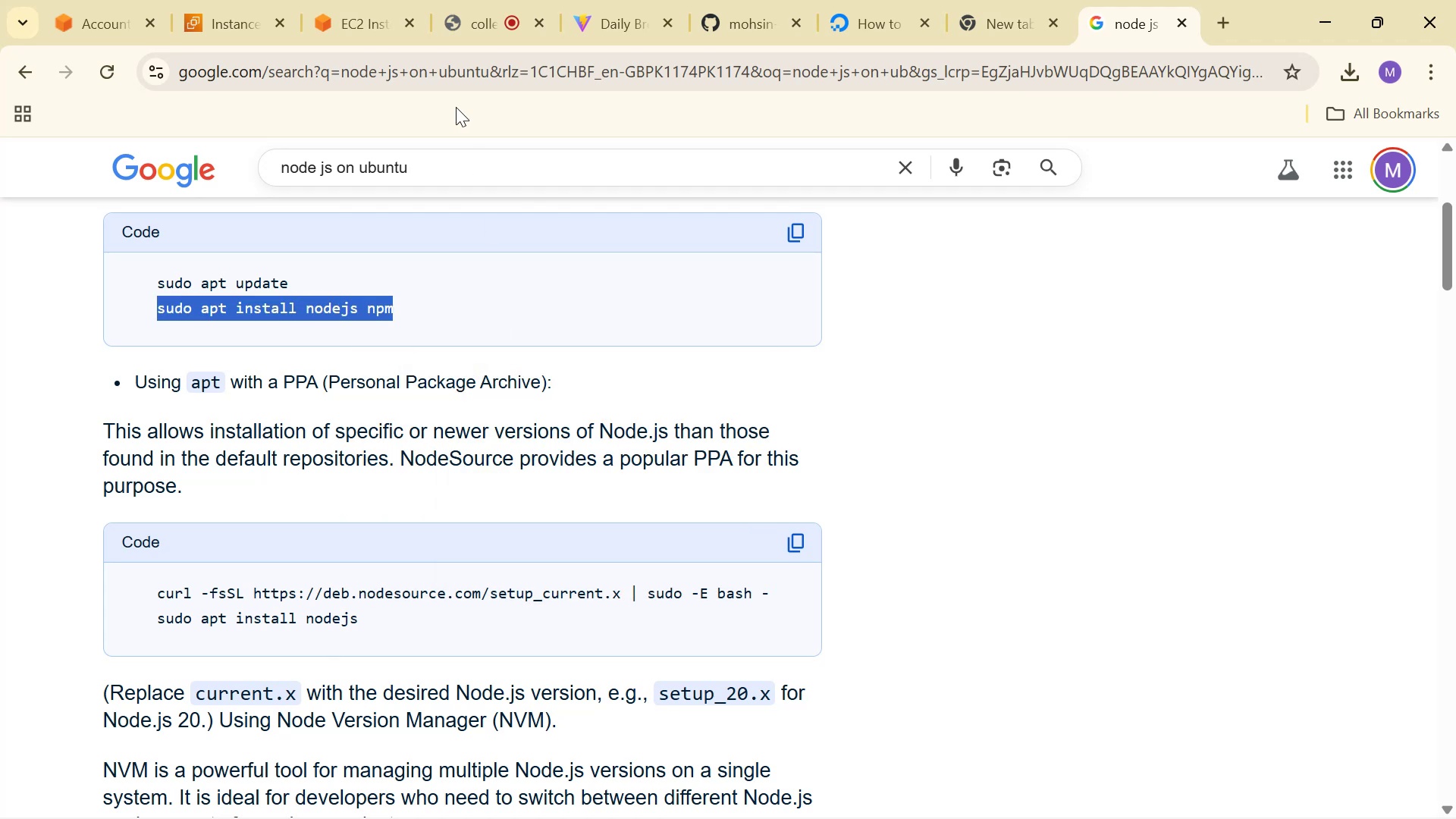 
left_click([364, 21])
 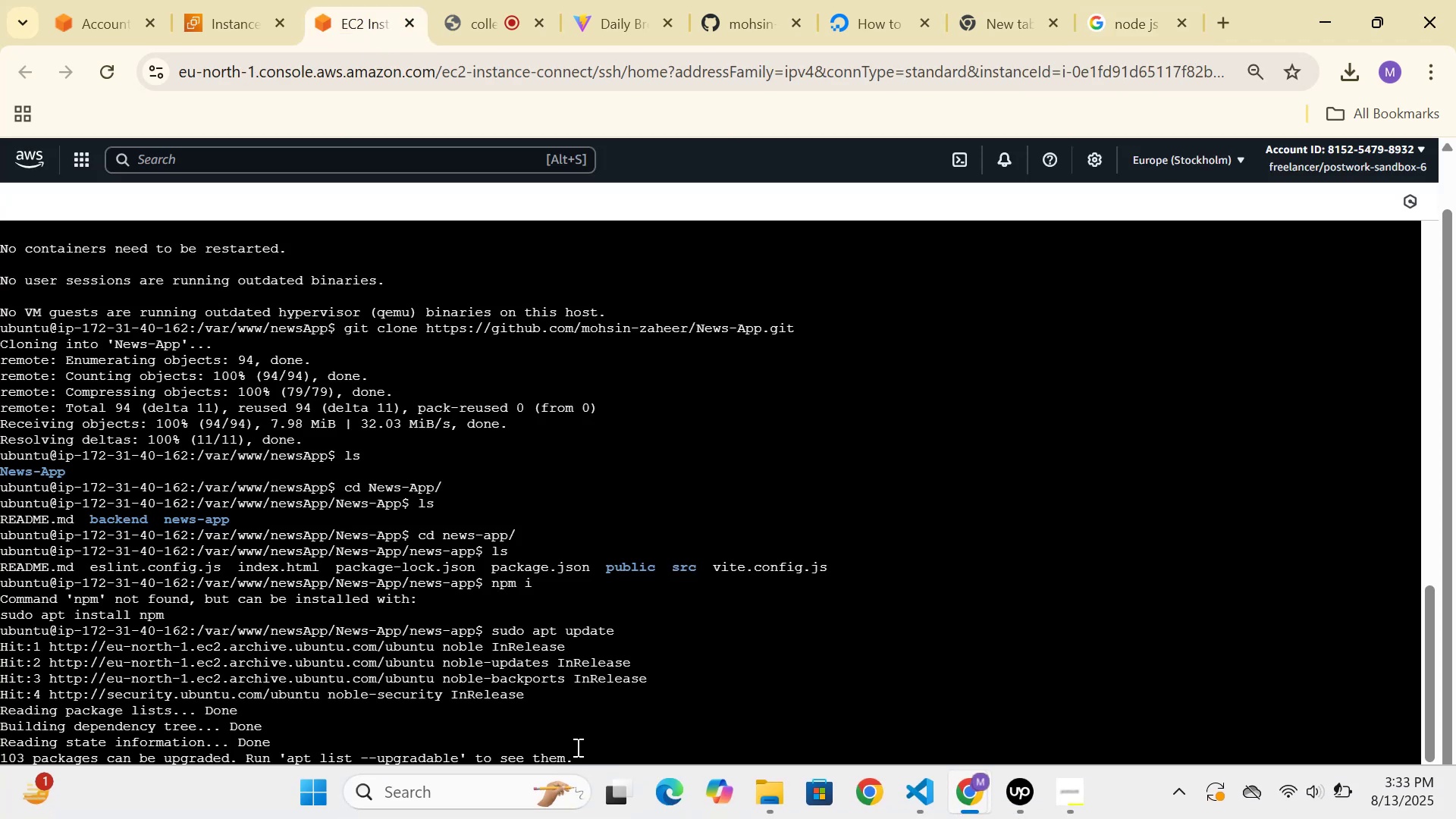 
hold_key(key=ControlLeft, duration=1.27)
 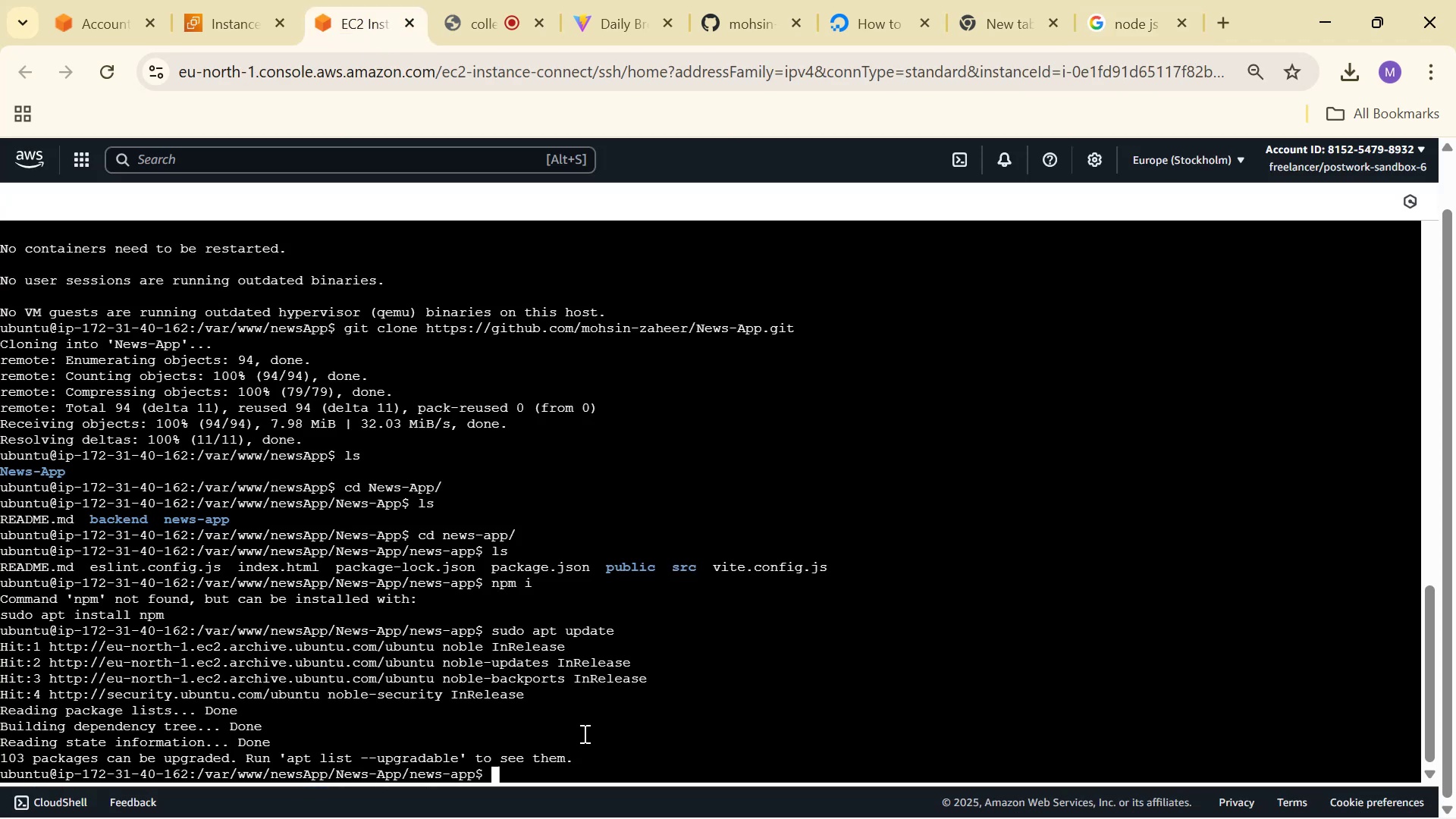 
hold_key(key=ShiftLeft, duration=0.94)
 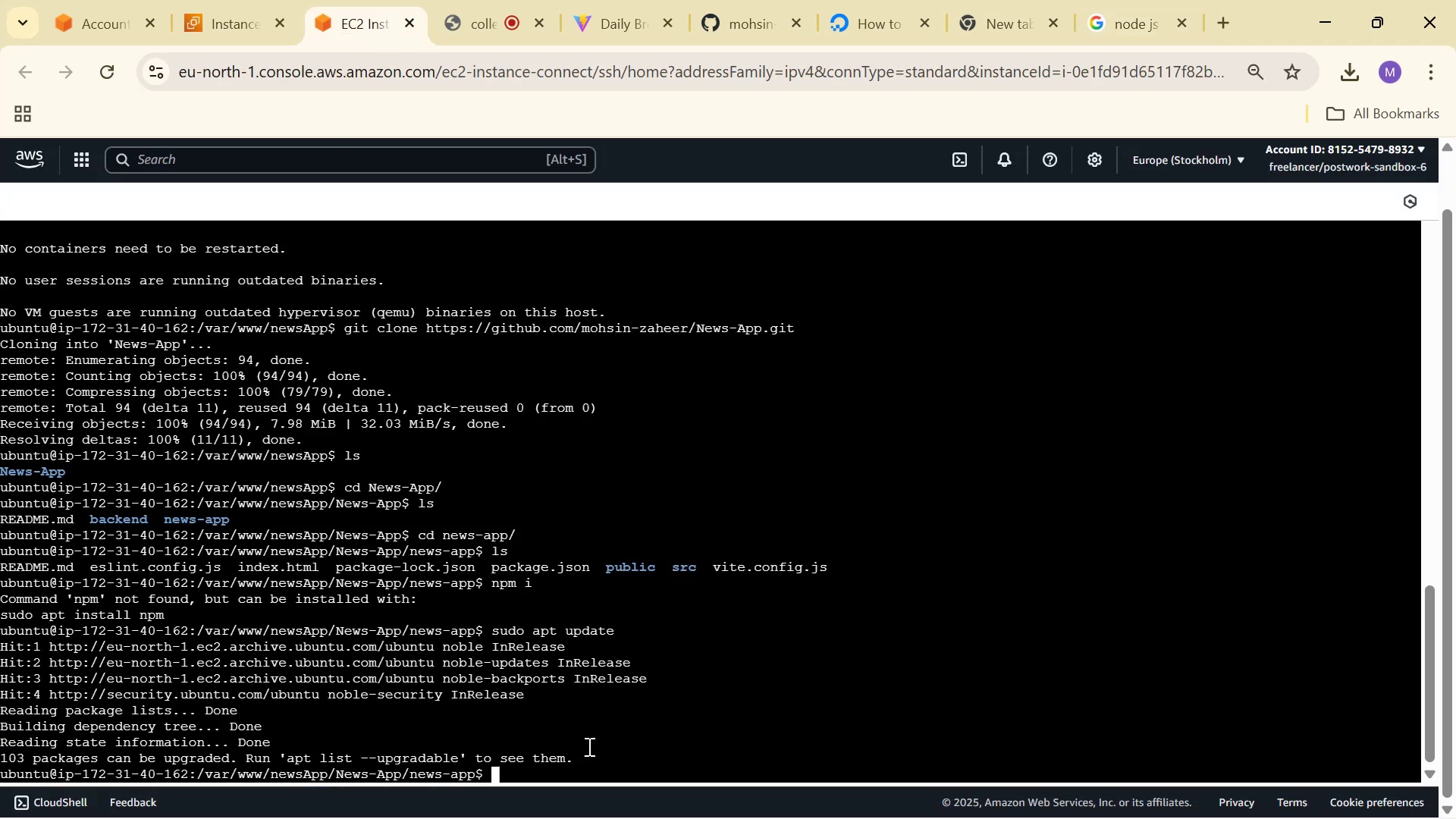 
right_click([595, 757])
 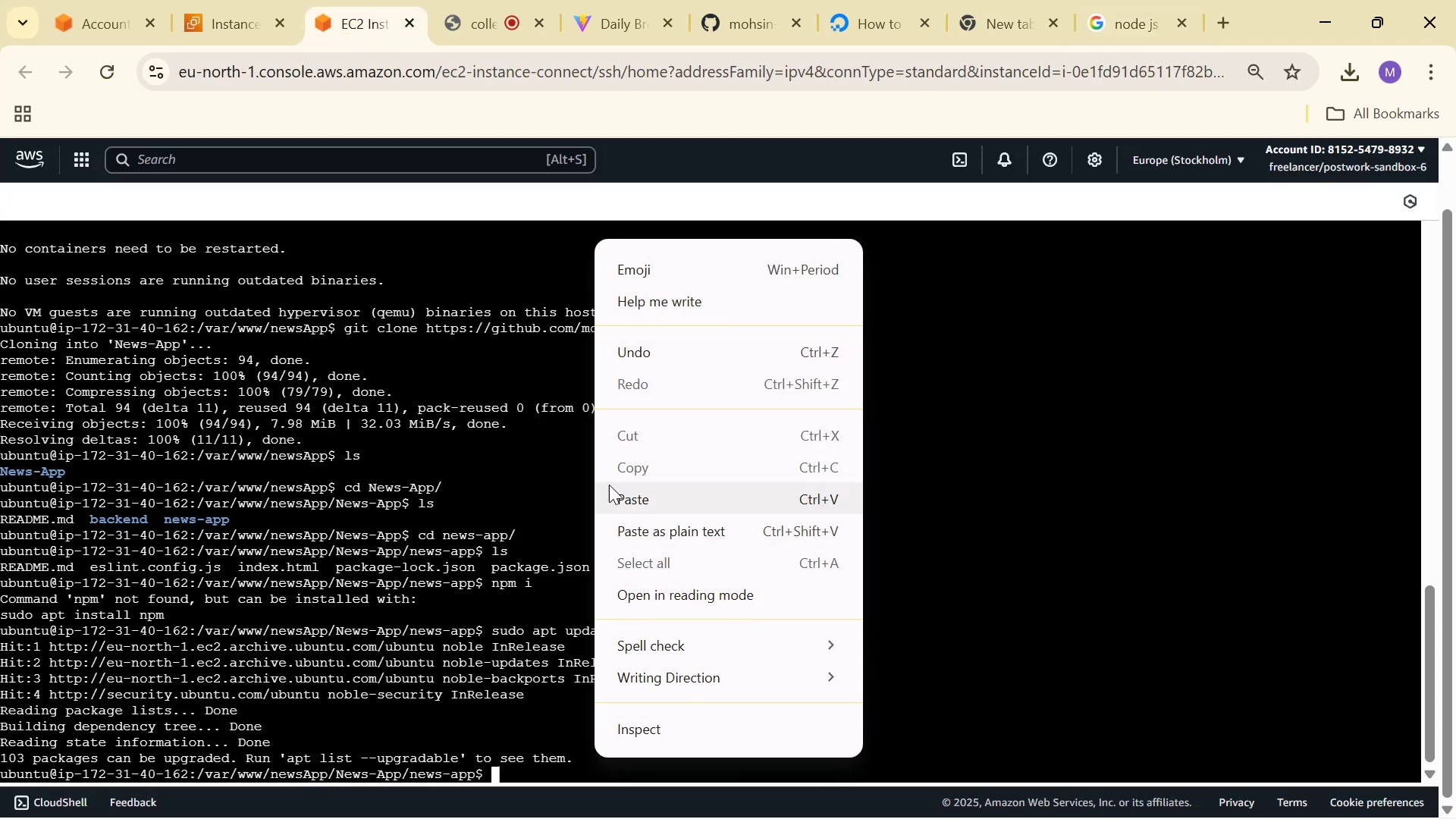 
left_click([617, 487])
 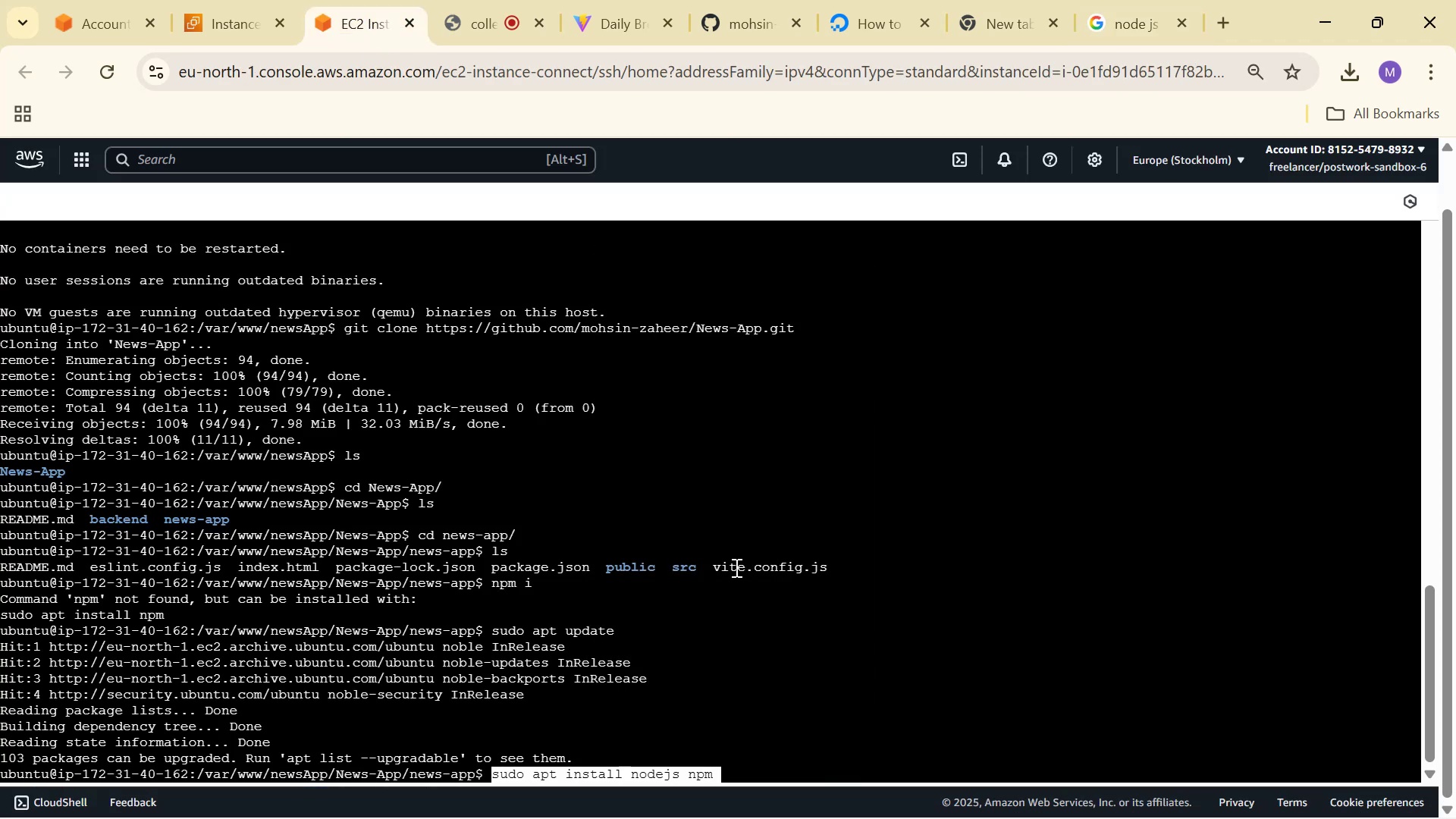 
key(Enter)
 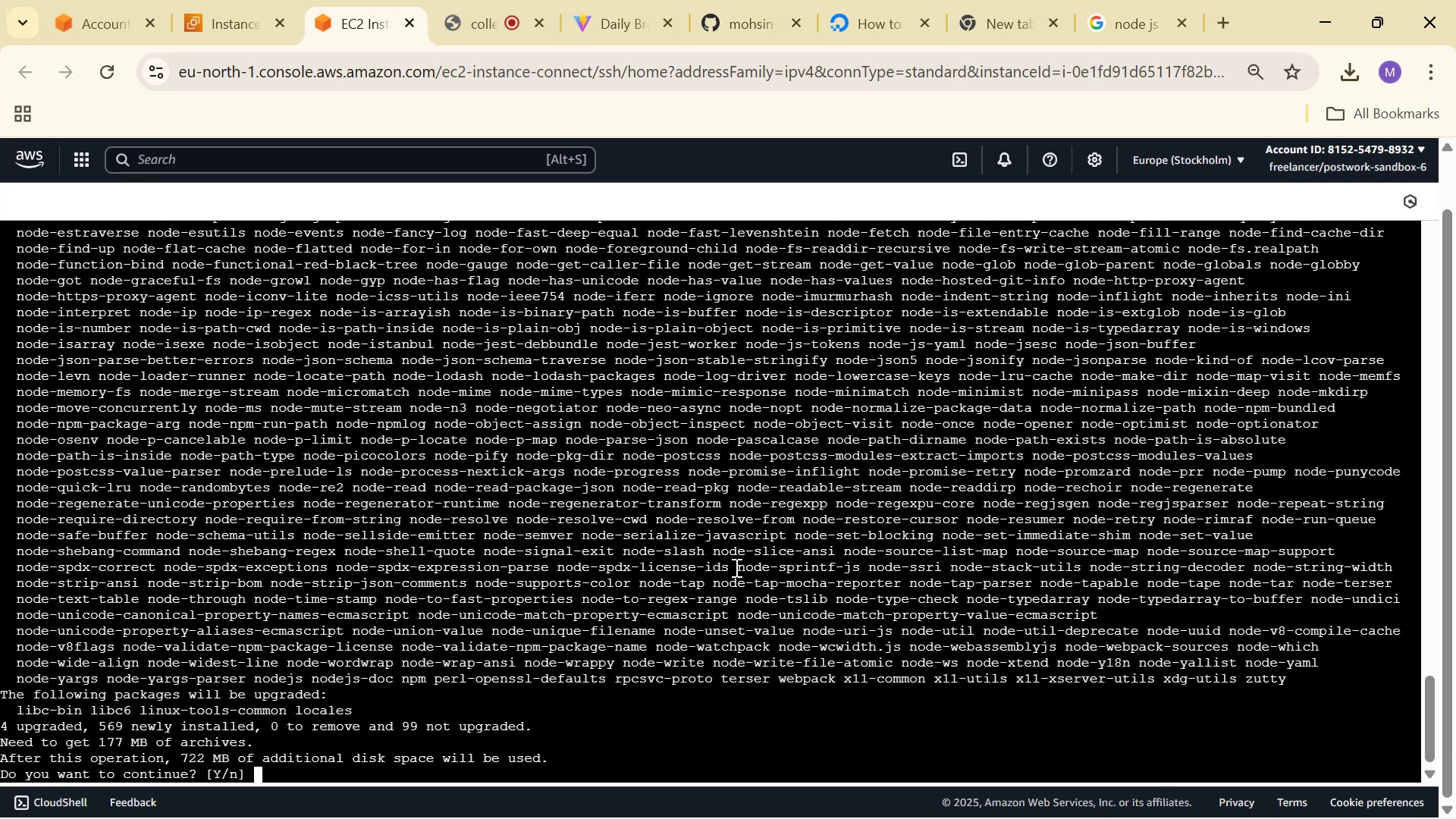 
key(Y)
 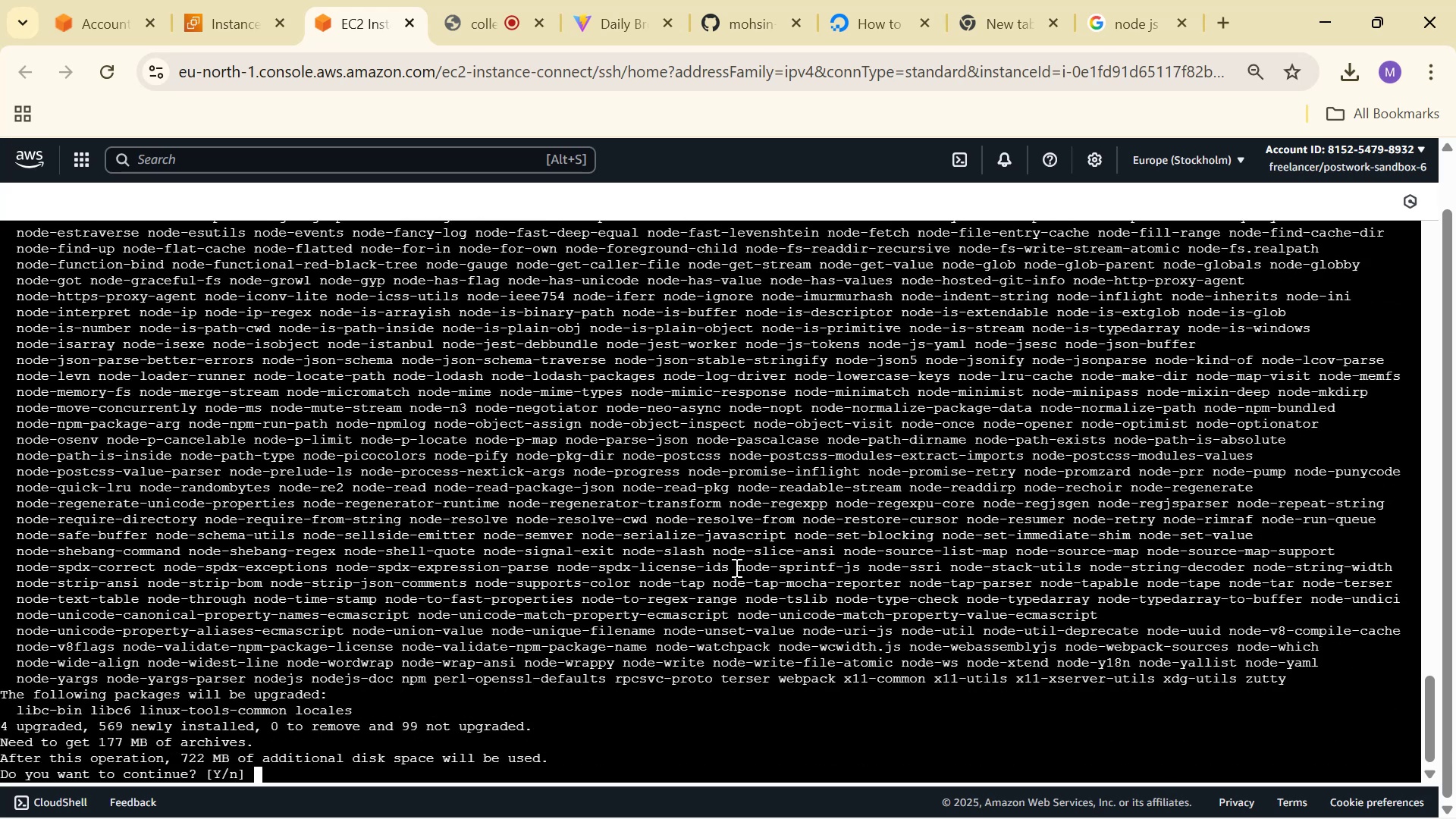 
key(Enter)
 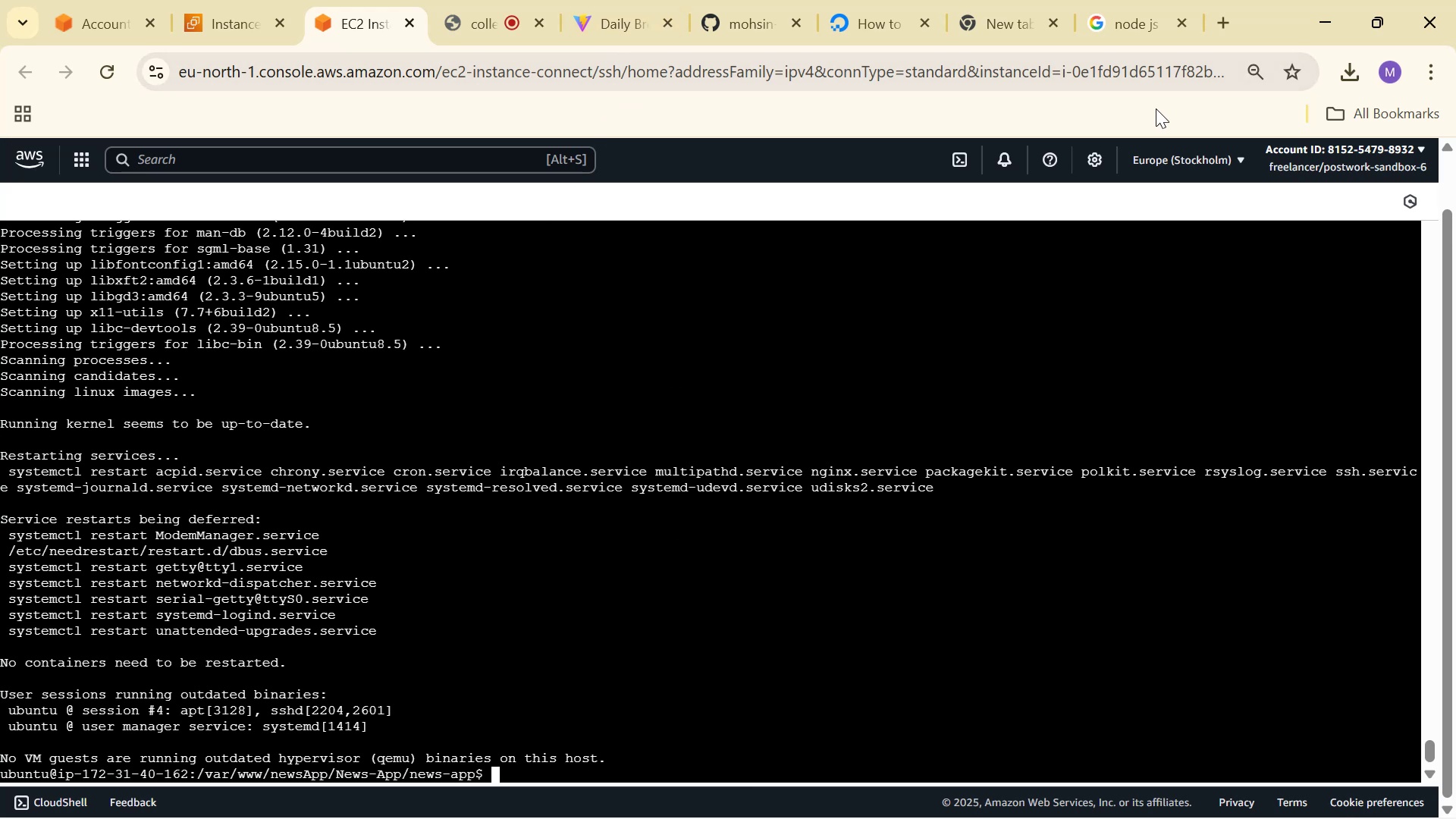 
wait(86.89)
 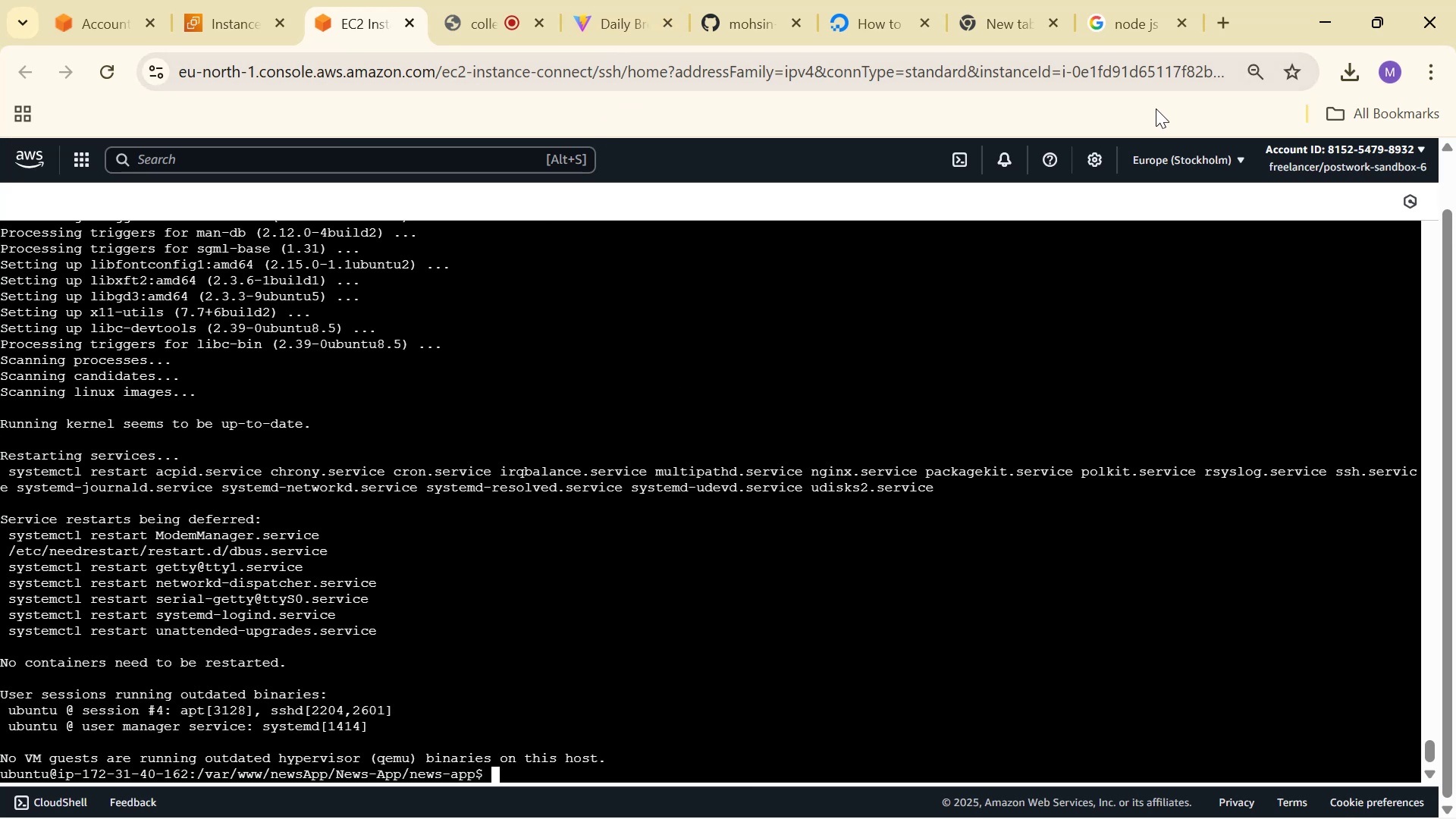 
left_click([359, 27])
 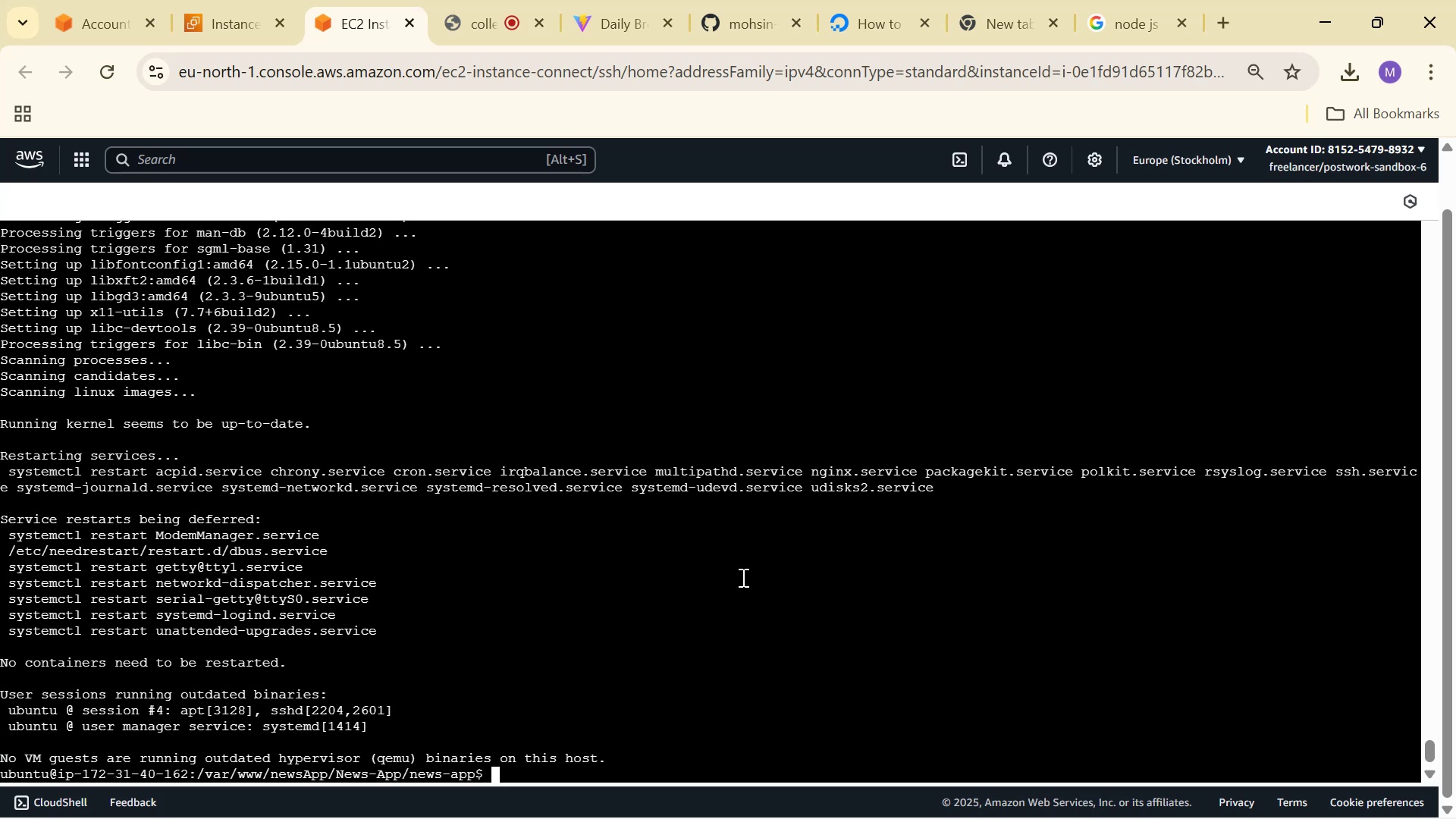 
key(ArrowUp)
 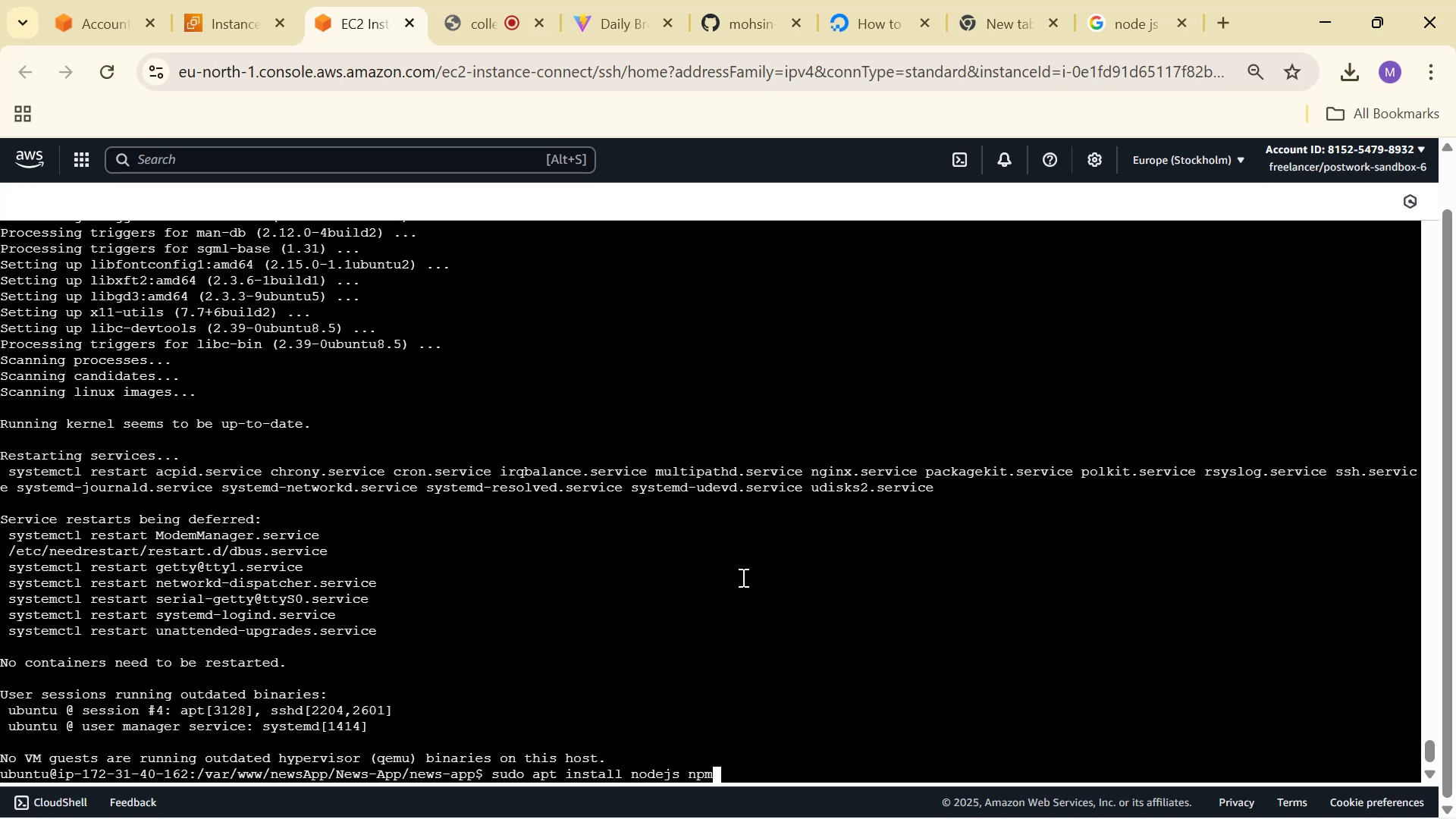 
key(ArrowUp)
 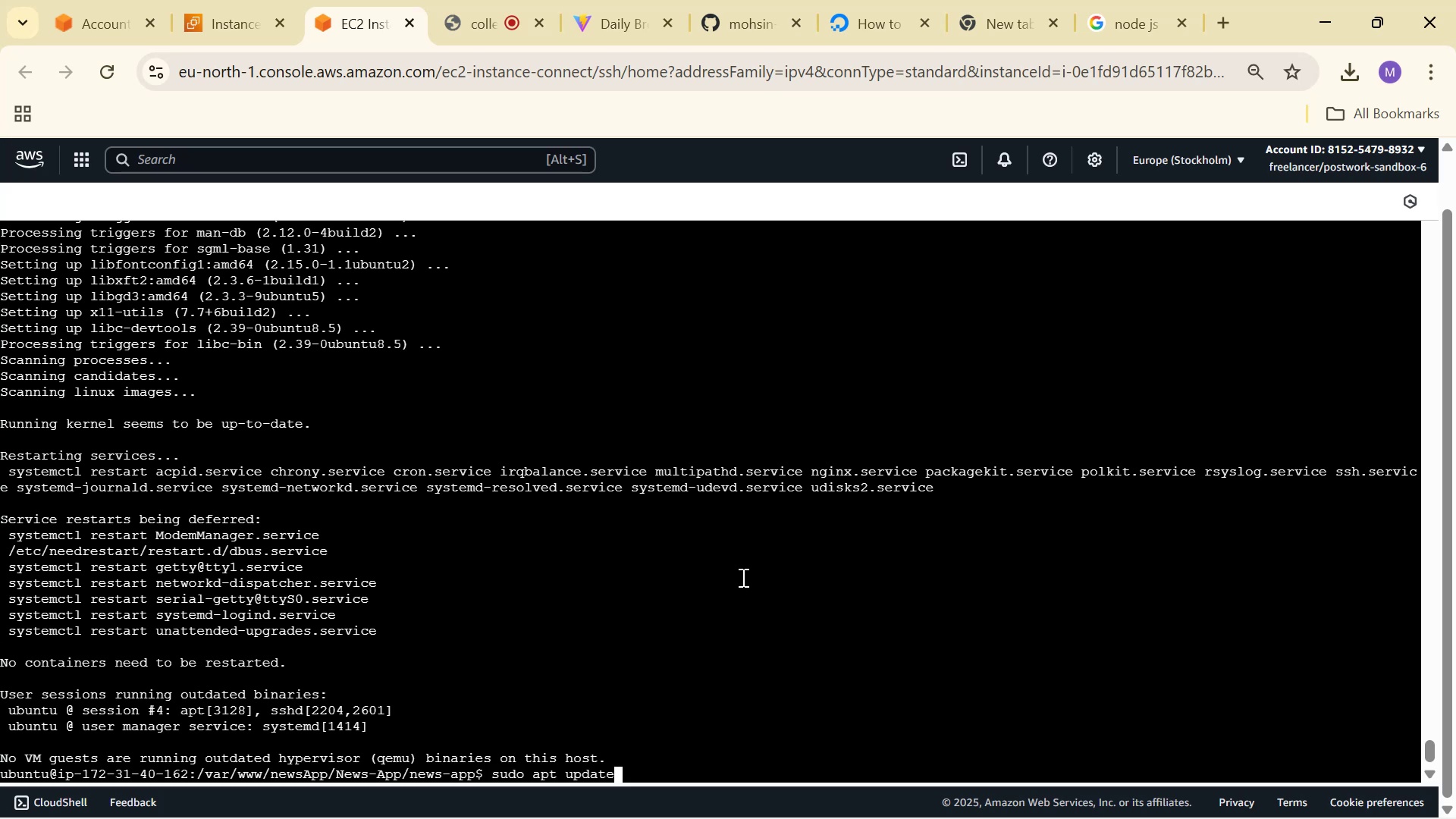 
key(ArrowUp)
 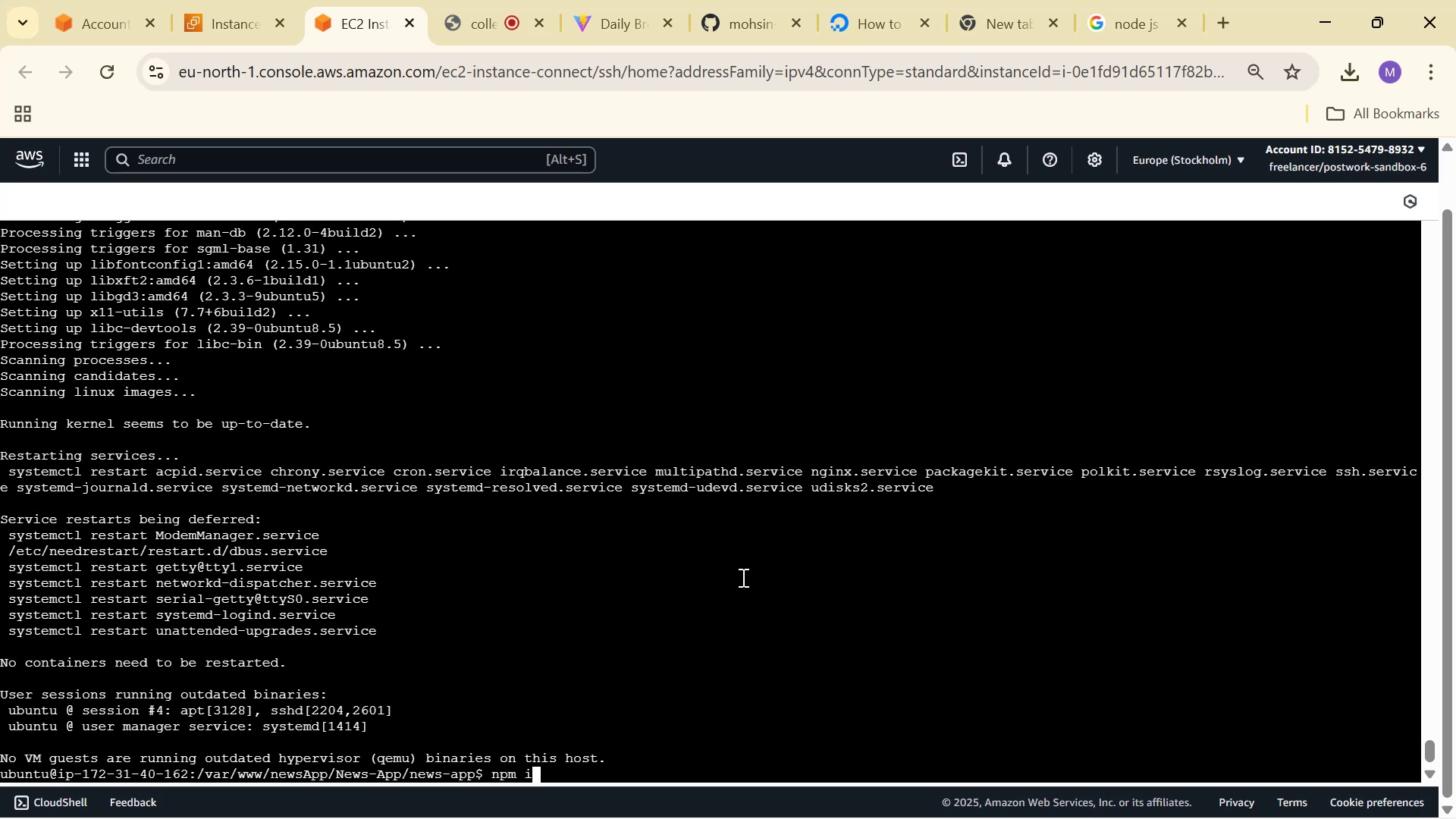 
key(Enter)
 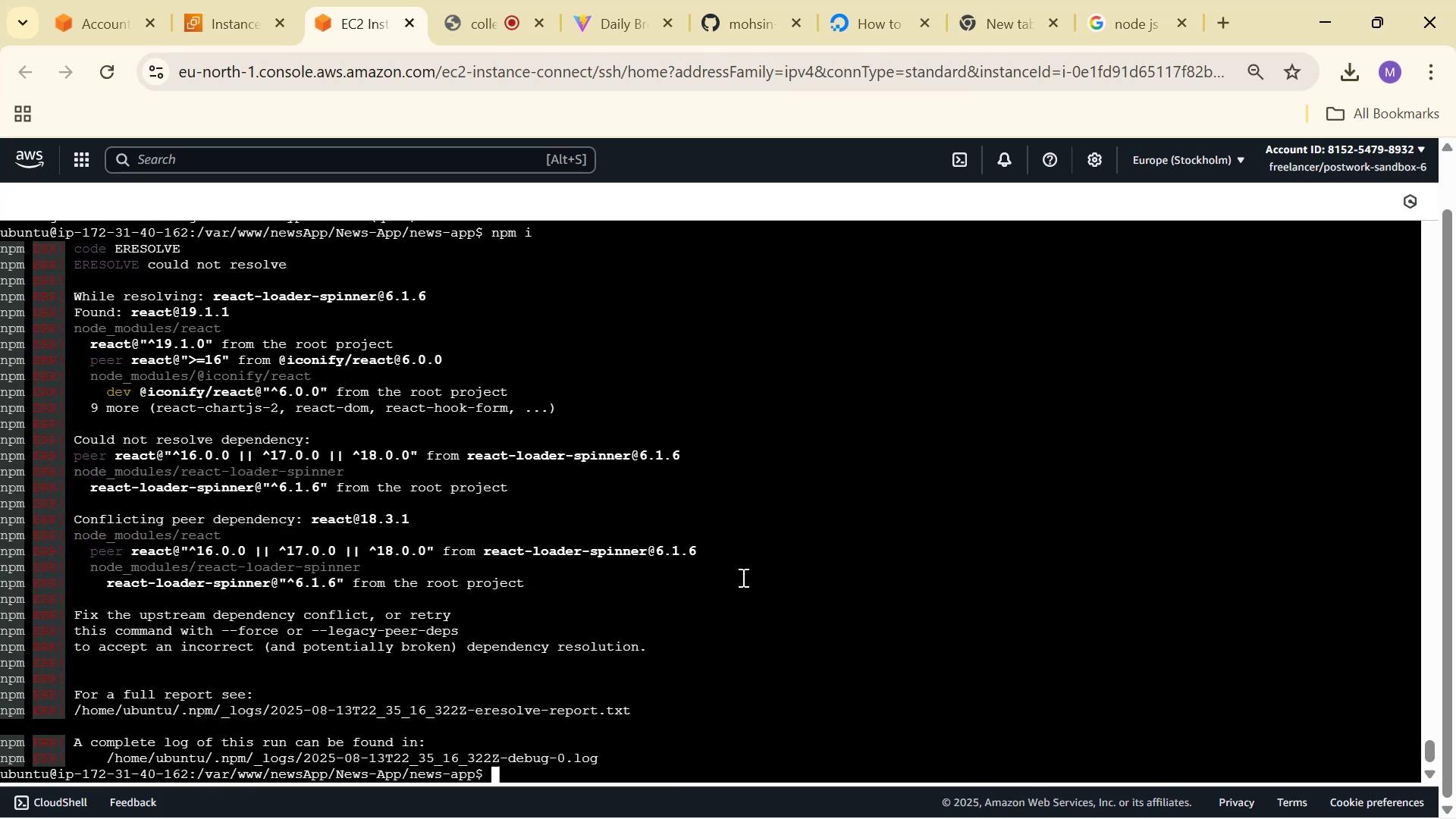 
wait(9.17)
 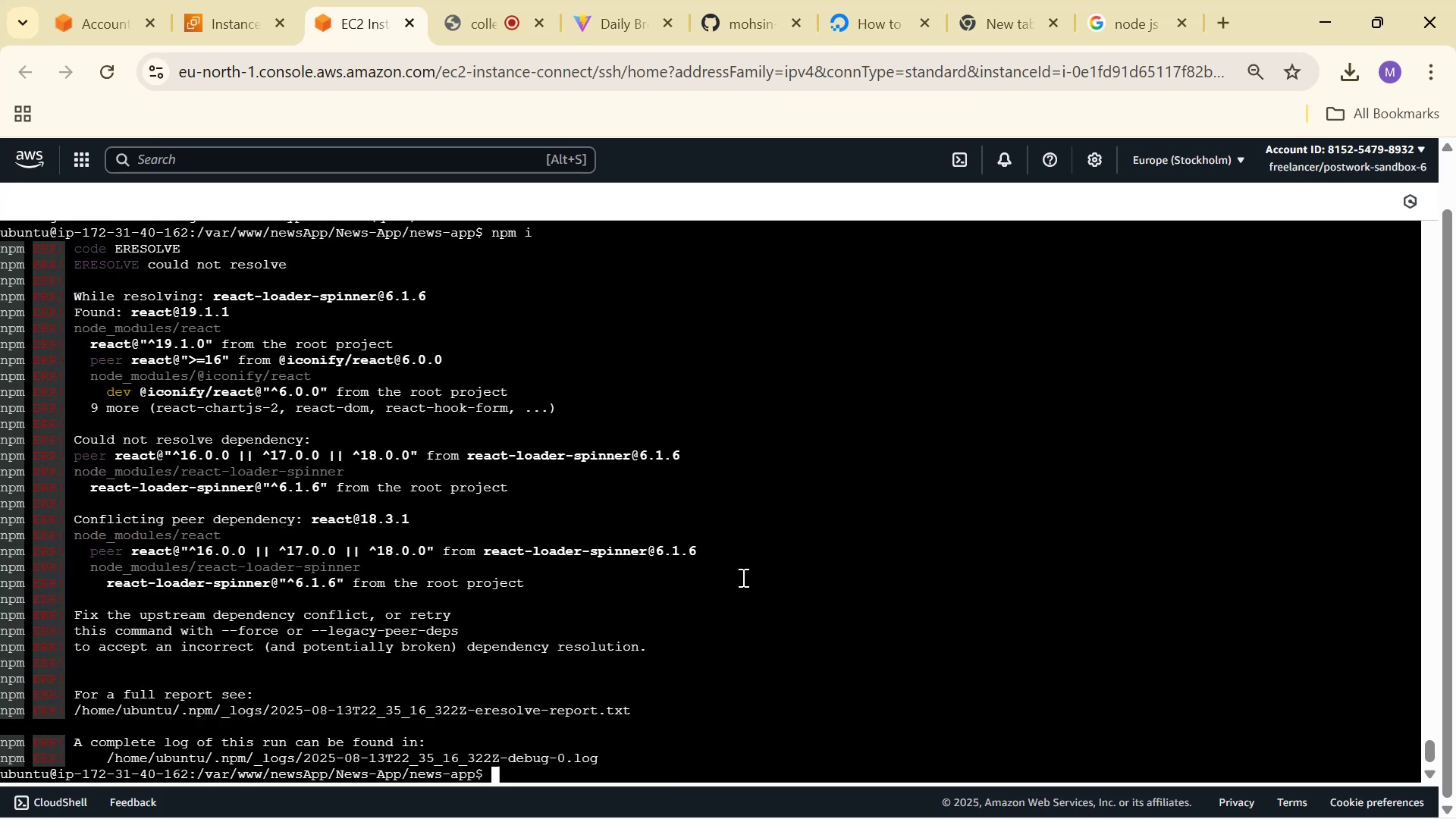 
key(ArrowUp)
 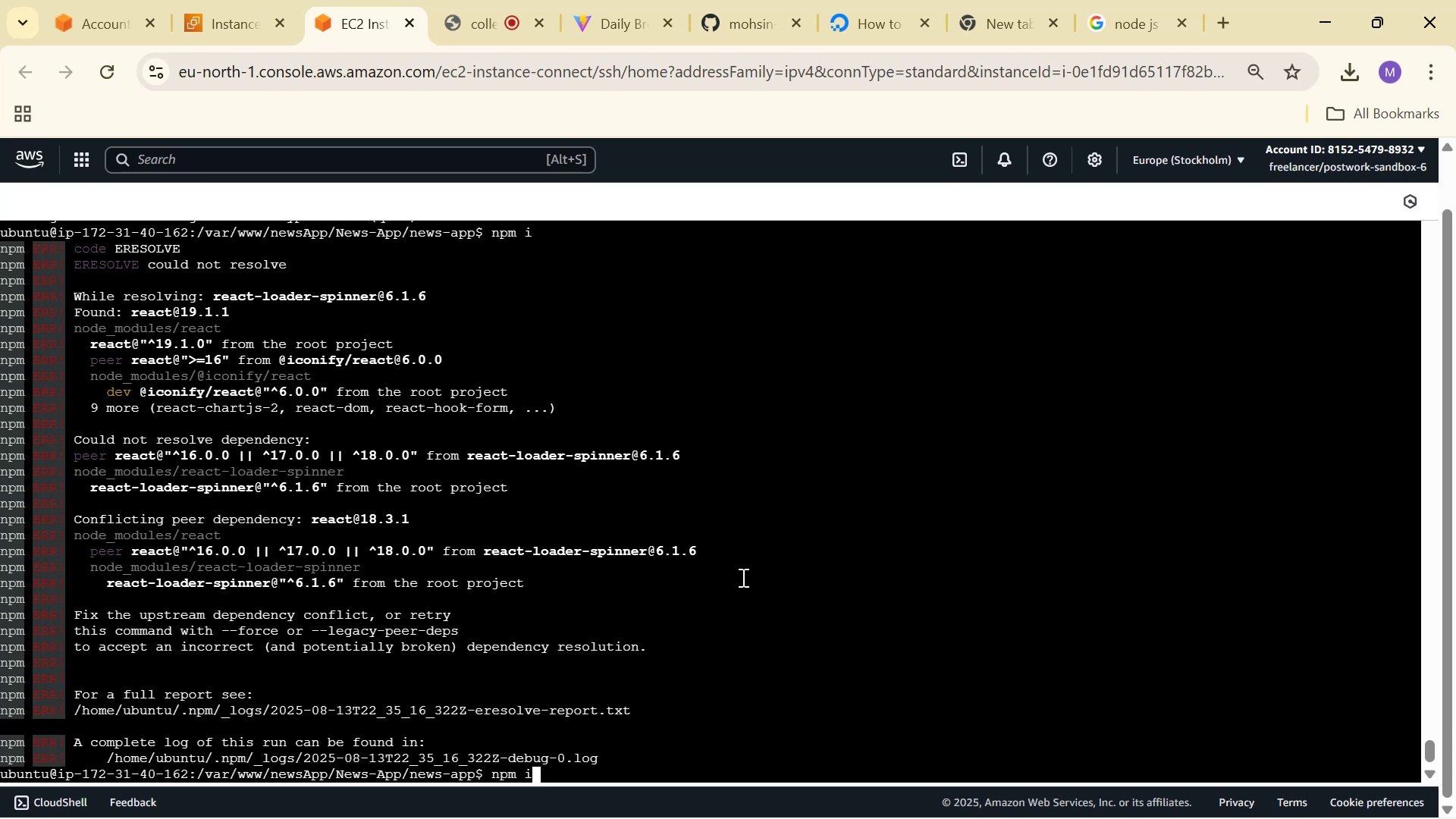 
type( legacy-peer-deps)
 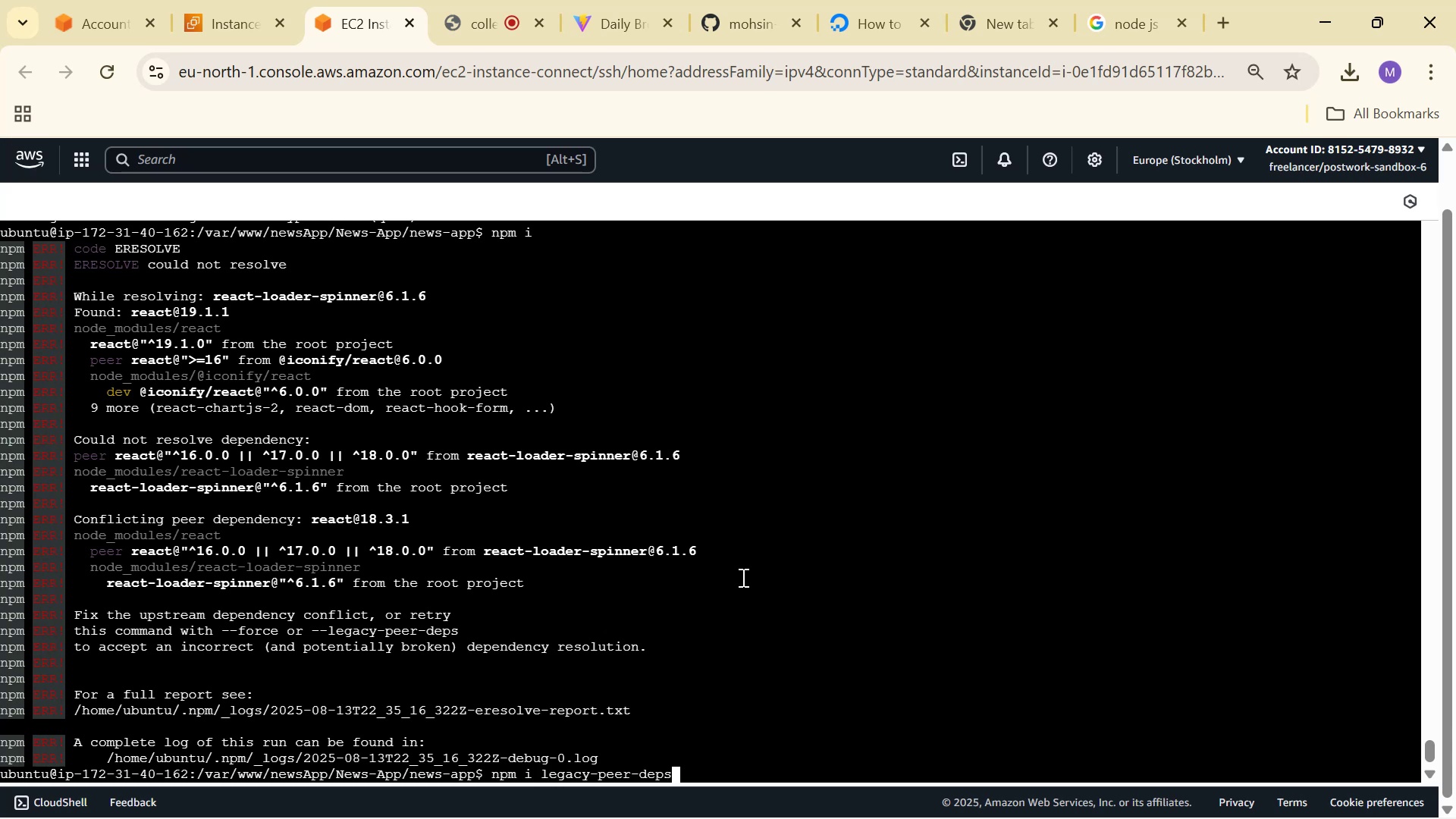 
key(Enter)
 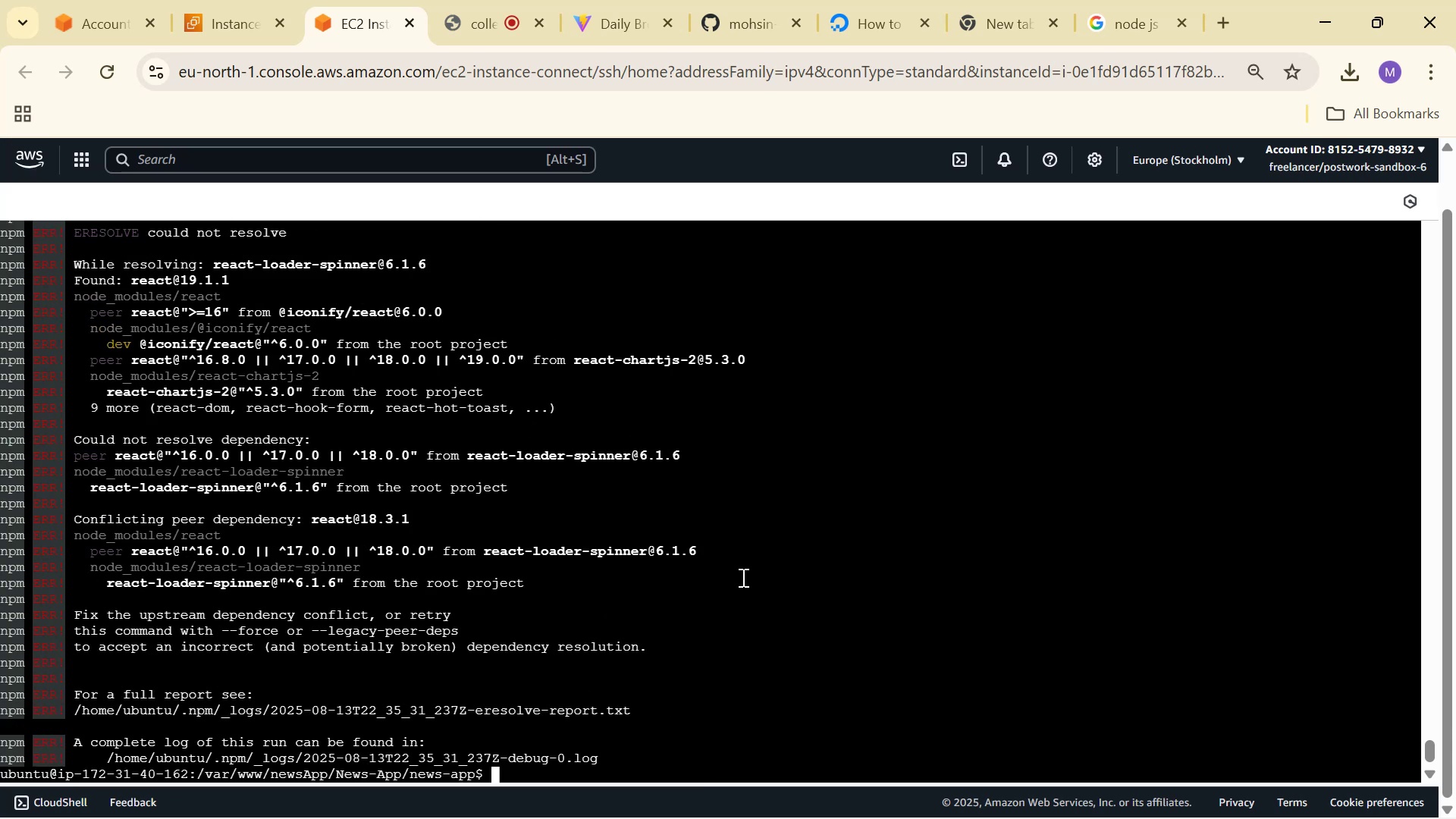 
wait(6.6)
 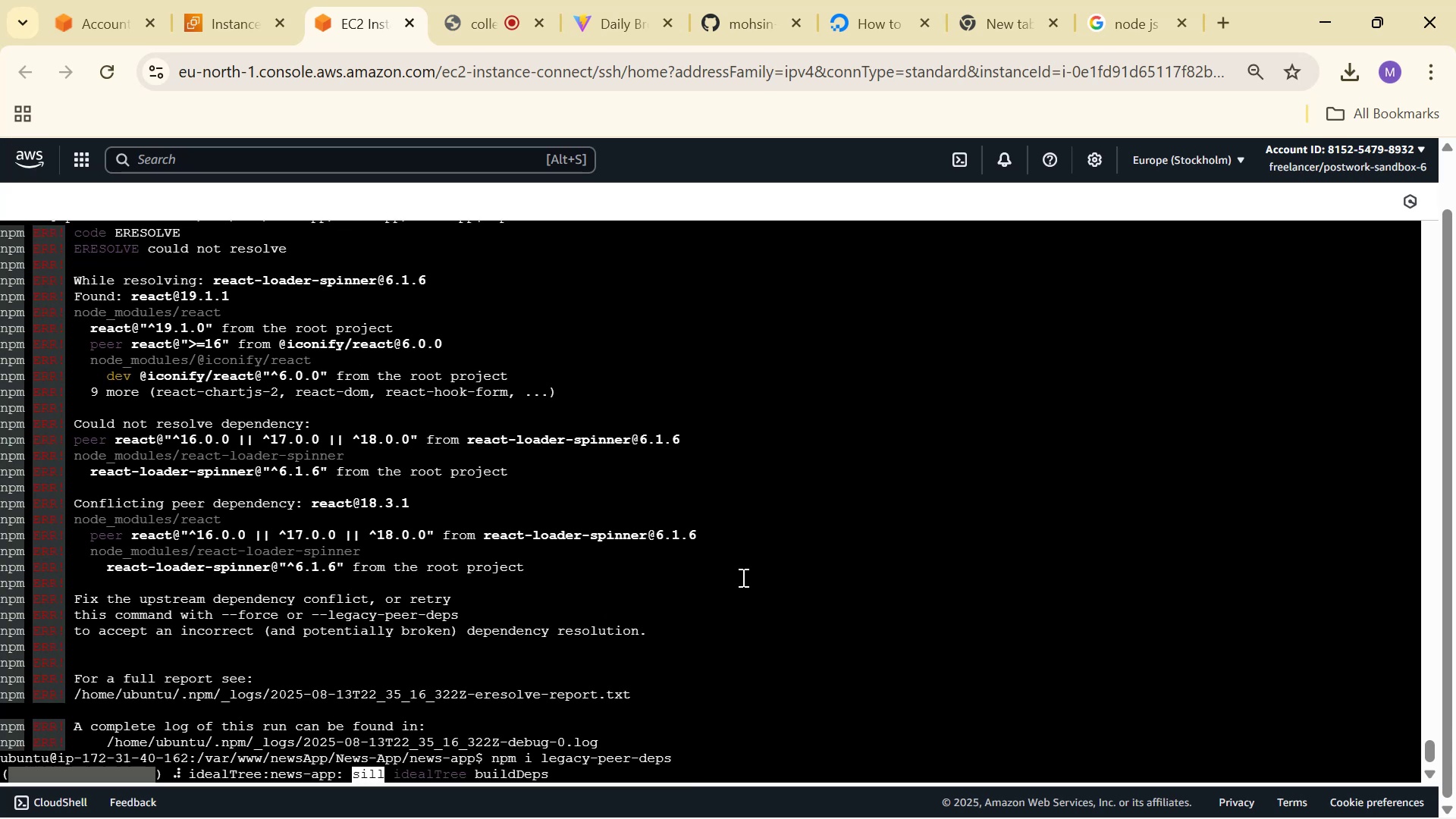 
scroll: coordinate [769, 577], scroll_direction: up, amount: 2.0
 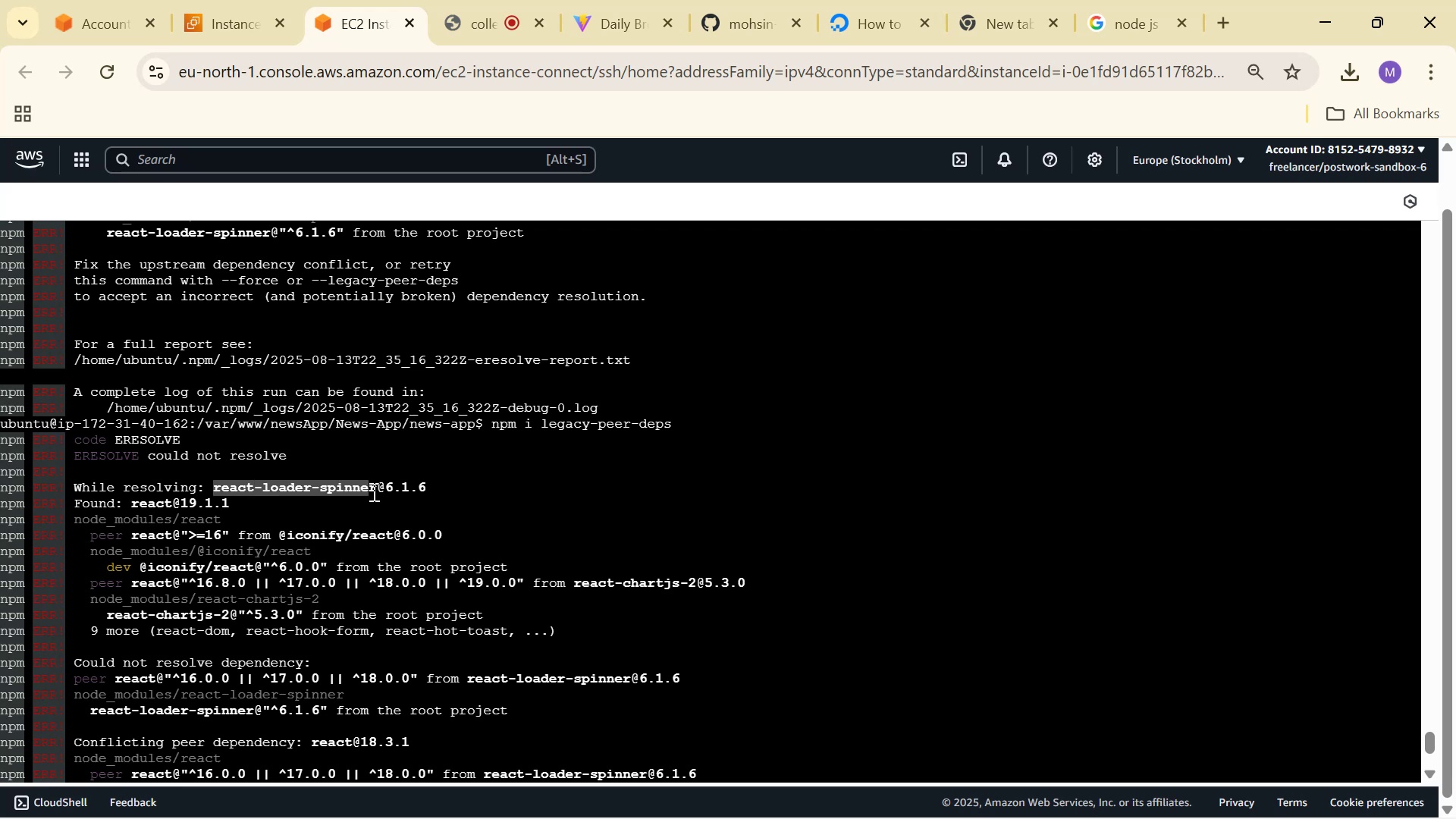 
wait(5.79)
 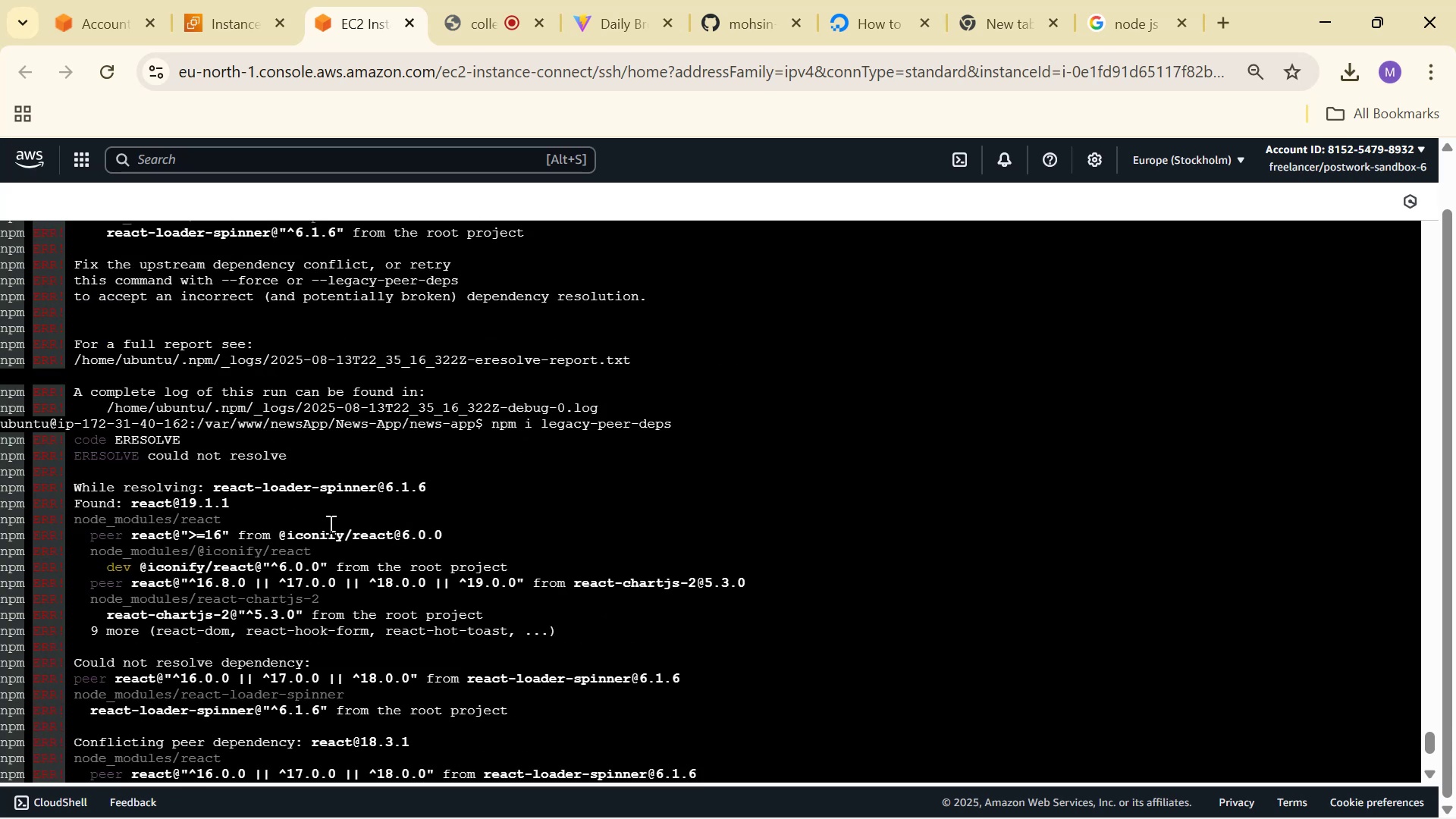 
left_click([367, 490])
 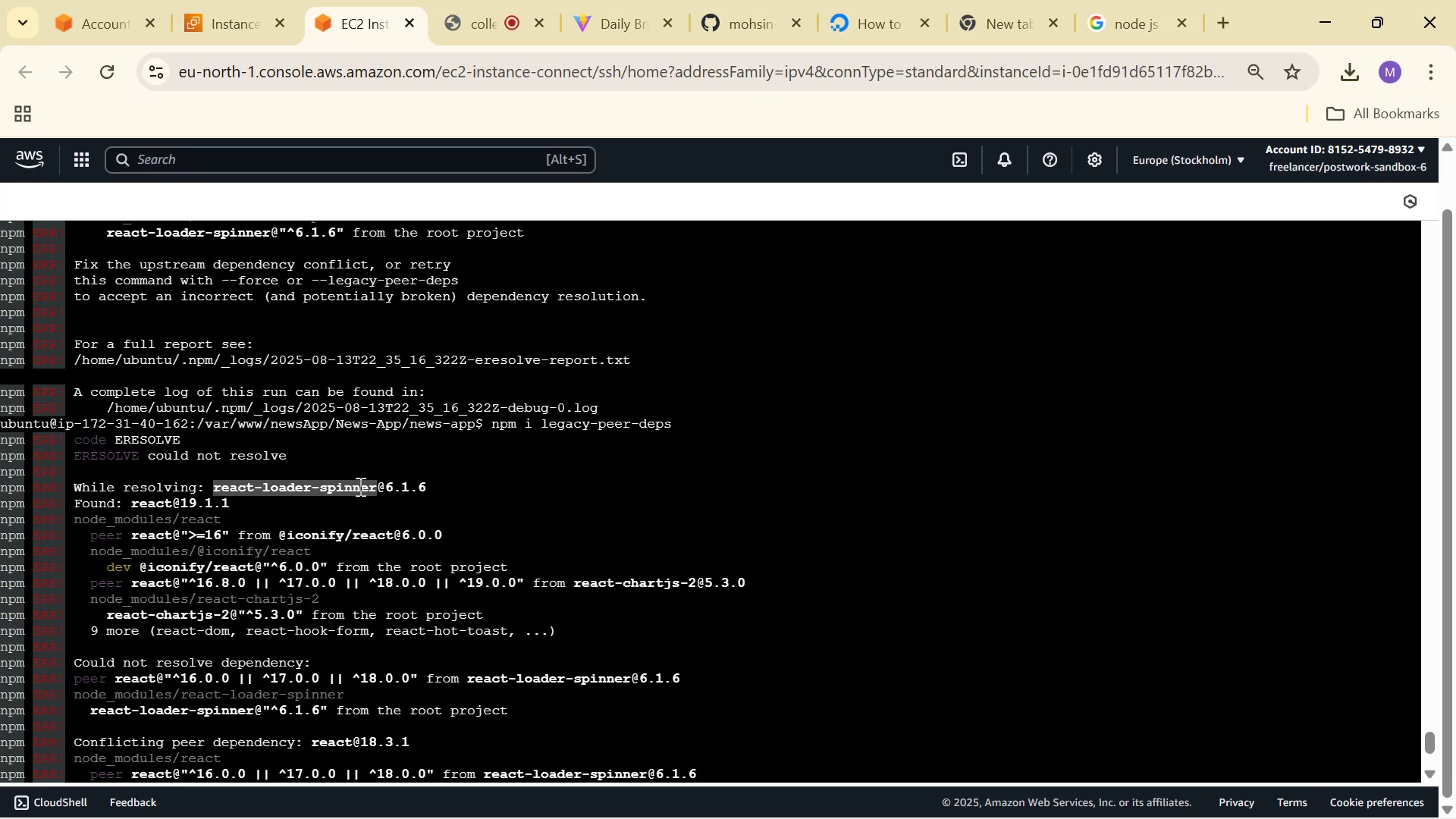 
left_click([418, 381])
 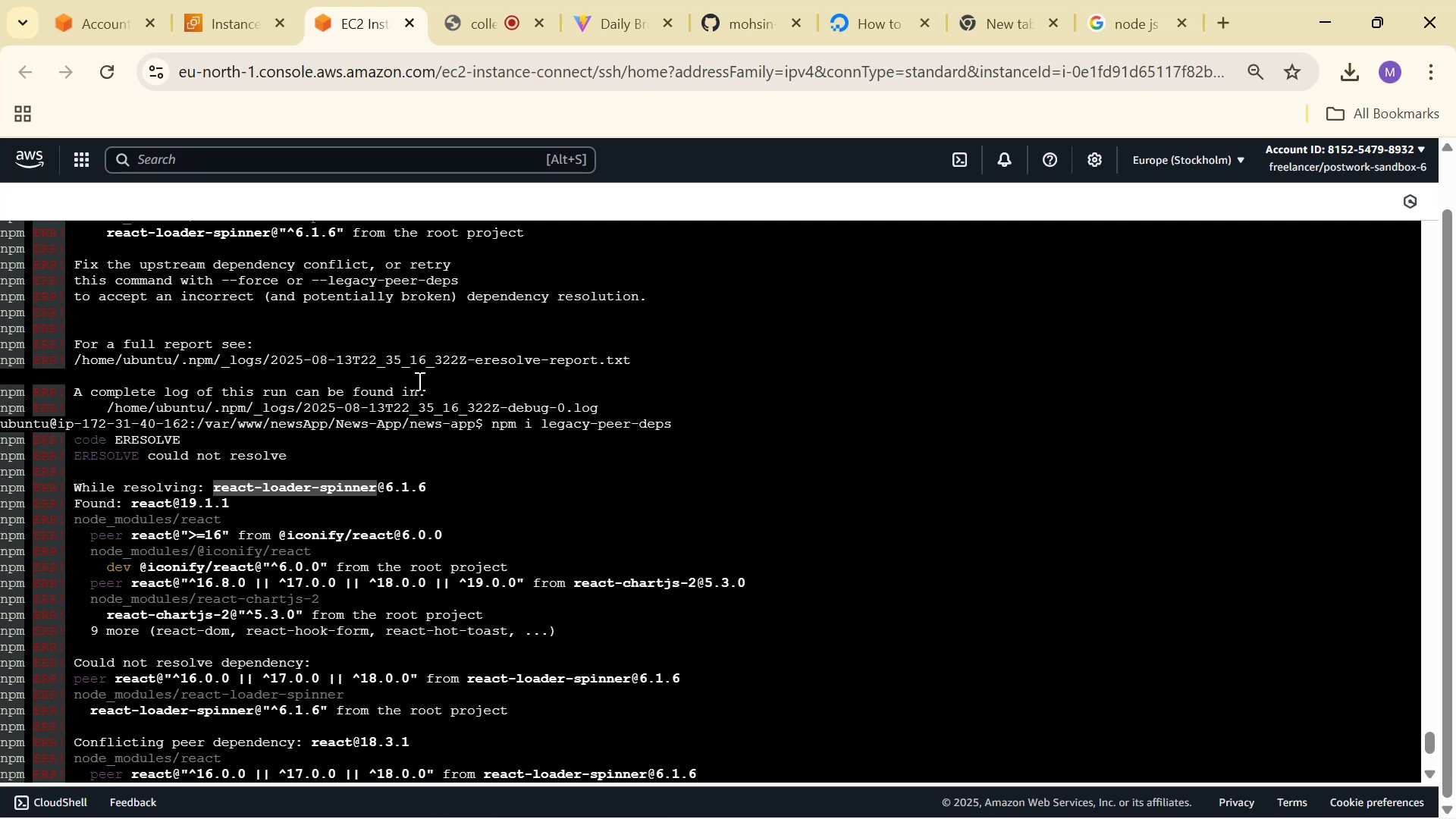 
scroll: coordinate [798, 594], scroll_direction: down, amount: 8.0
 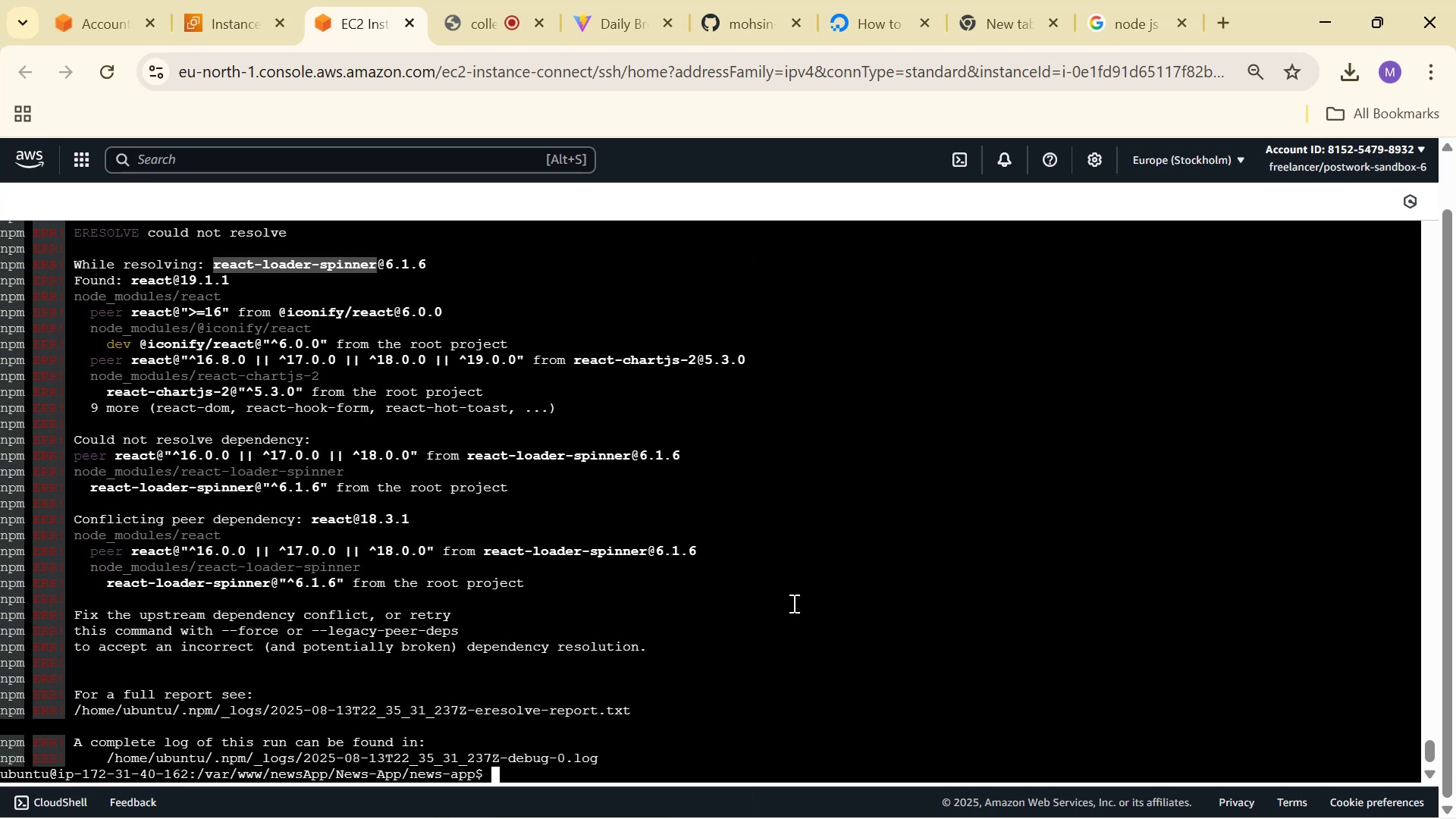 
type(npm i )
 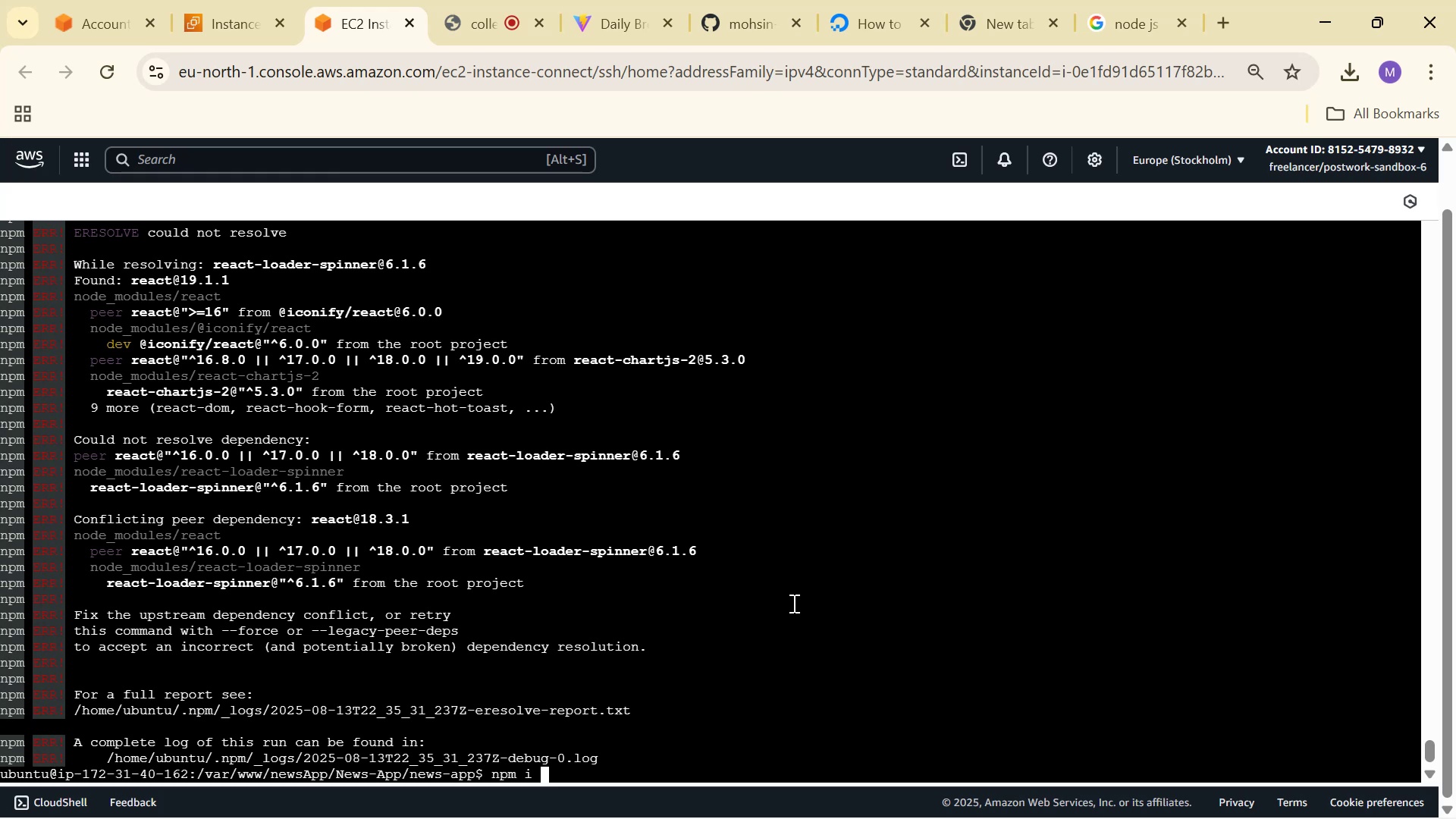 
right_click([792, 603])
 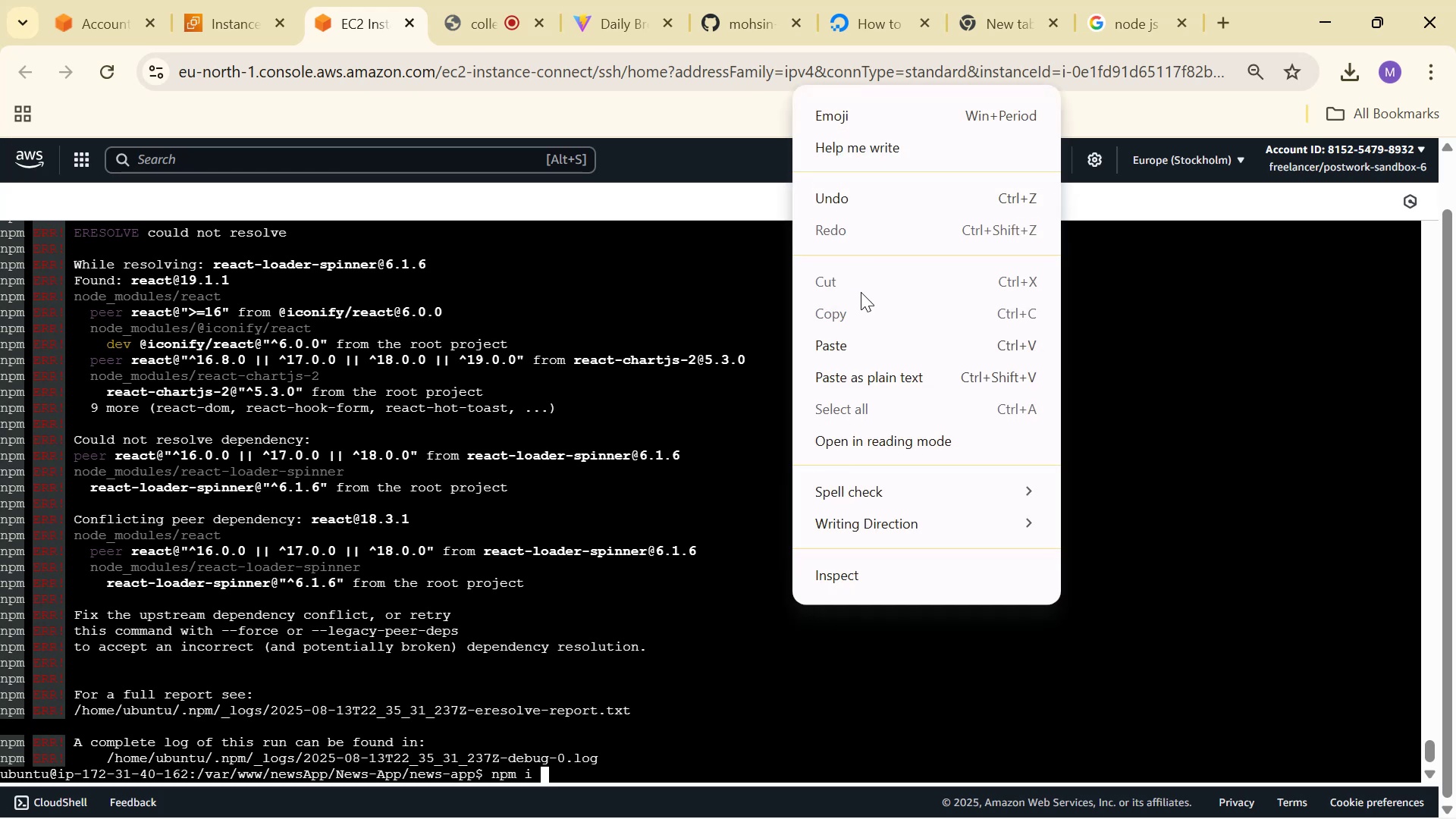 
left_click([868, 339])
 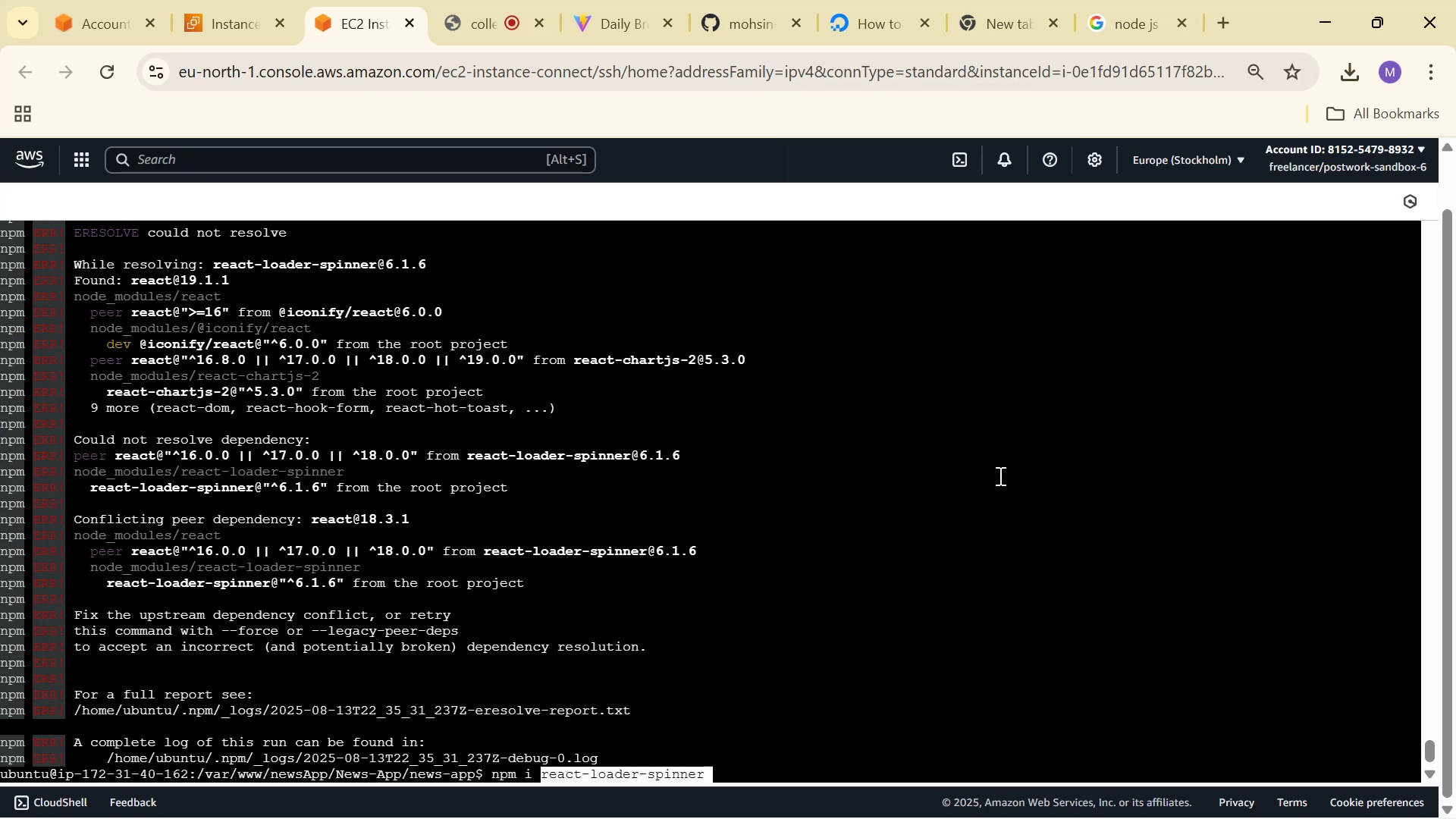 
key(ArrowRight)
 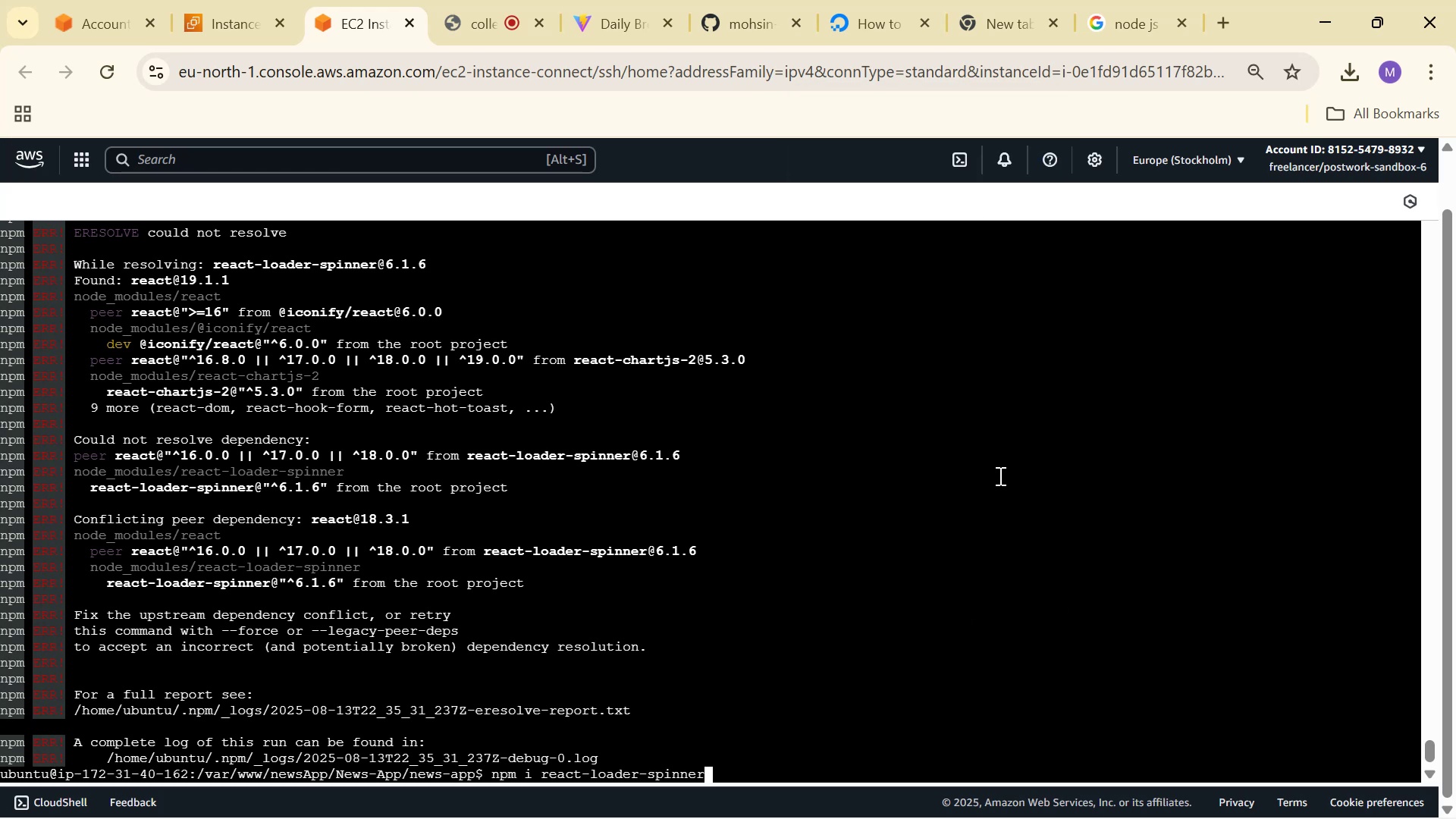 
type( --le)
 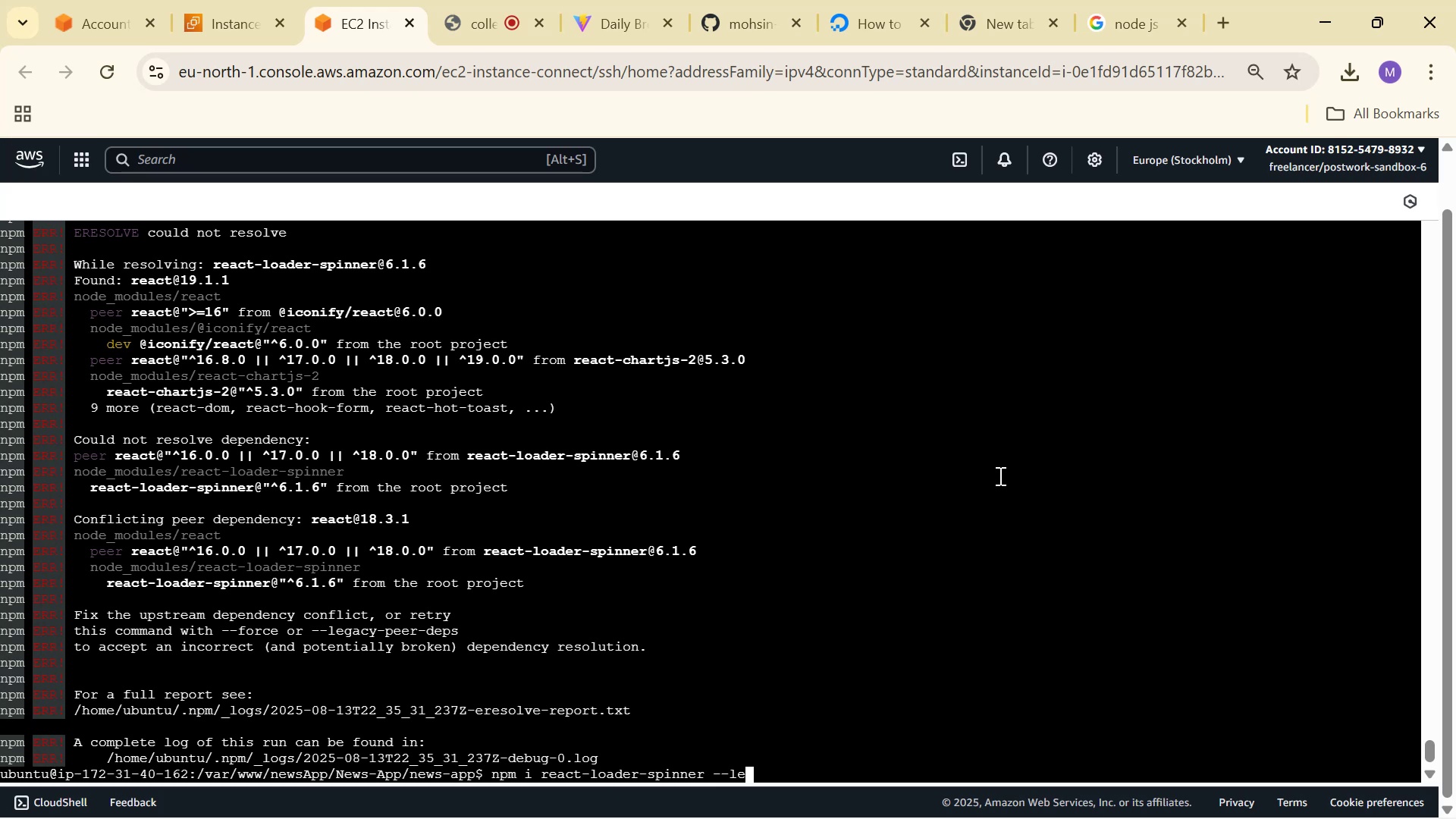 
type(gacy-peerp)
key(Backspace)
type(-deps)
 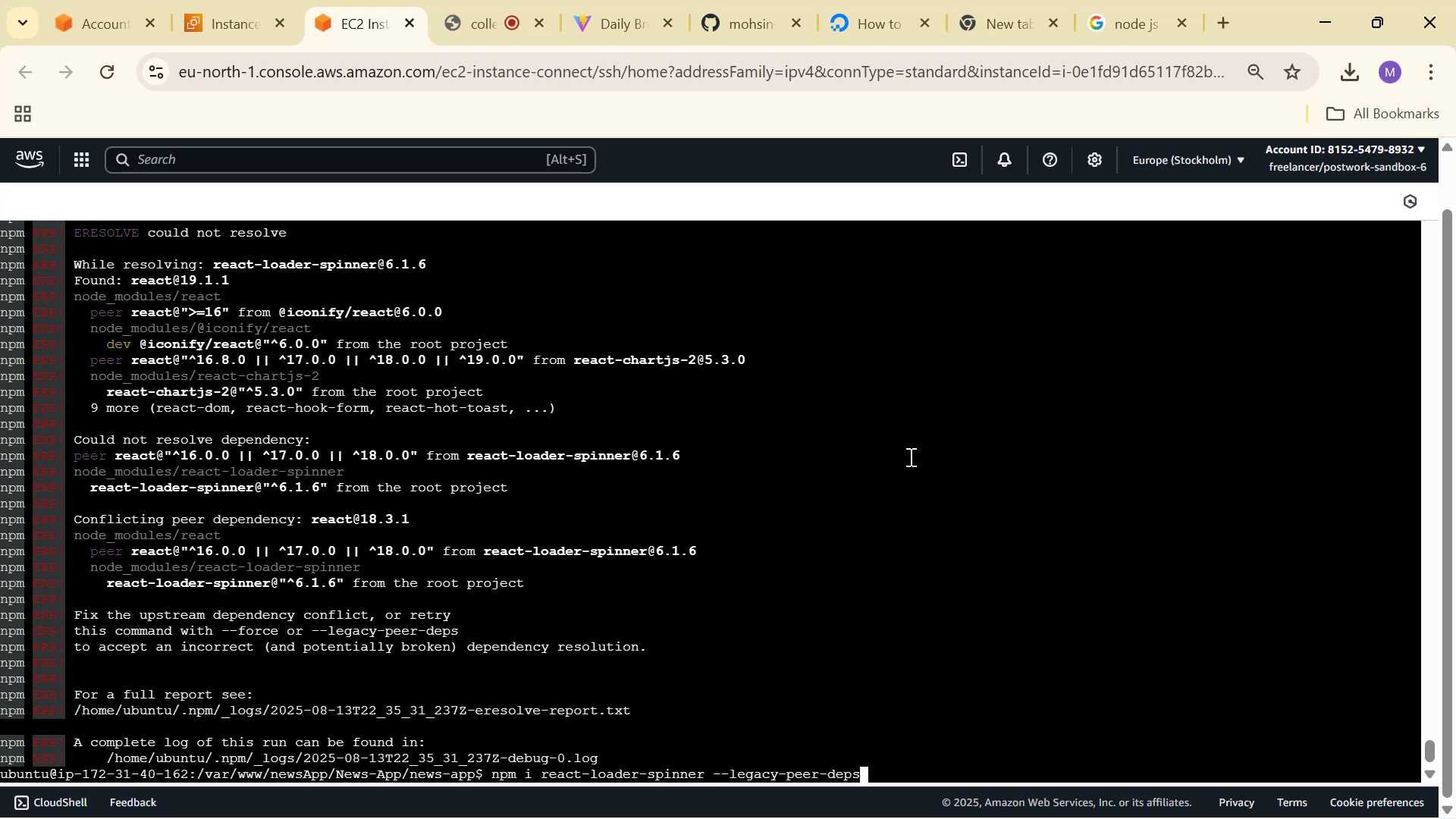 
scroll: coordinate [909, 457], scroll_direction: up, amount: 3.0
 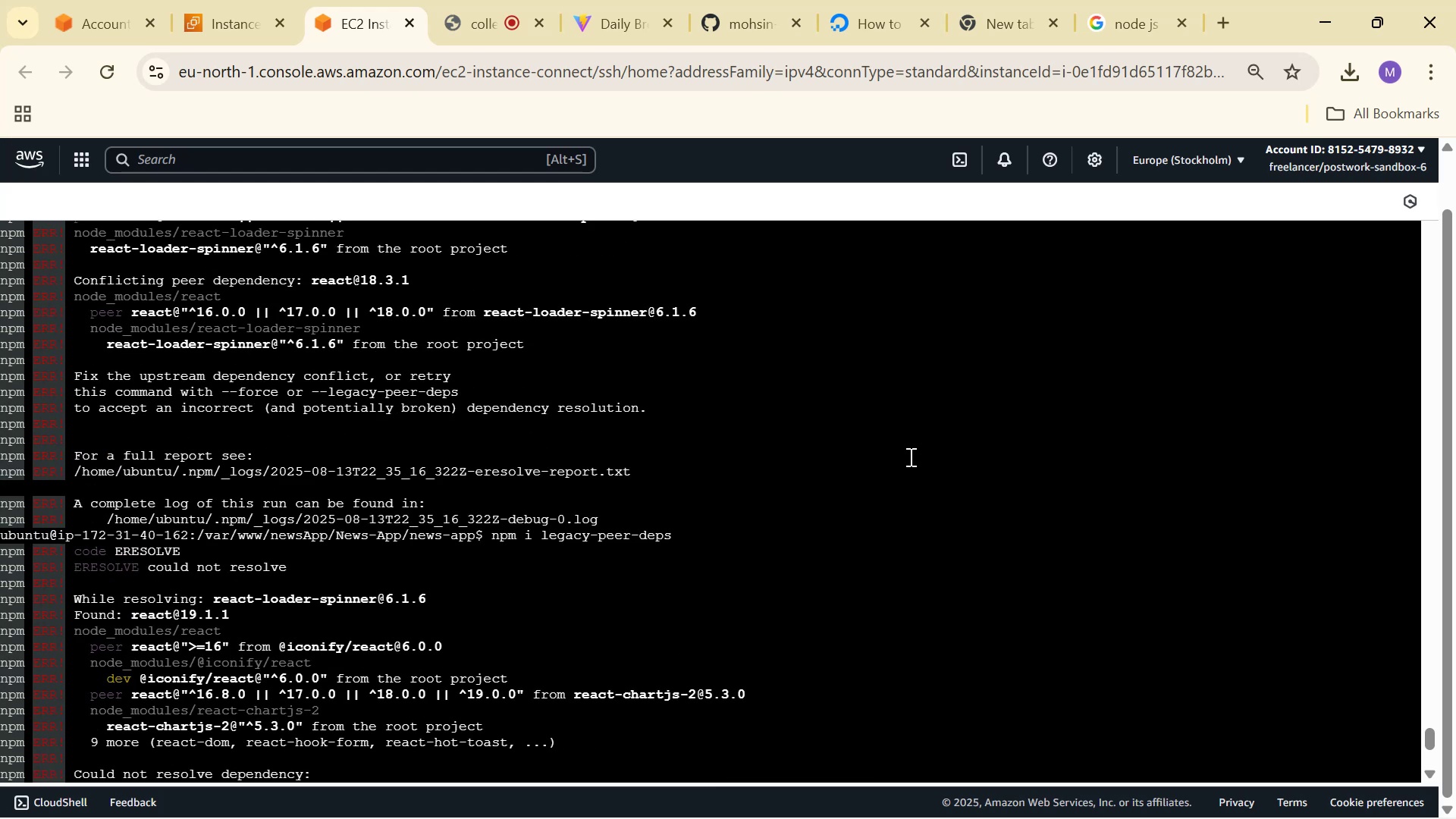 
scroll: coordinate [908, 459], scroll_direction: down, amount: 8.0
 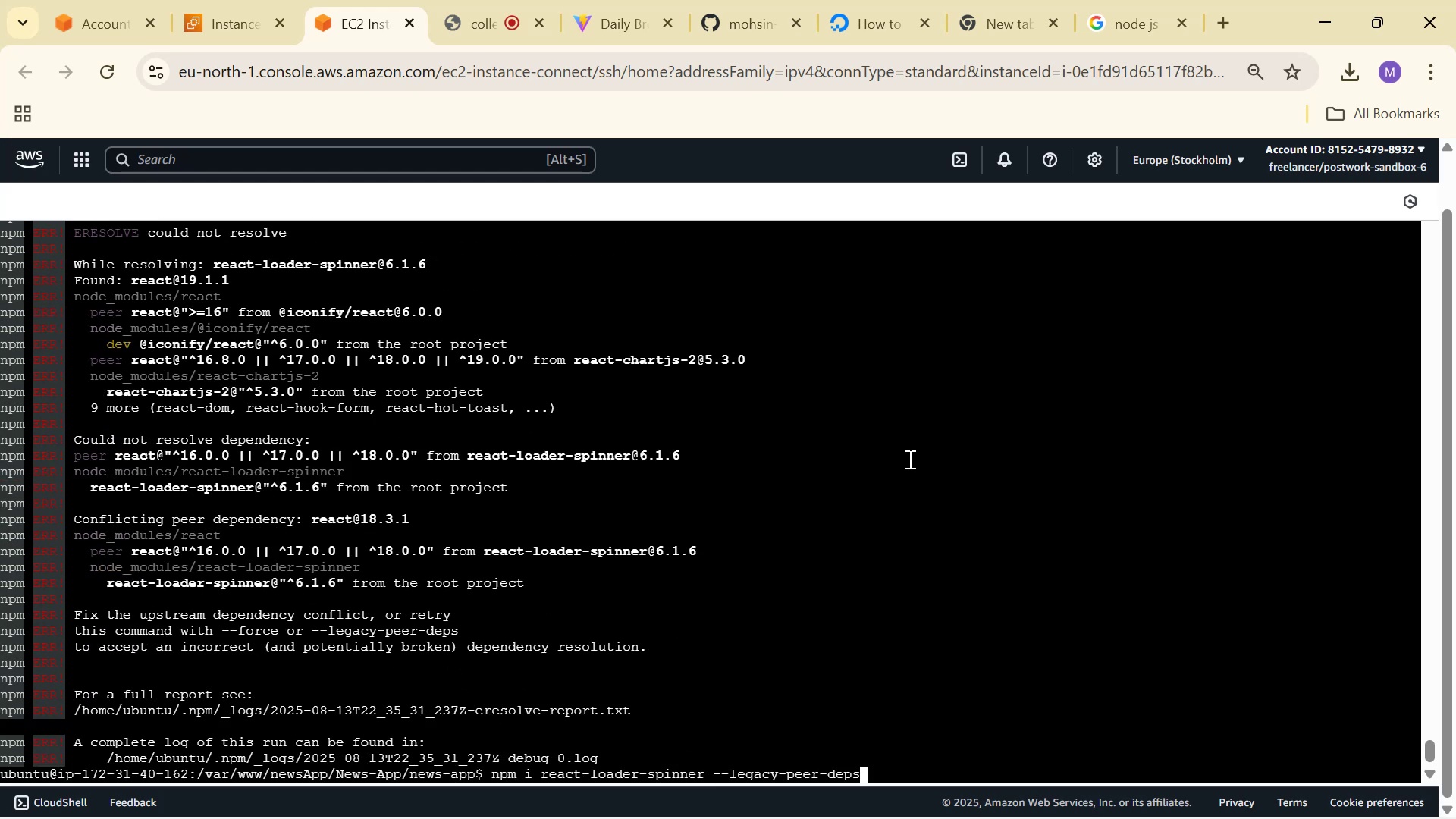 
hold_key(key=ArrowLeft, duration=0.99)
 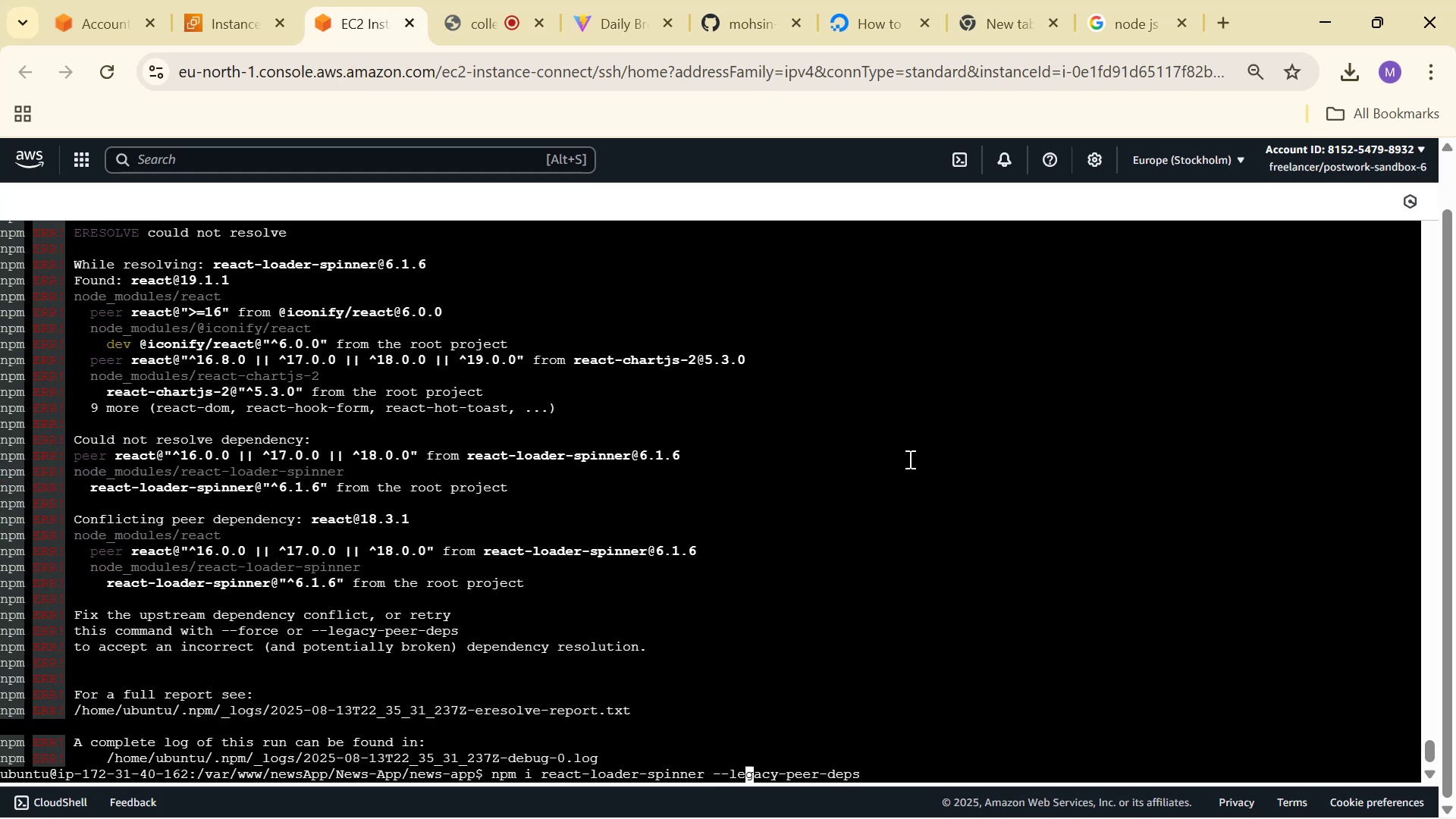 
key(ArrowLeft)
 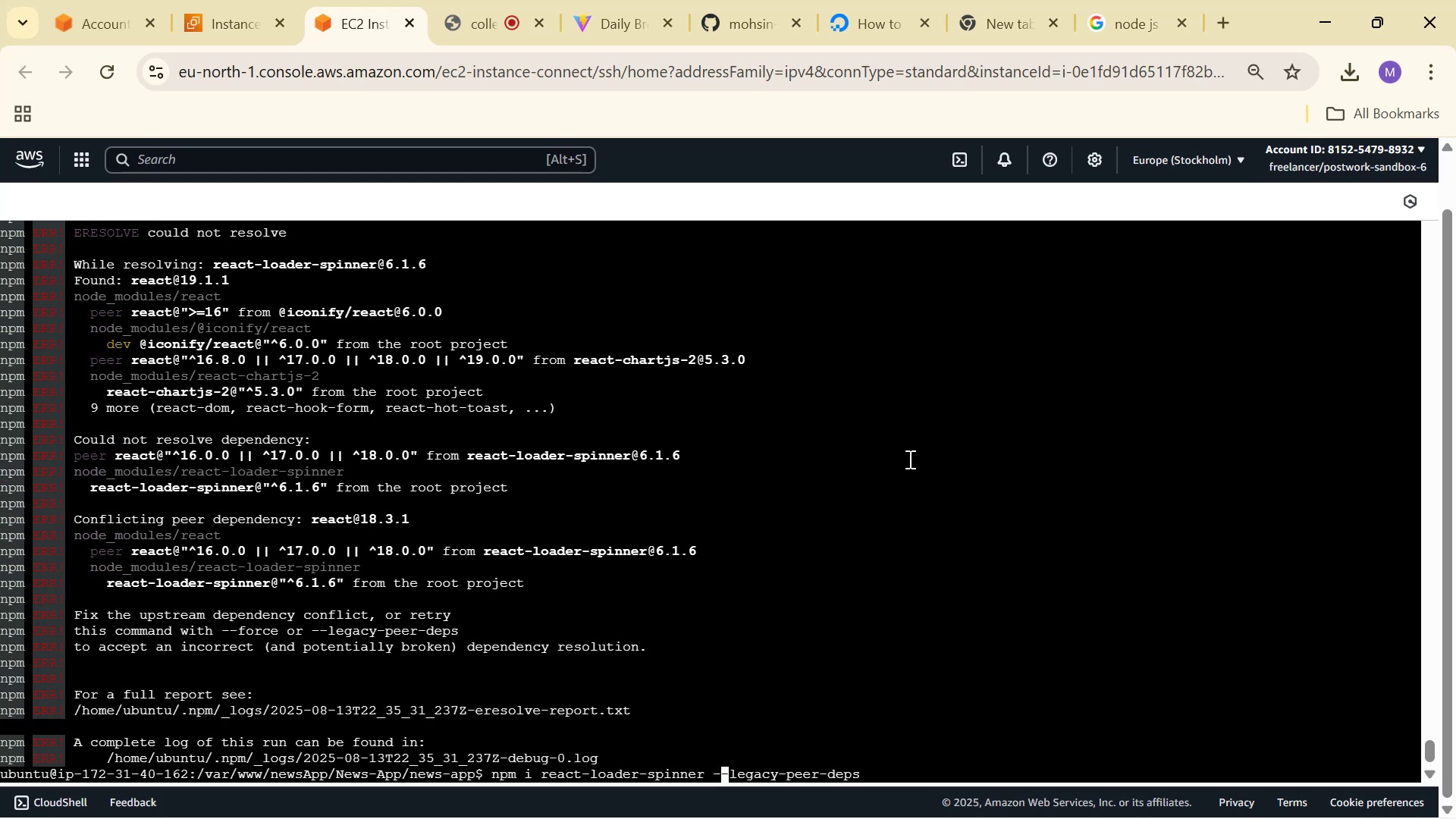 
key(ArrowLeft)
 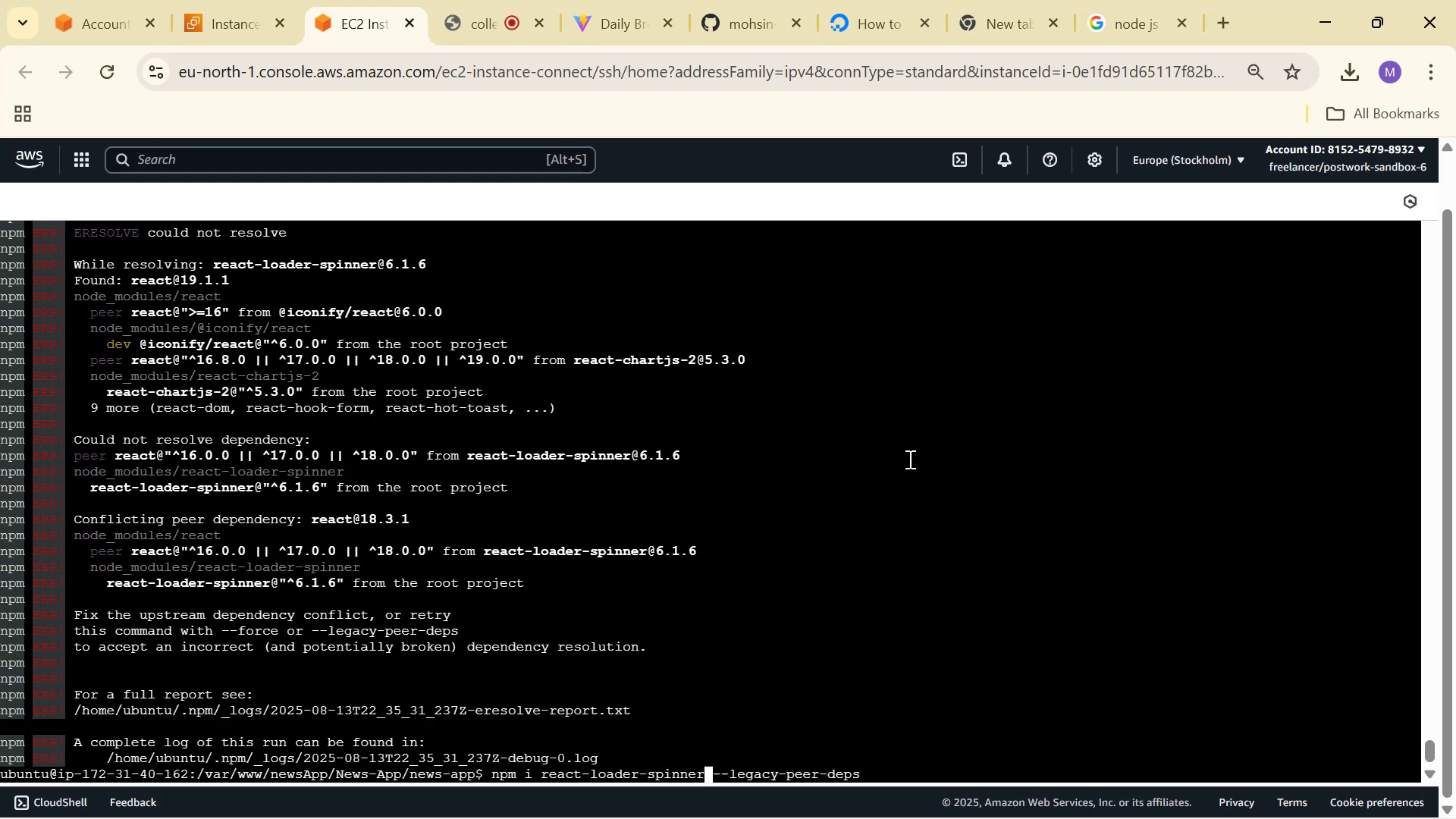 
key(Backspace)
 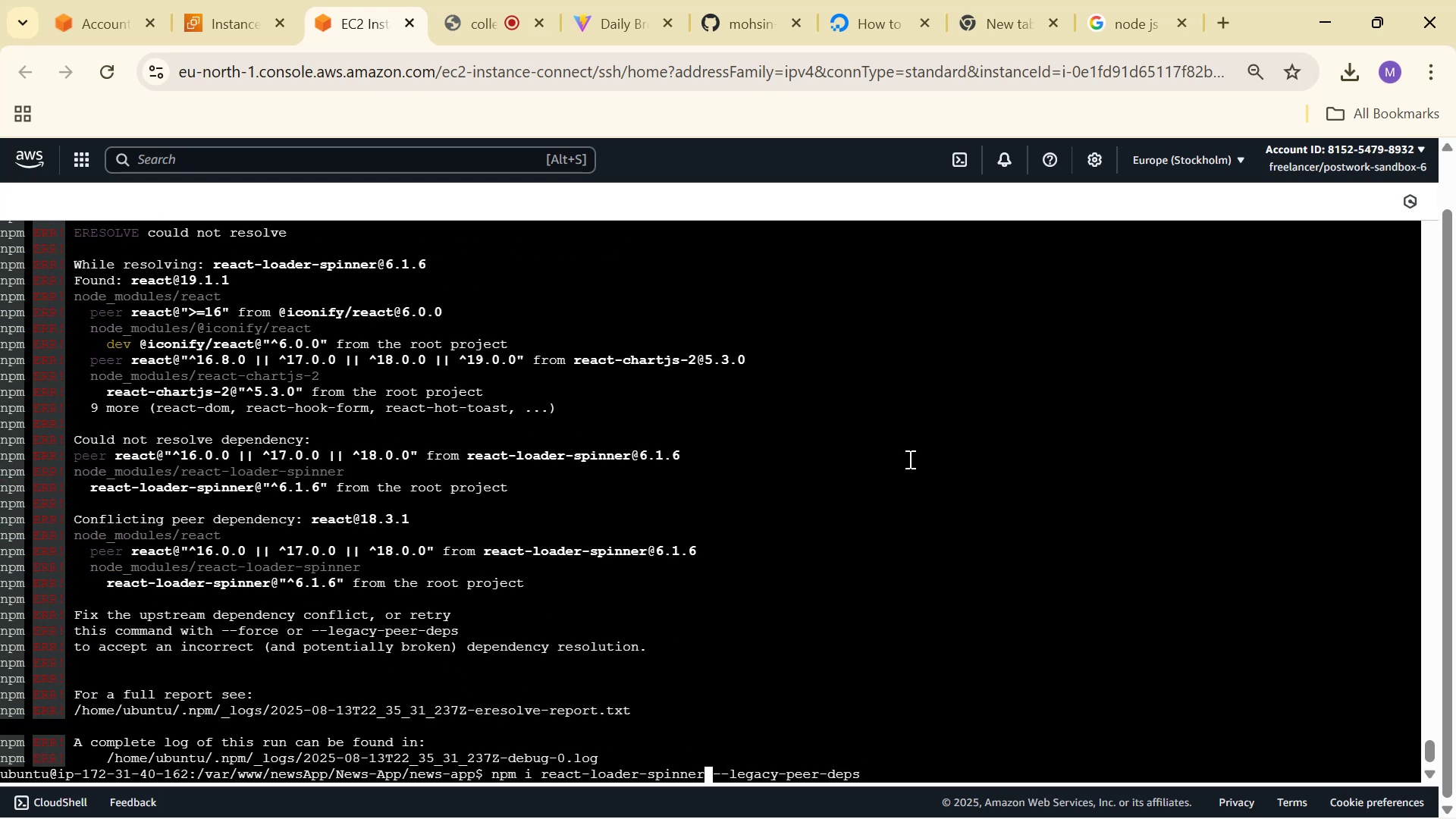 
key(Backspace)
 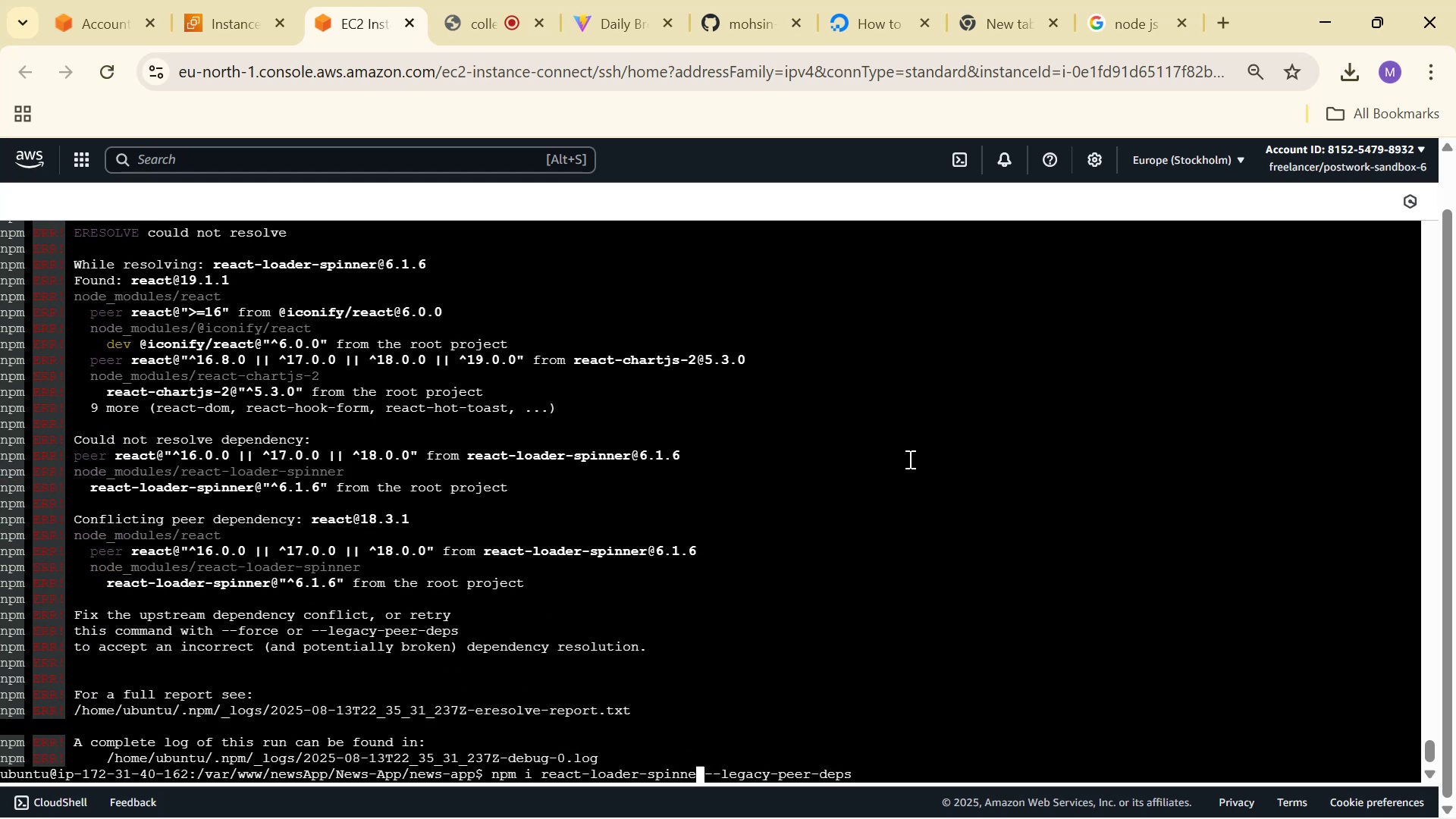 
key(Backspace)
 